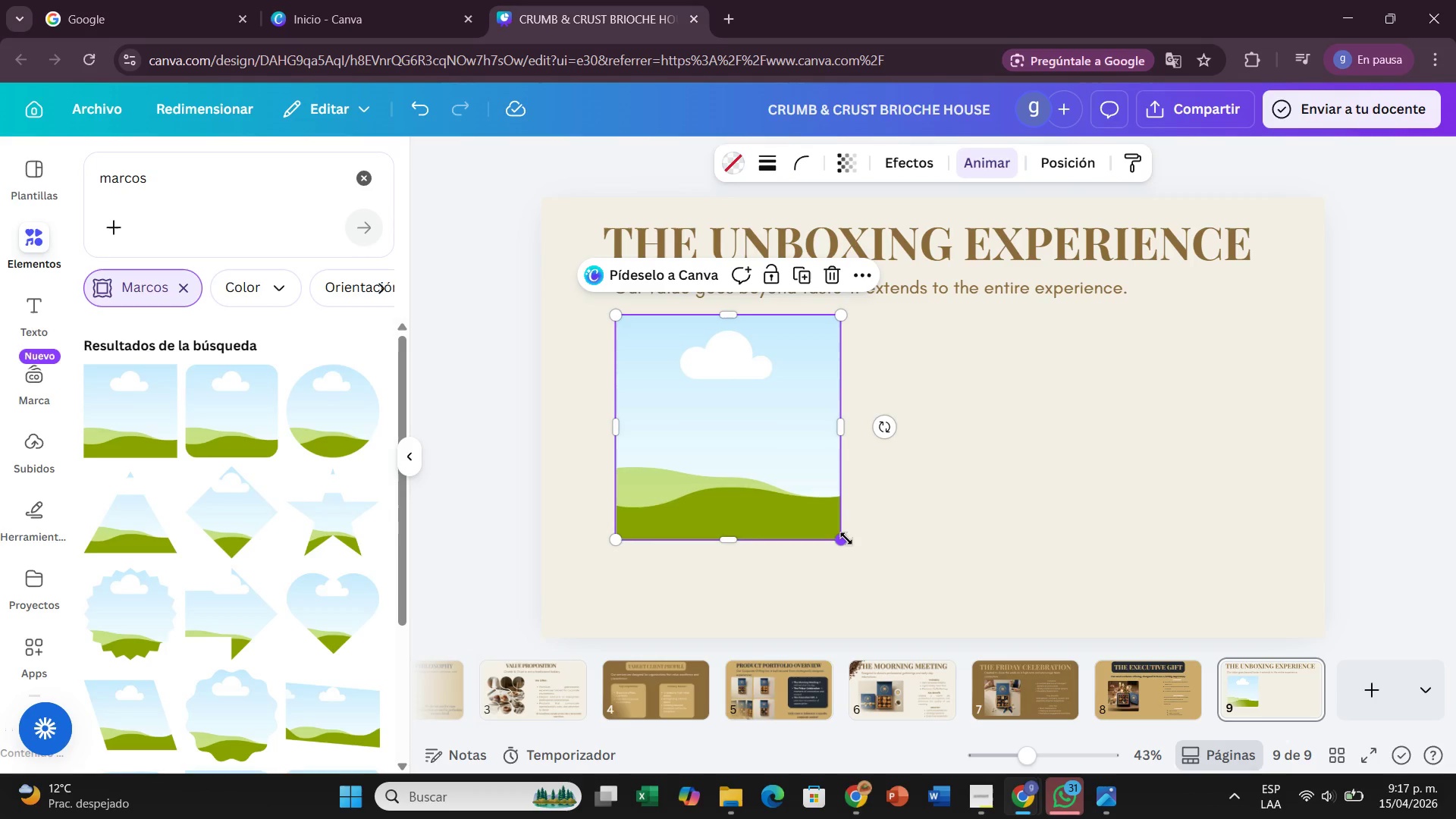 
left_click_drag(start_coordinate=[846, 538], to_coordinate=[823, 466])
 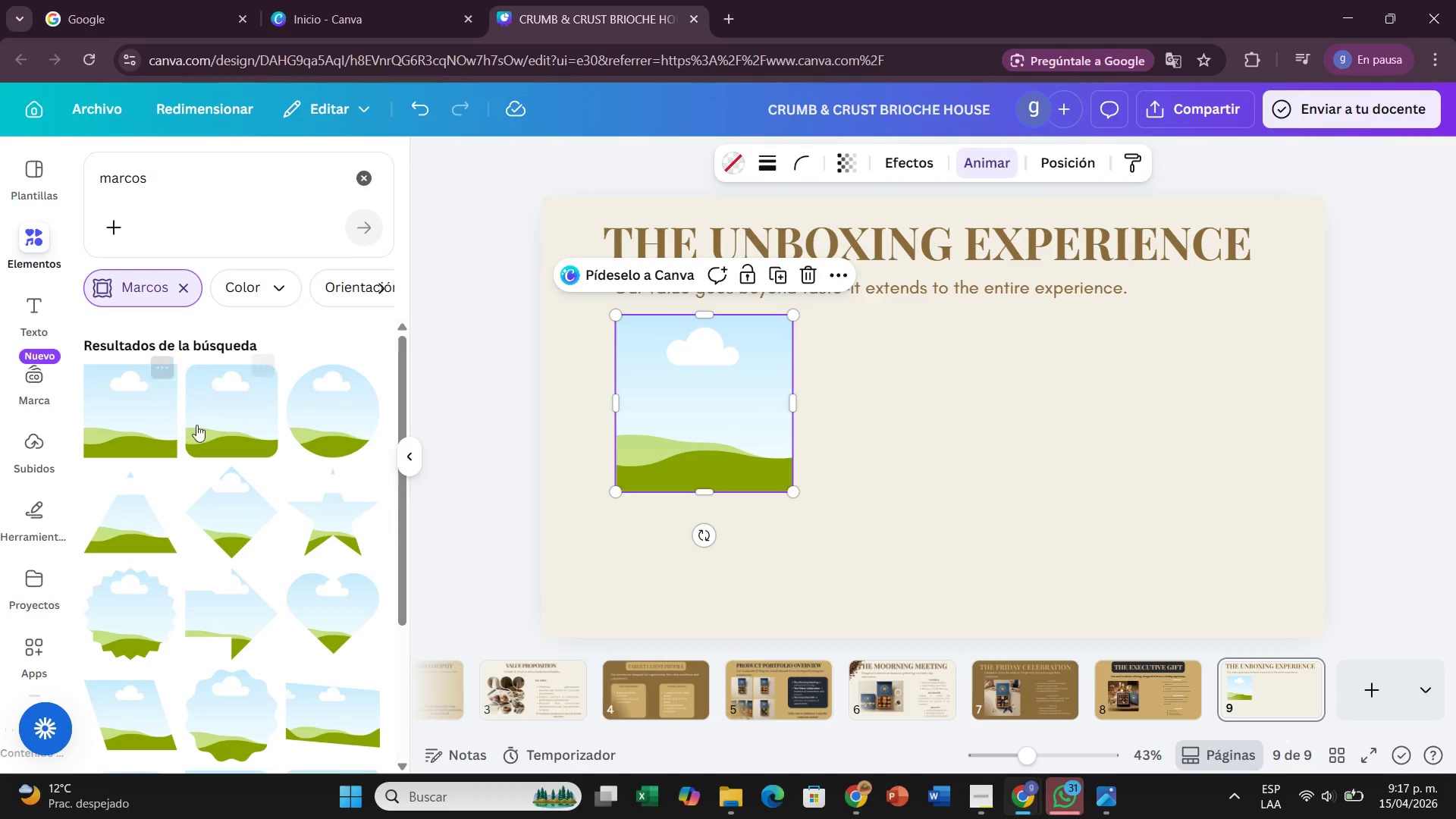 
left_click_drag(start_coordinate=[212, 421], to_coordinate=[821, 468])
 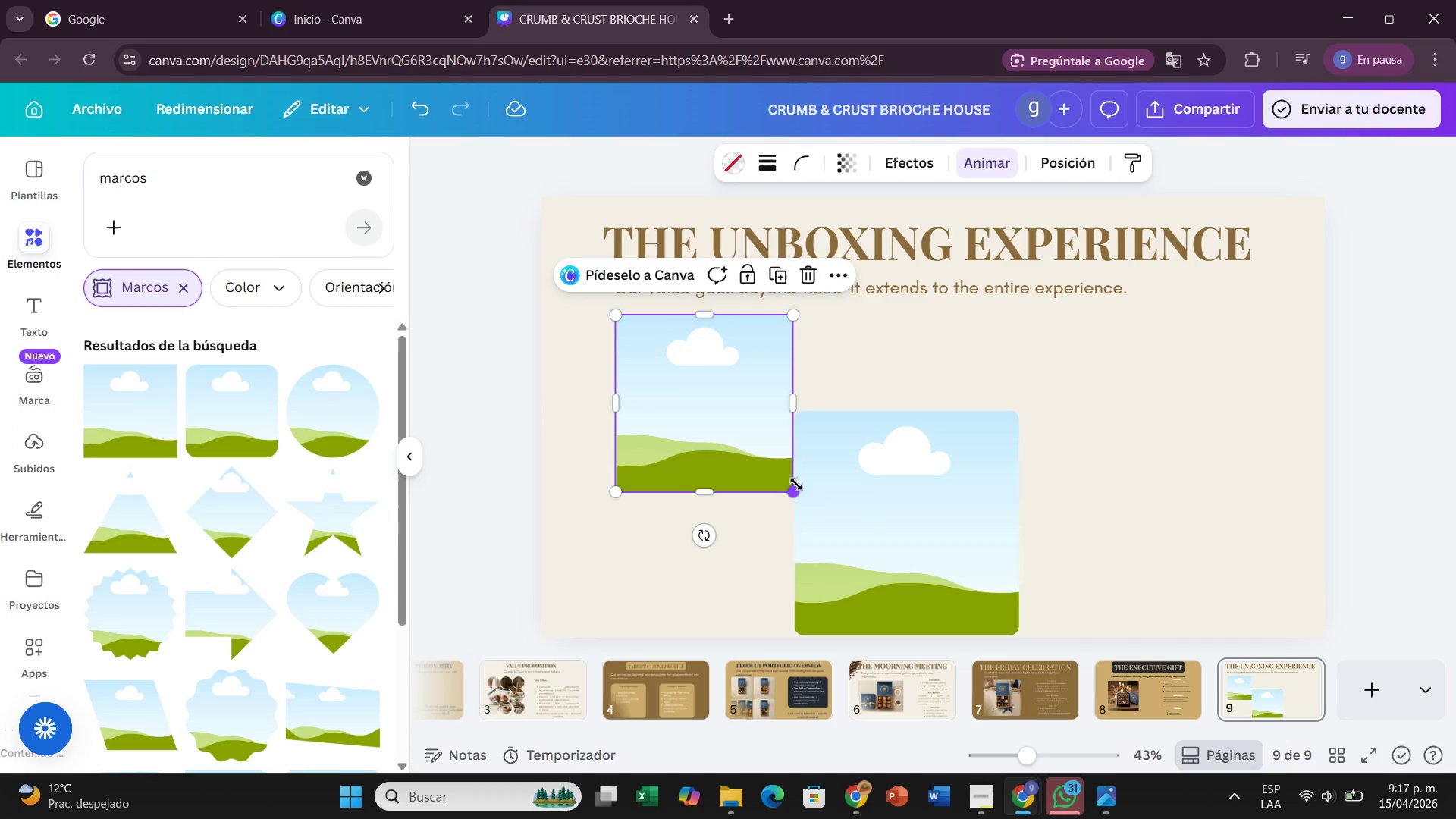 
left_click_drag(start_coordinate=[796, 484], to_coordinate=[769, 438])
 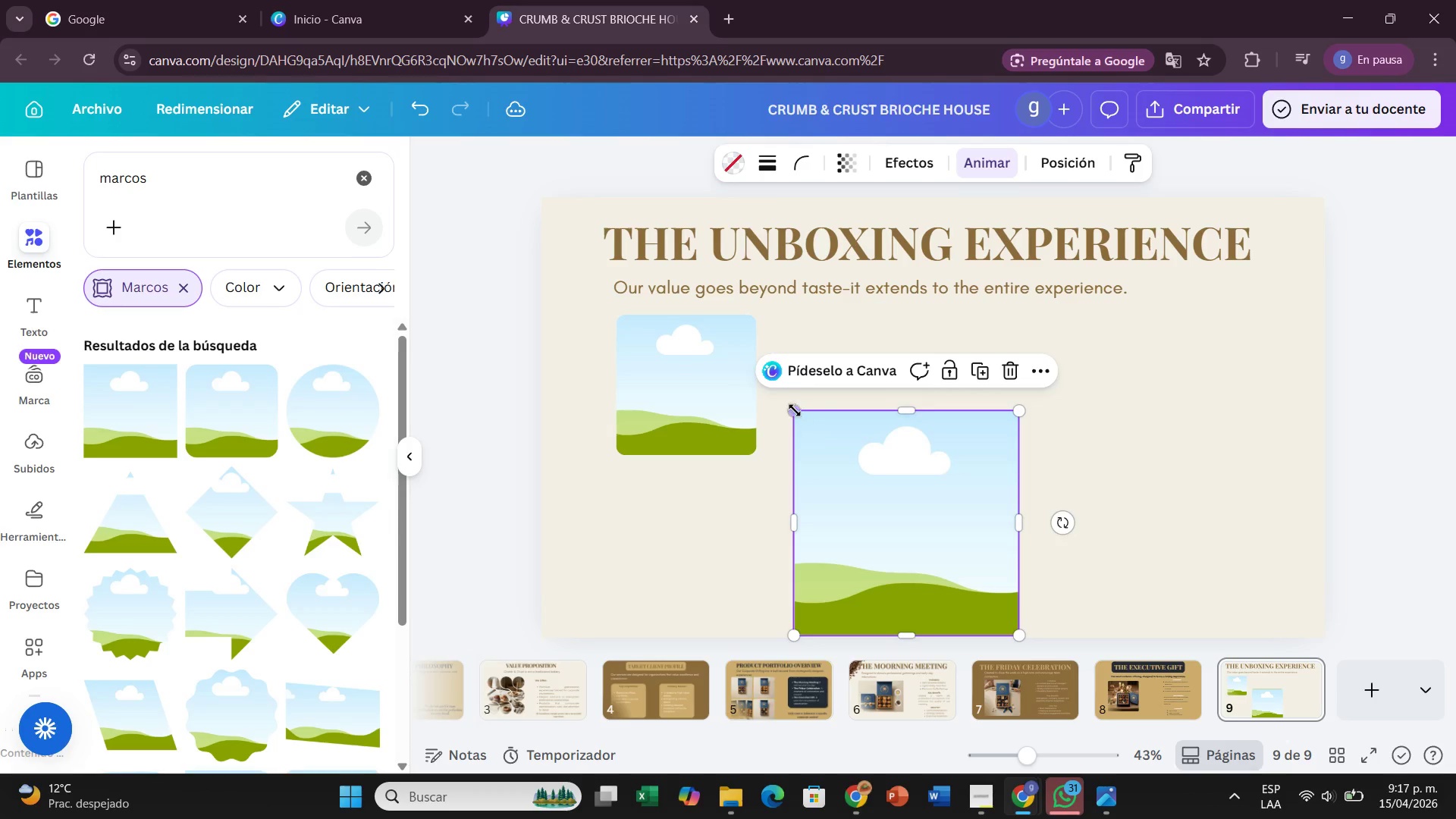 
left_click_drag(start_coordinate=[795, 410], to_coordinate=[813, 468])
 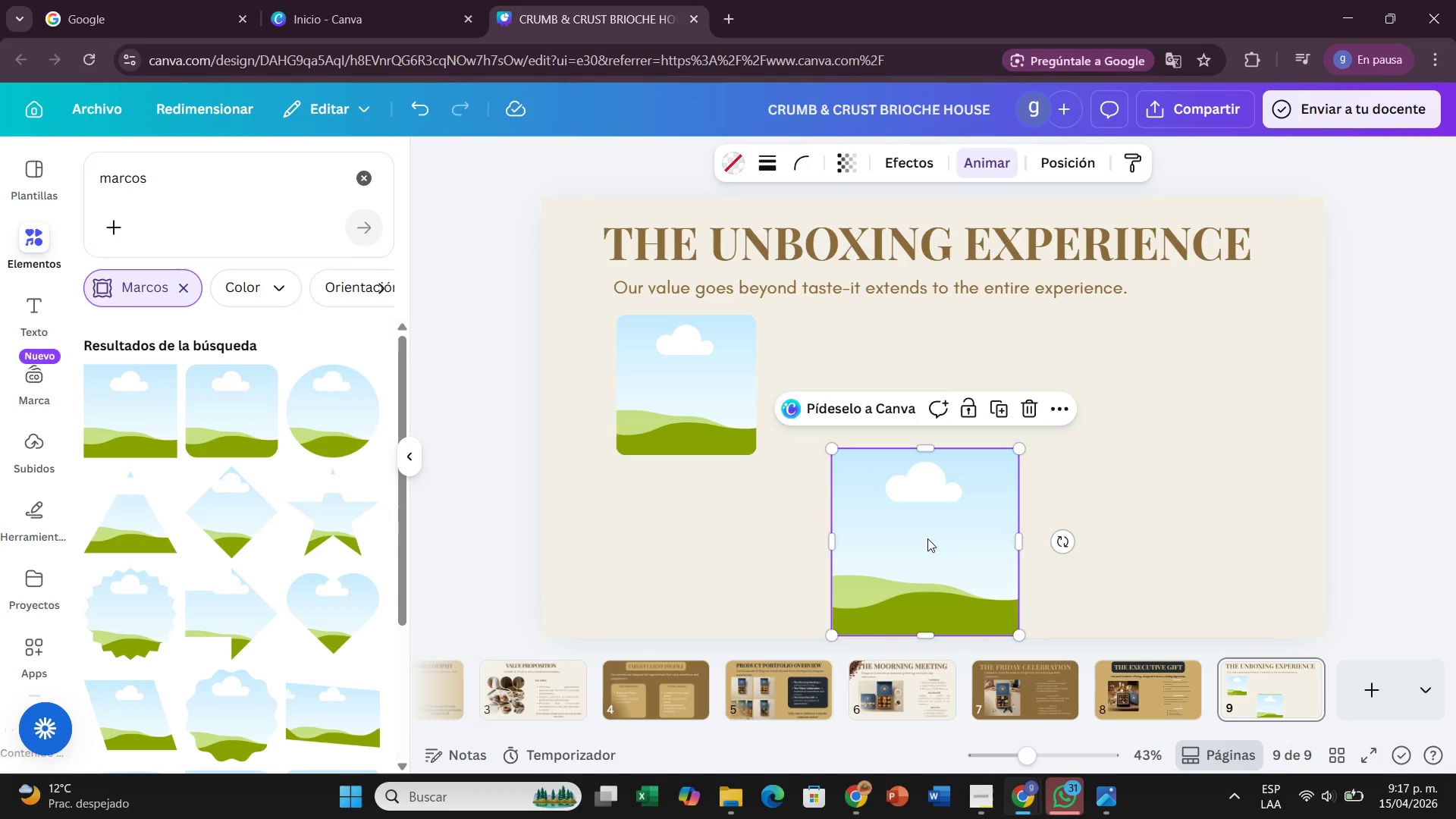 
left_click_drag(start_coordinate=[927, 538], to_coordinate=[859, 522])
 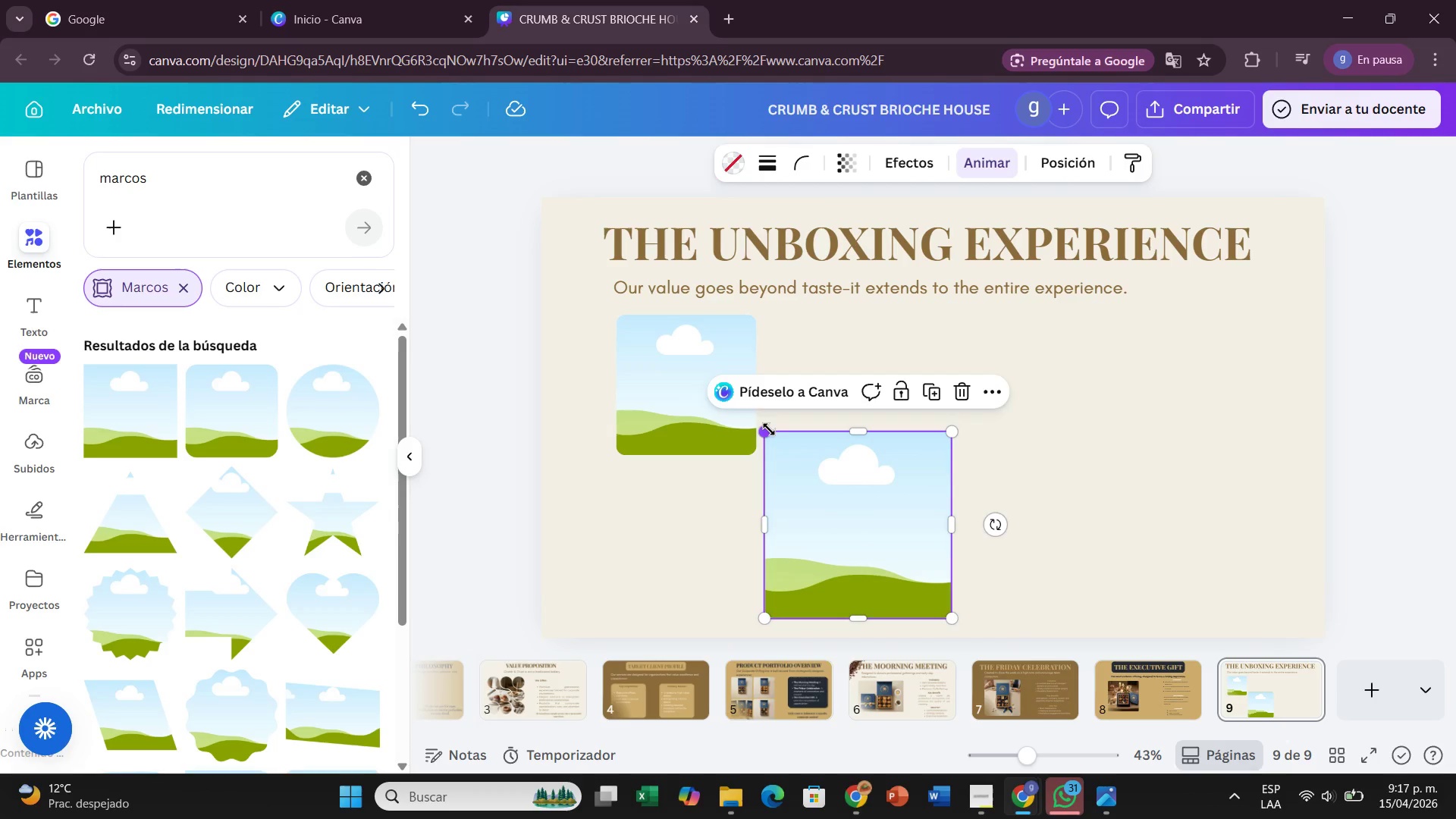 
left_click_drag(start_coordinate=[769, 429], to_coordinate=[803, 472])
 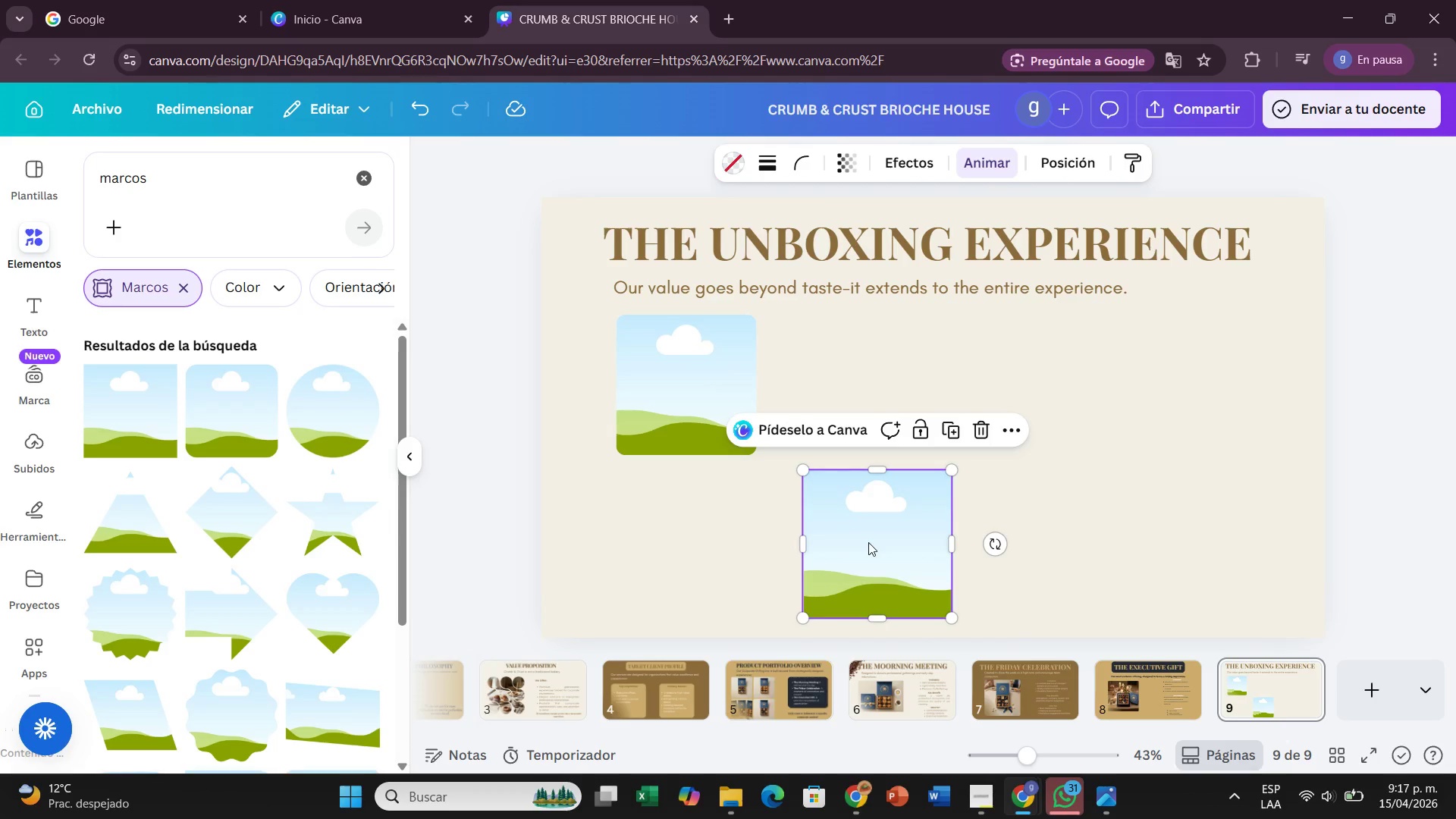 
left_click_drag(start_coordinate=[869, 543], to_coordinate=[832, 513])
 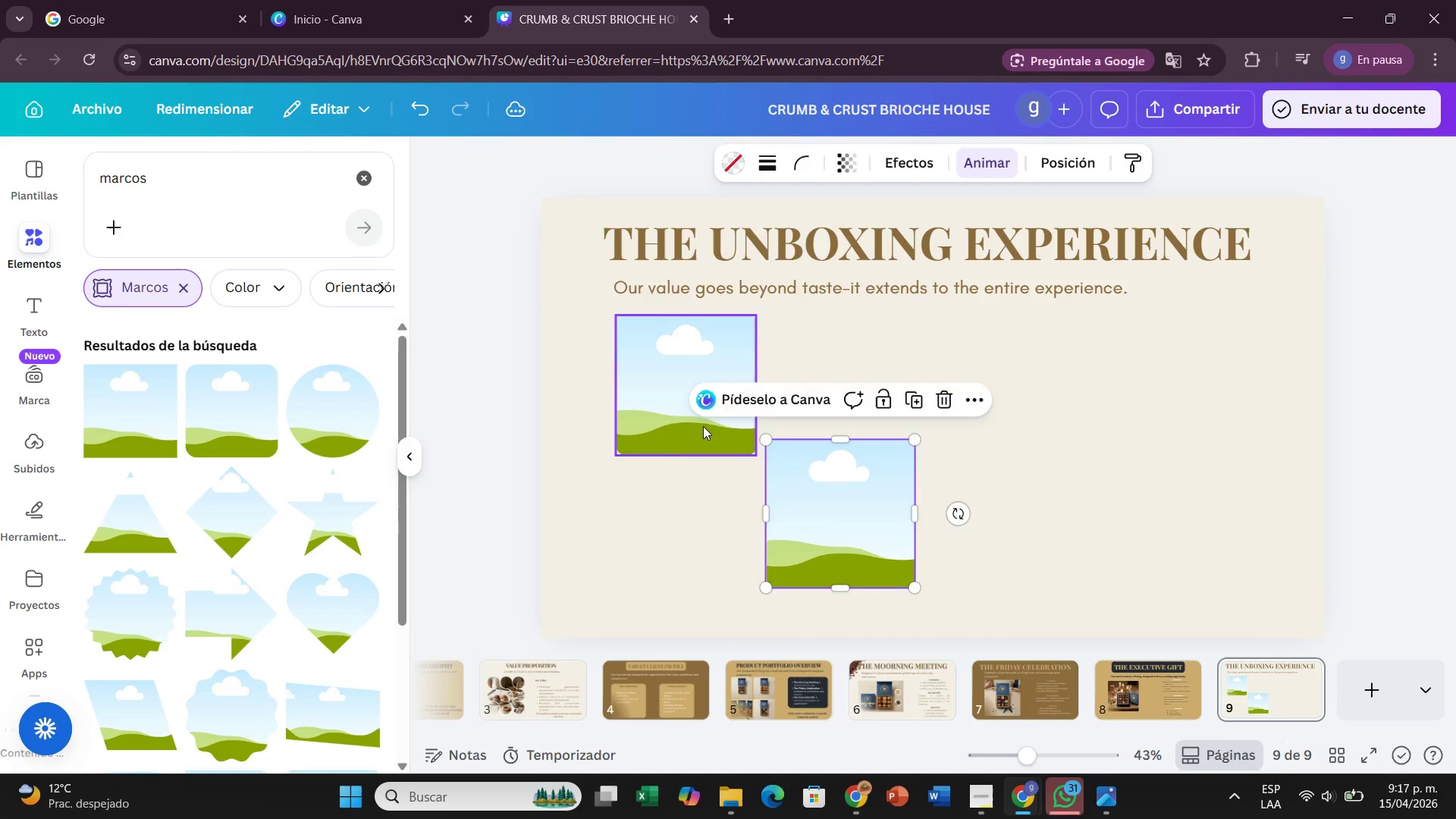 
left_click([703, 426])
 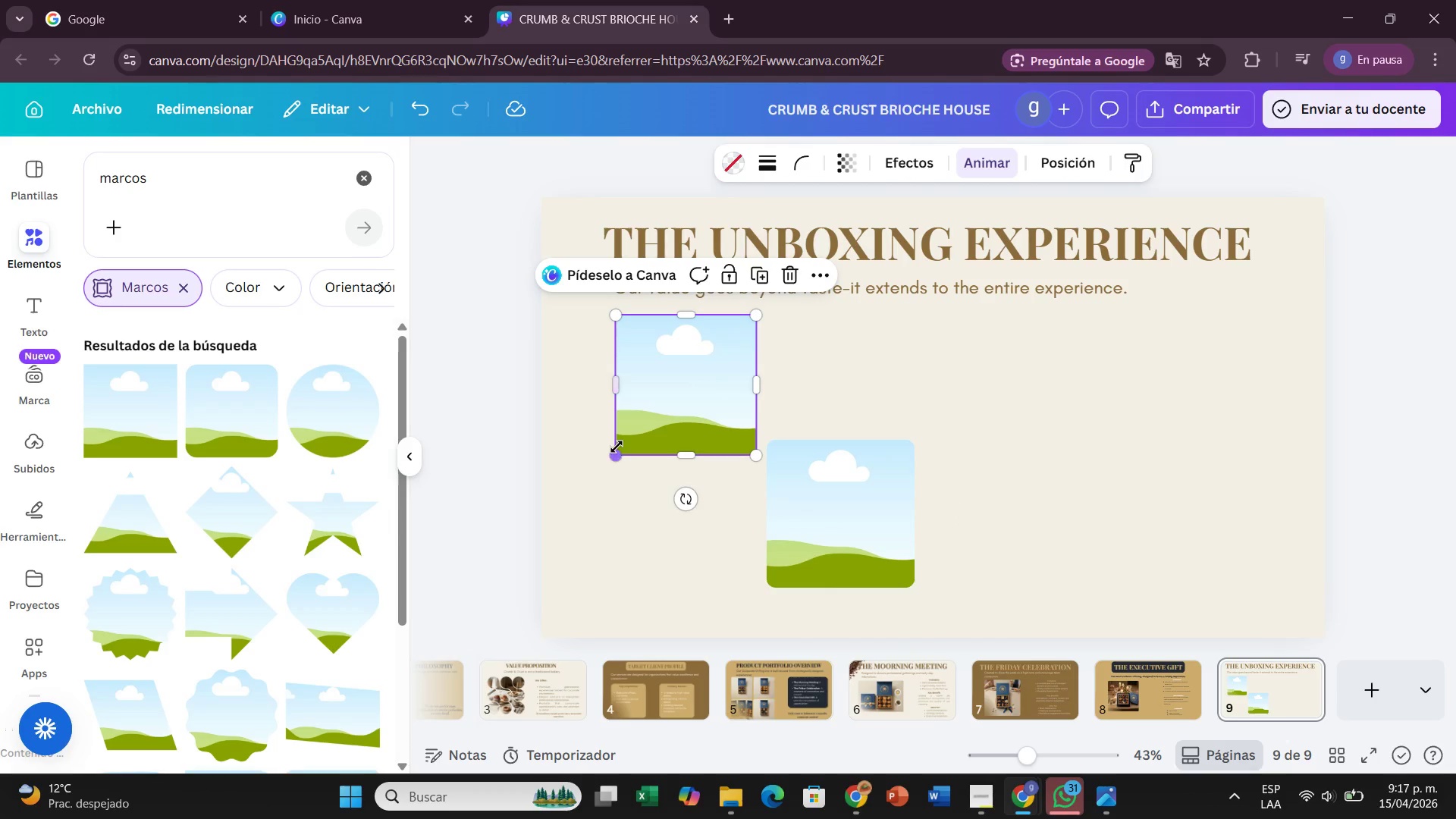 
left_click_drag(start_coordinate=[617, 447], to_coordinate=[608, 456])
 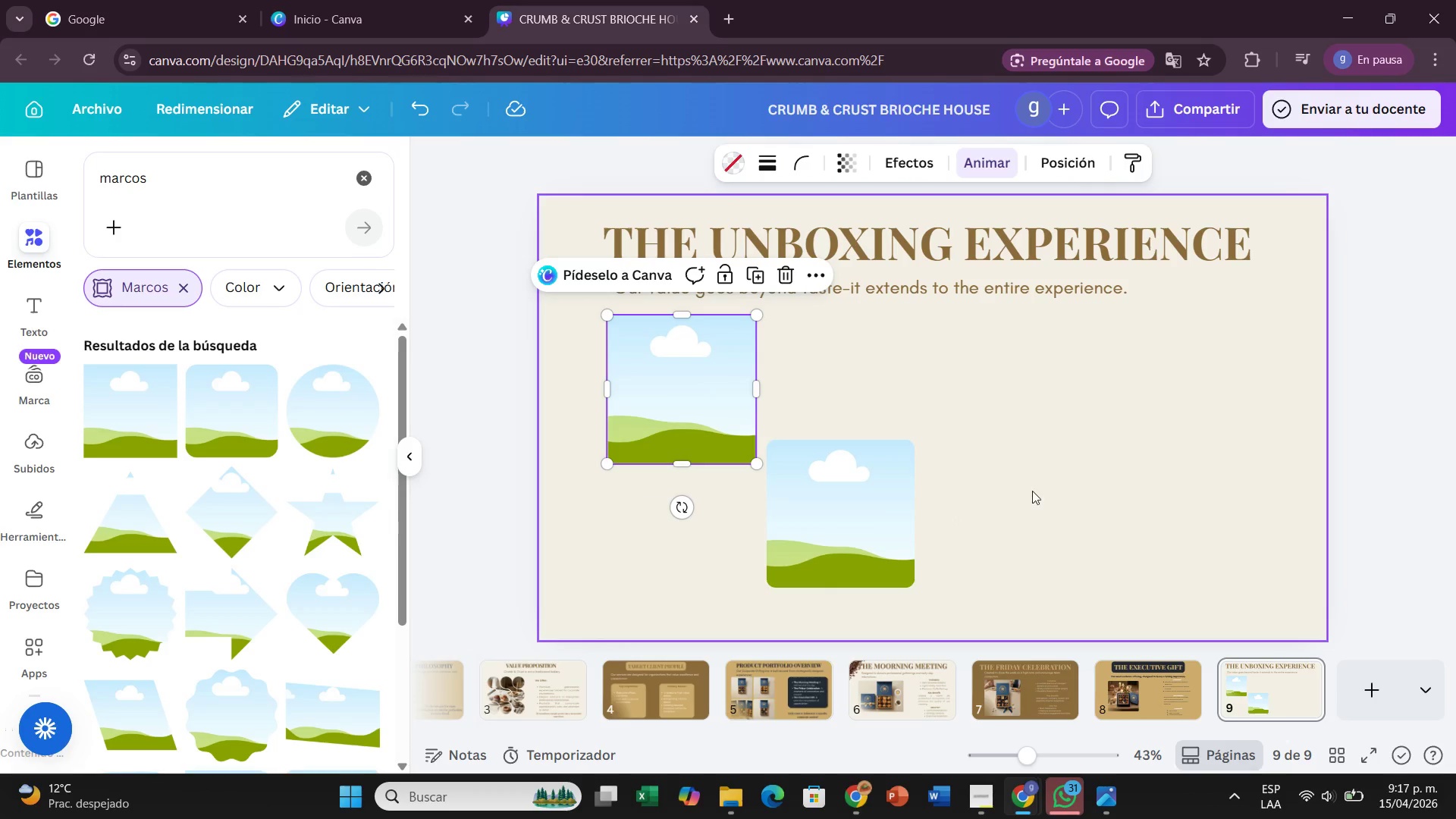 
left_click([1034, 491])
 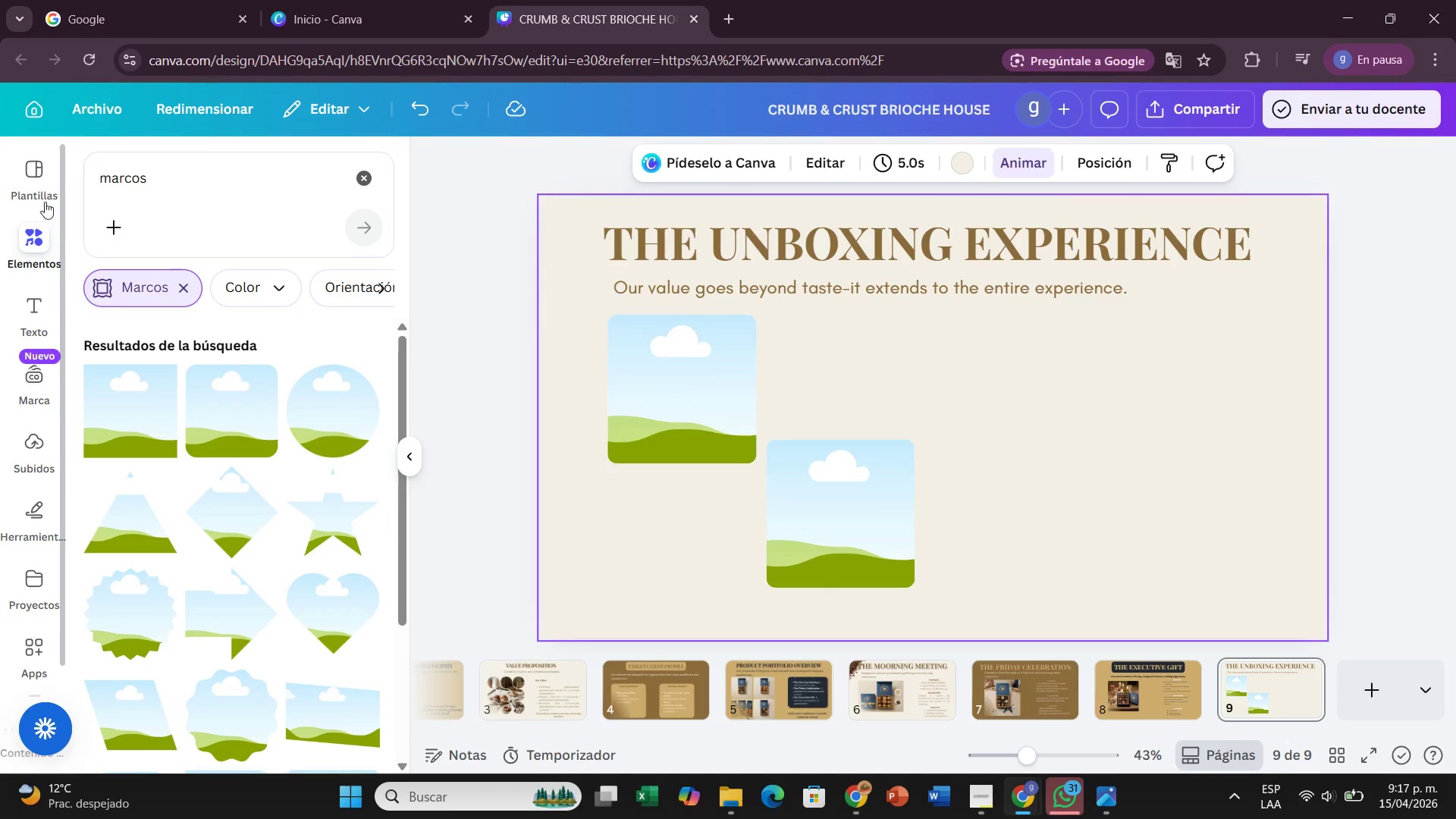 
left_click([27, 179])
 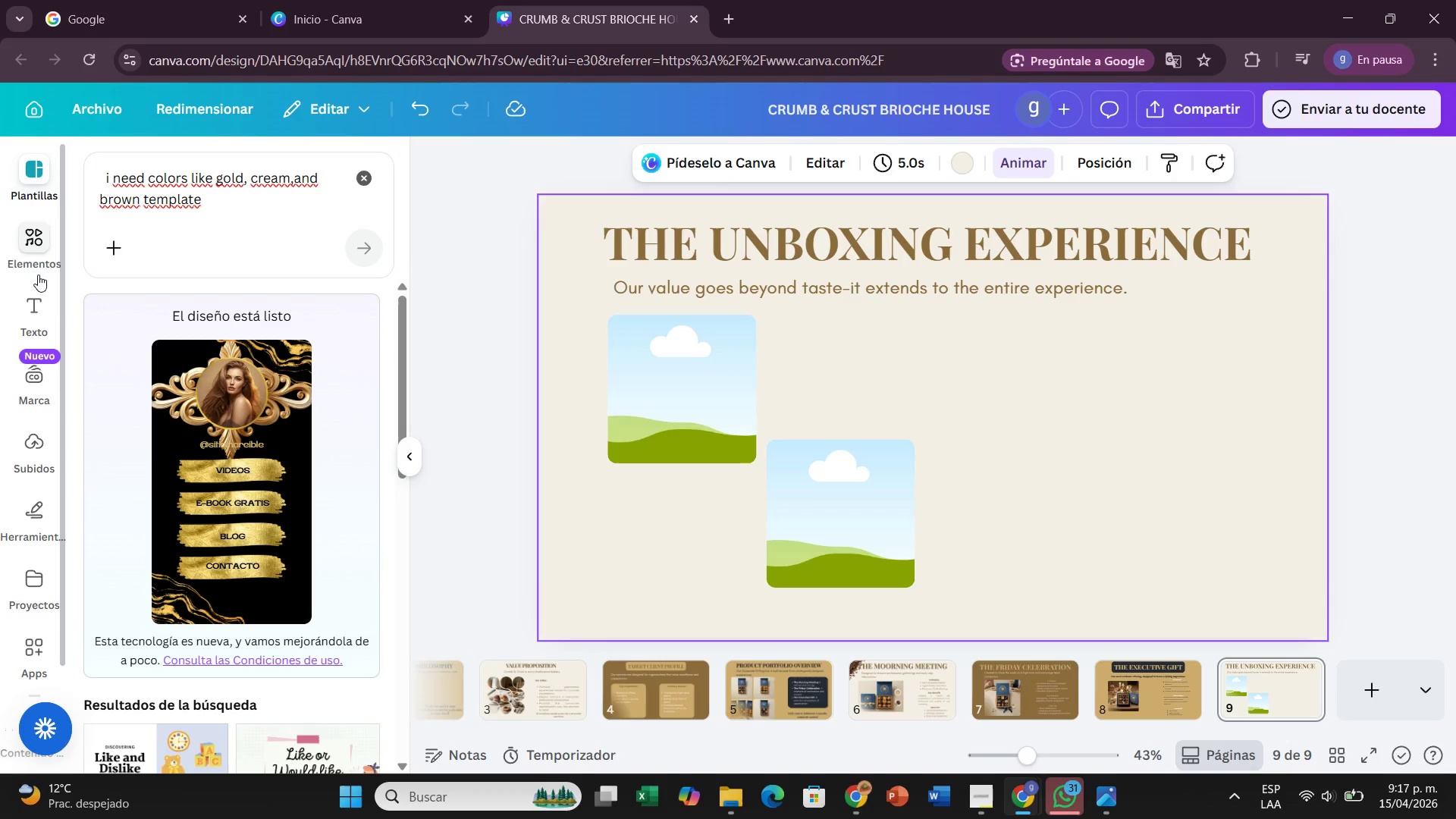 
left_click([36, 263])
 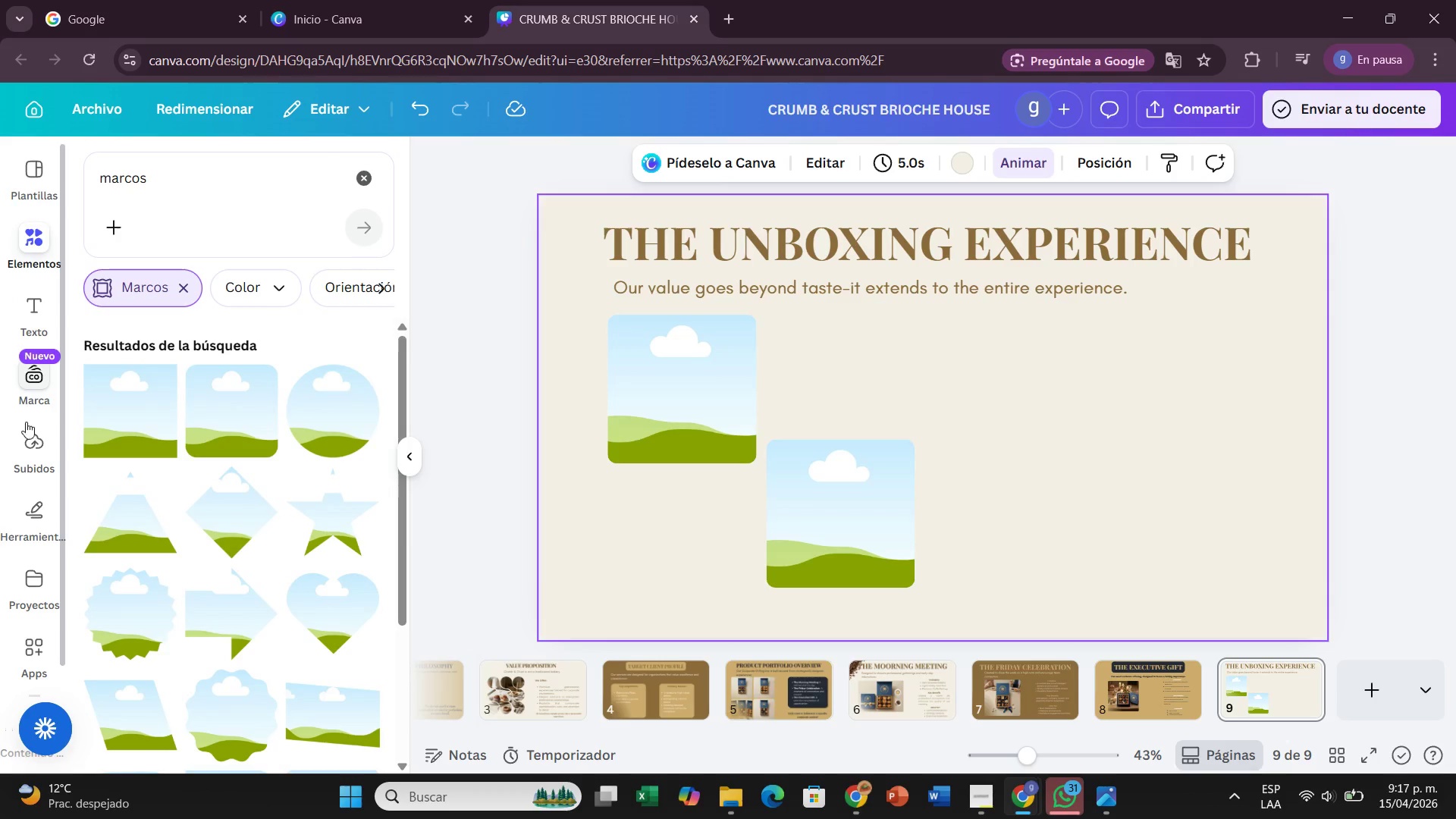 
left_click([26, 436])
 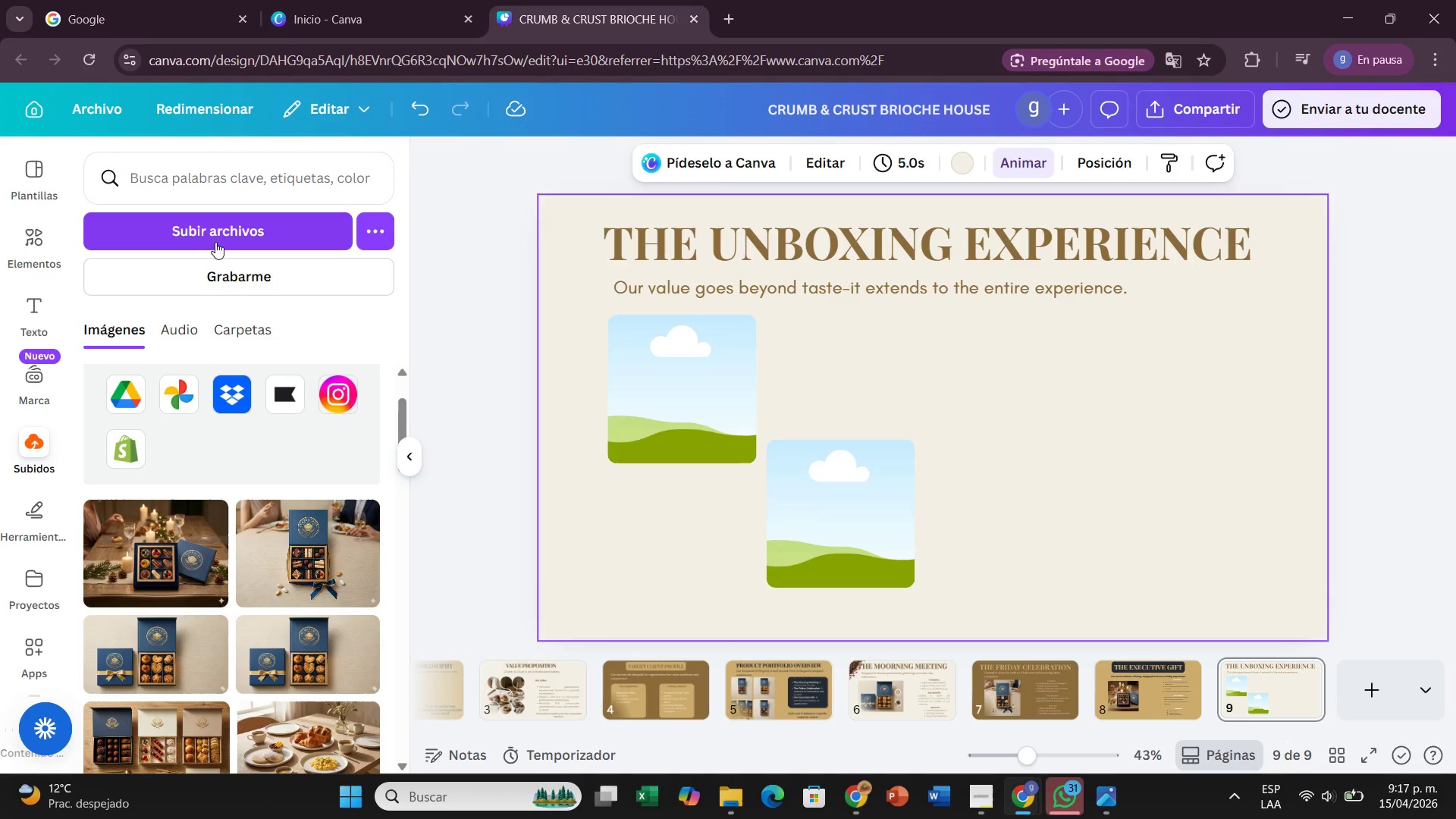 
left_click([217, 237])
 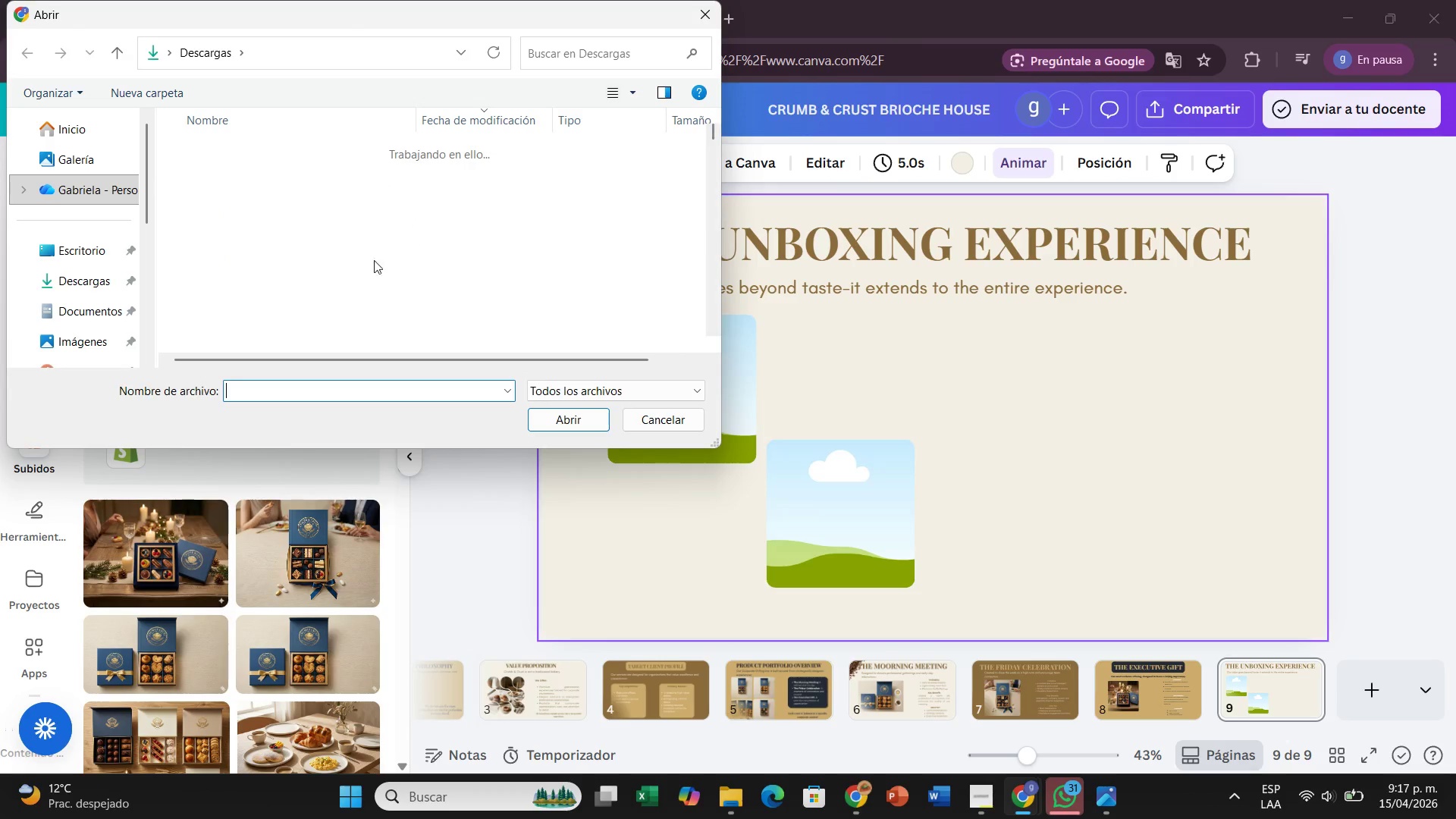 
scroll: coordinate [287, 228], scroll_direction: down, amount: 2.0
 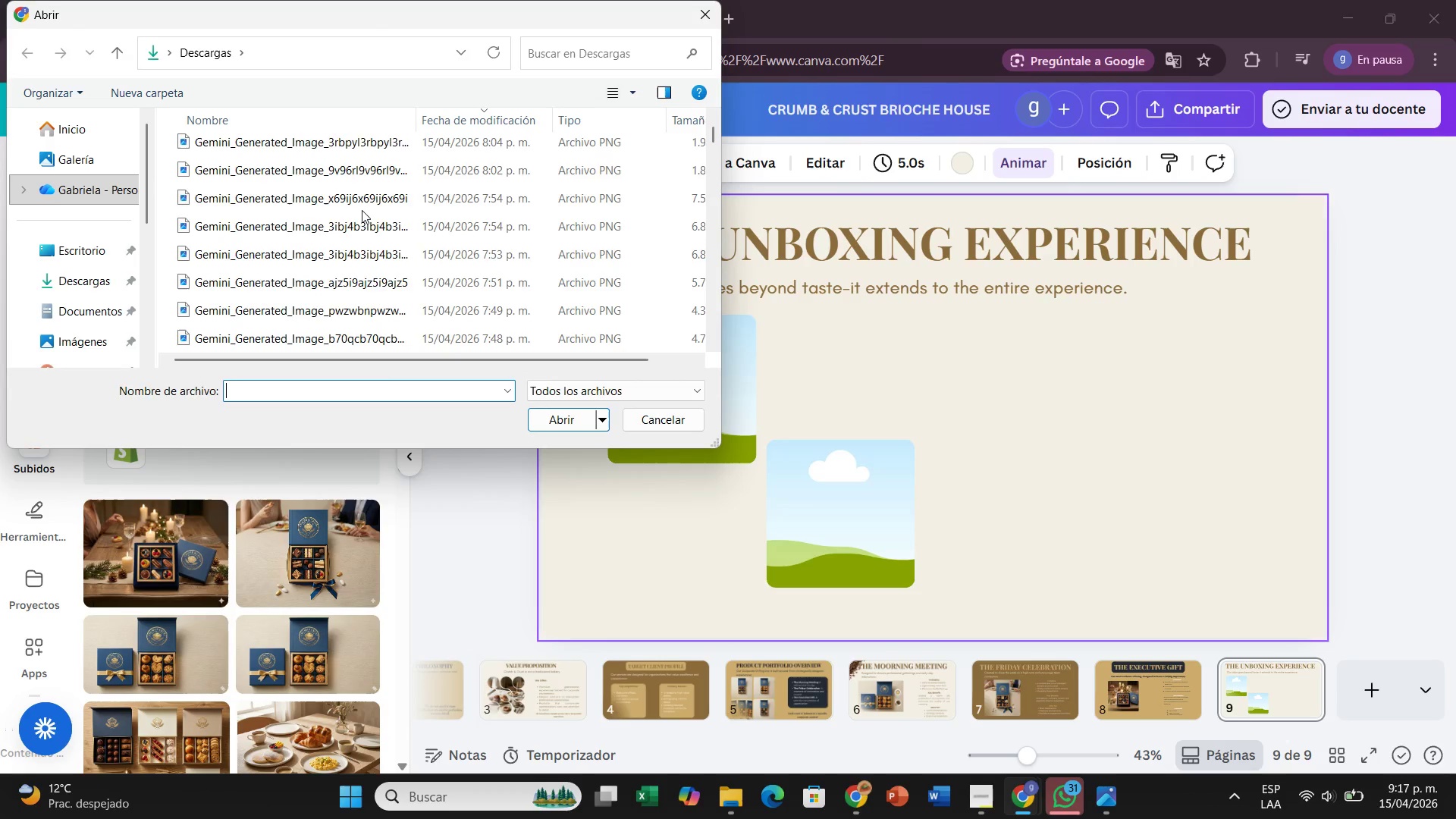 
left_click([362, 199])
 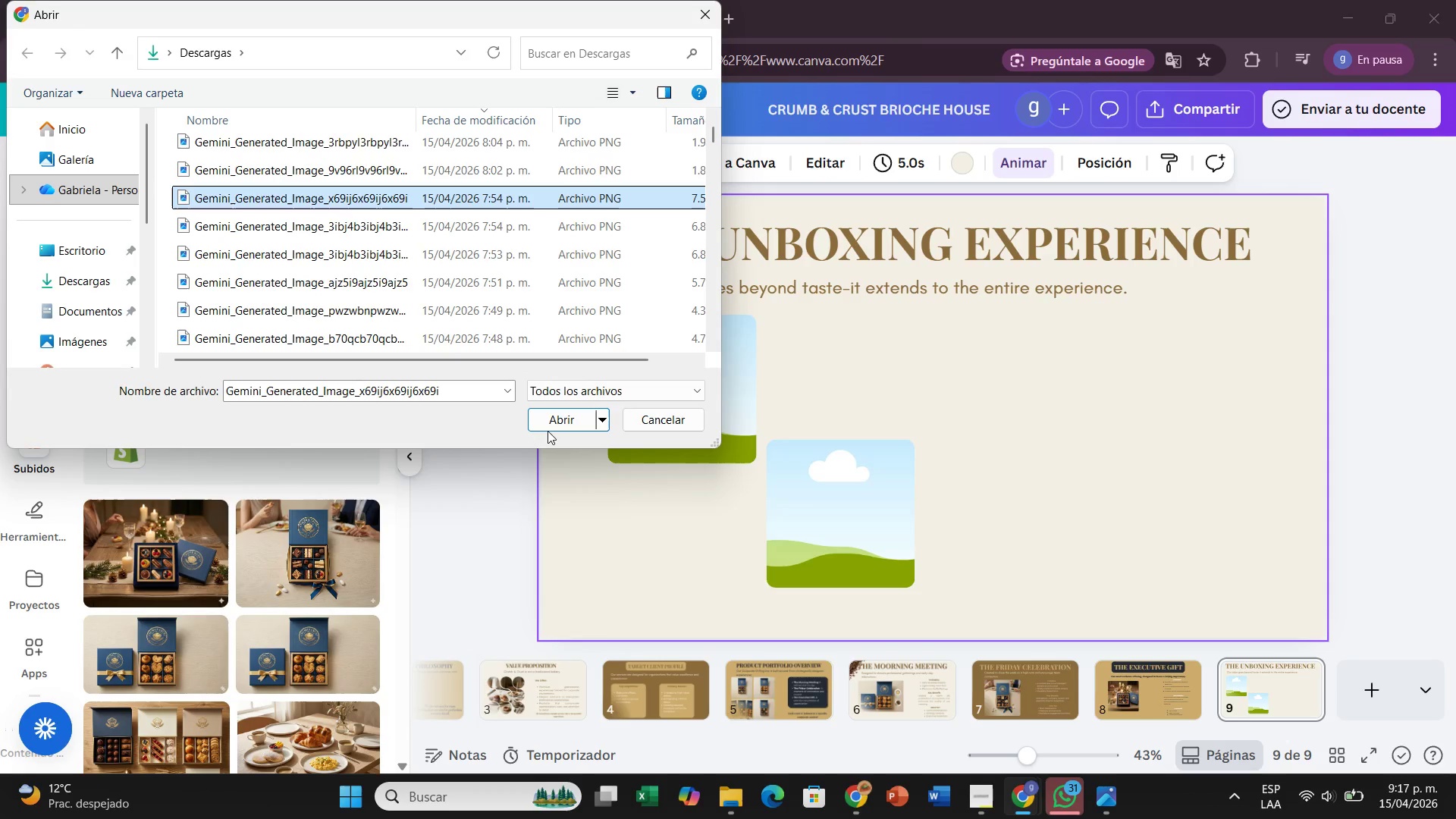 
left_click([548, 431])
 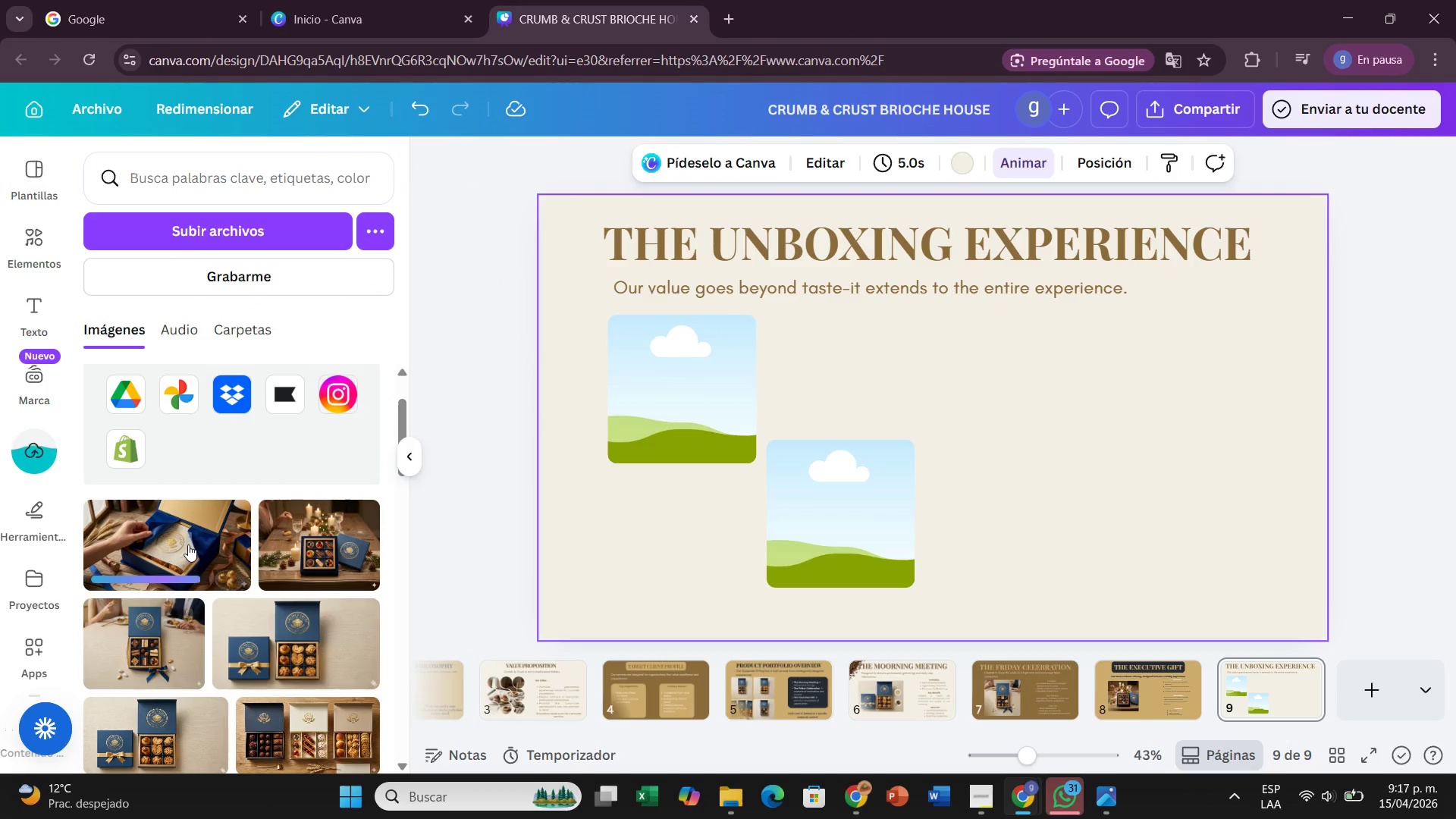 
wait(9.23)
 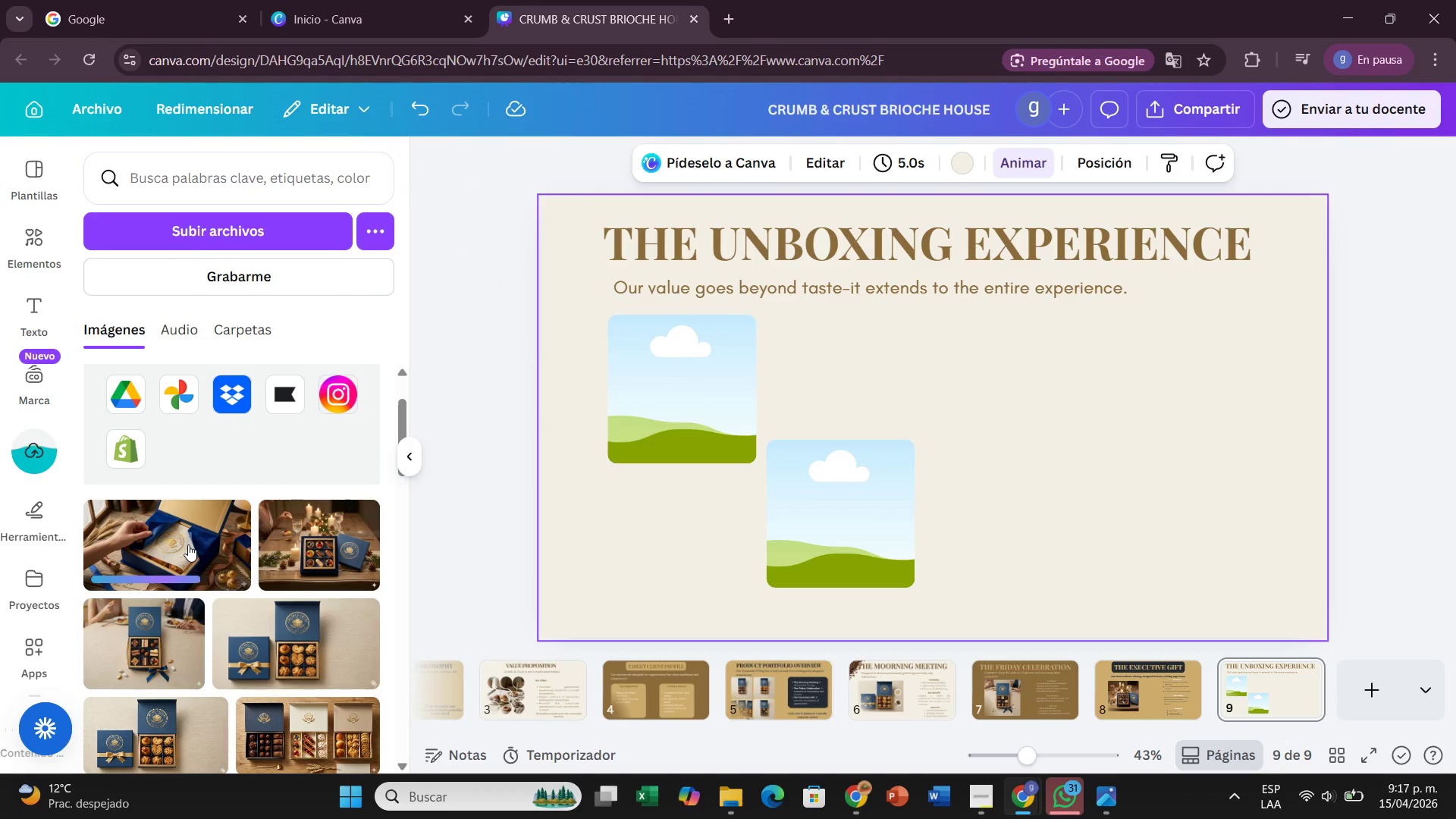 
left_click_drag(start_coordinate=[188, 544], to_coordinate=[642, 394])
 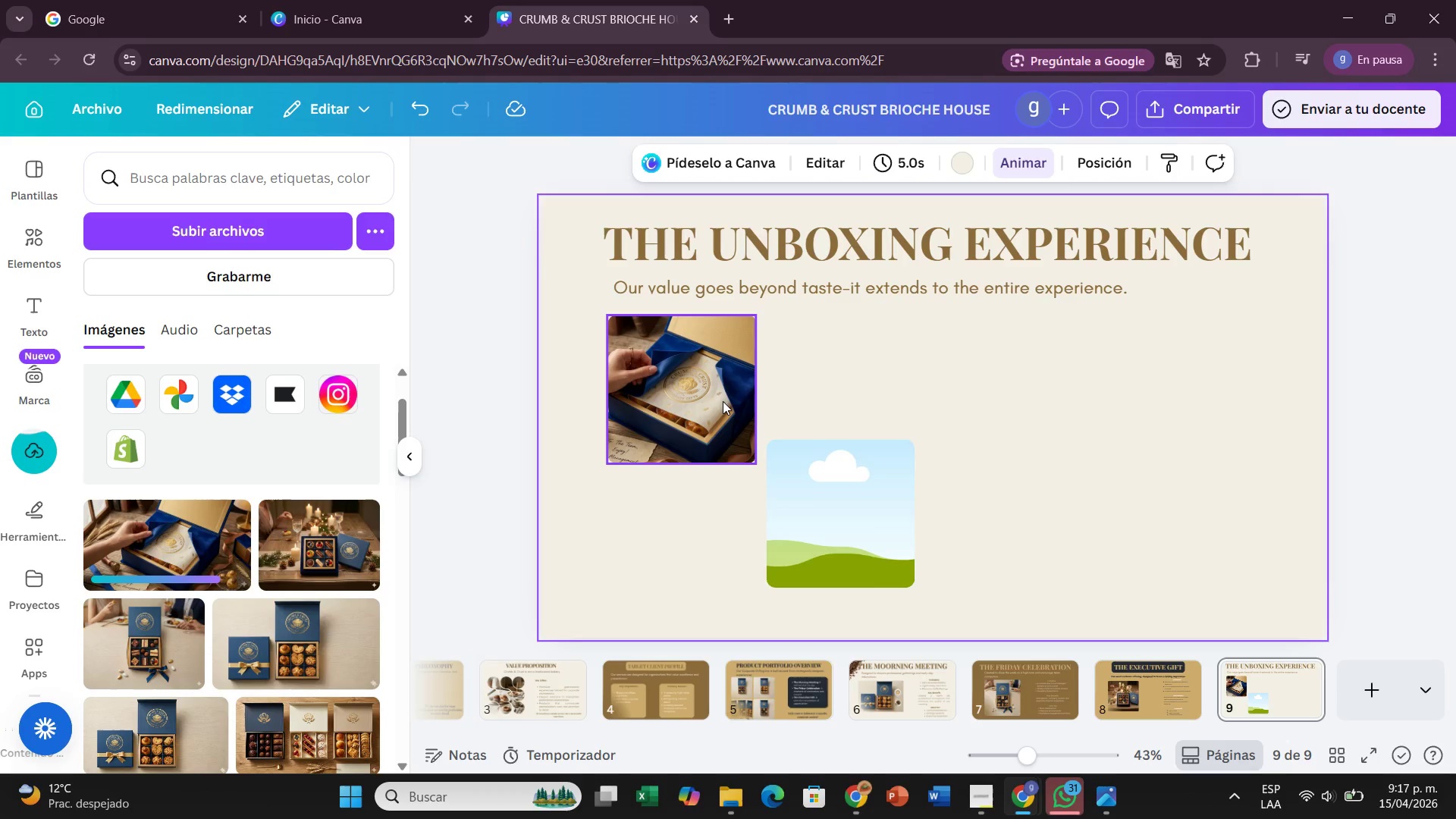 
left_click([723, 401])
 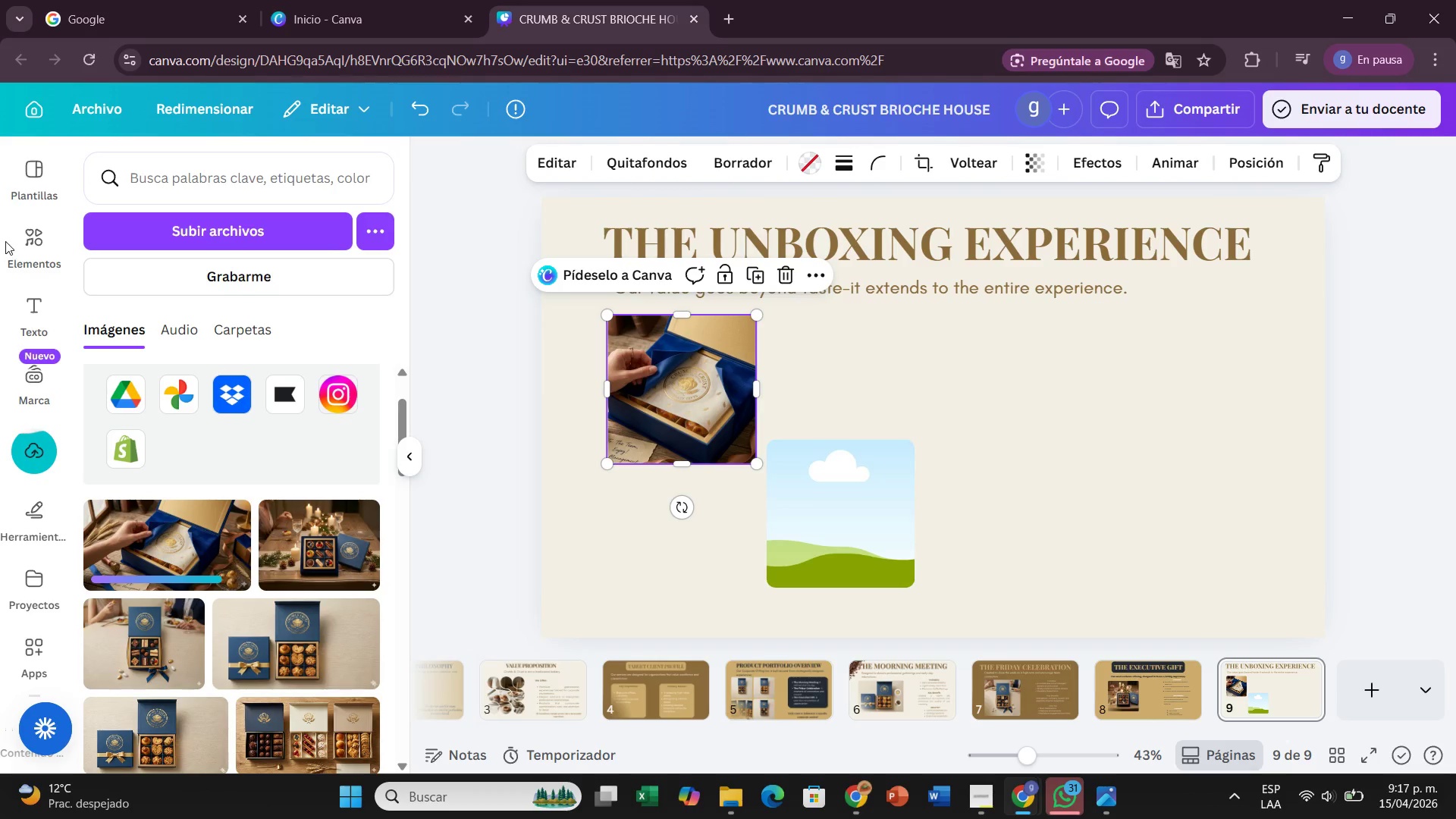 
double_click([29, 237])
 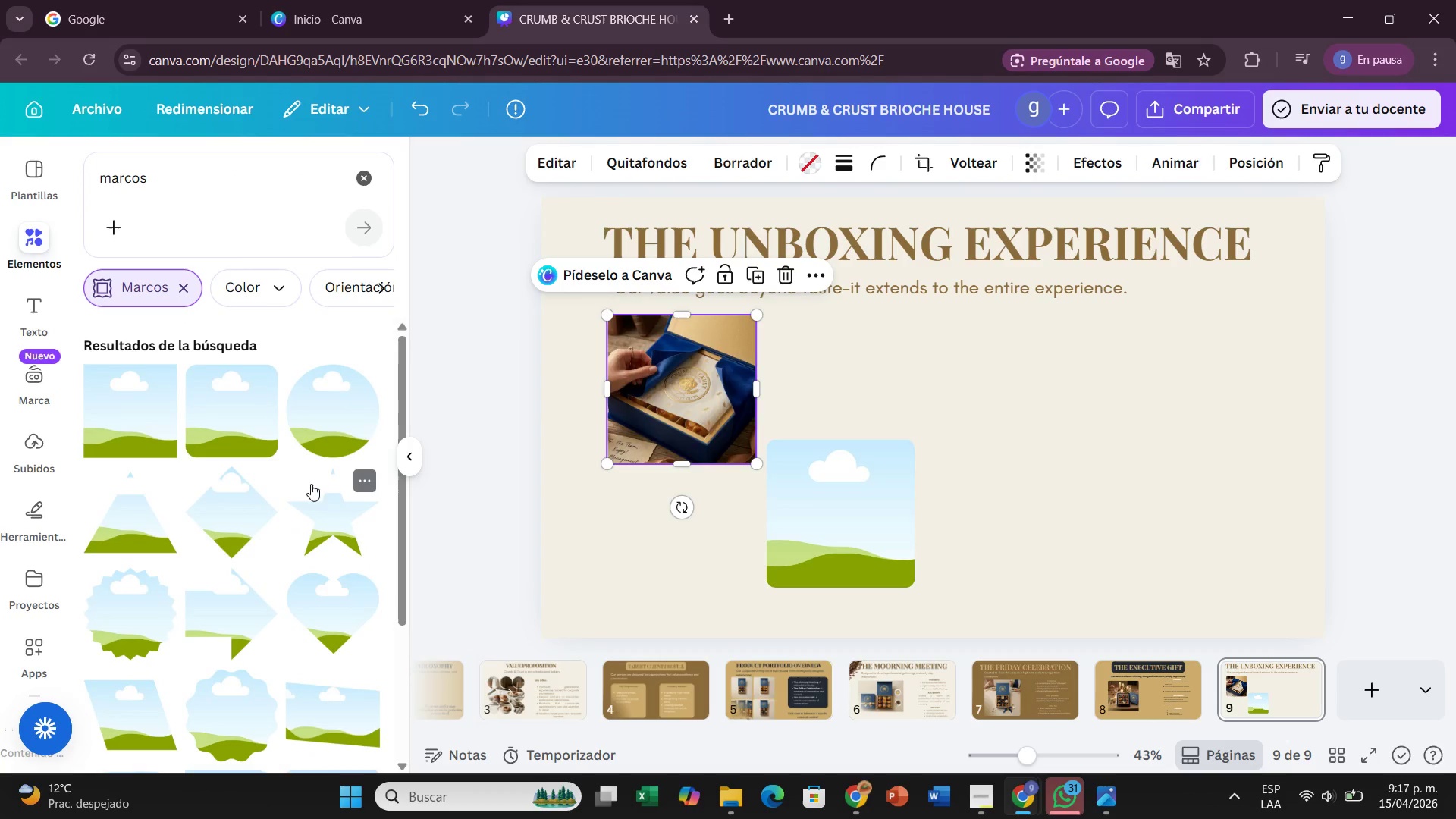 
scroll: coordinate [334, 587], scroll_direction: down, amount: 9.0
 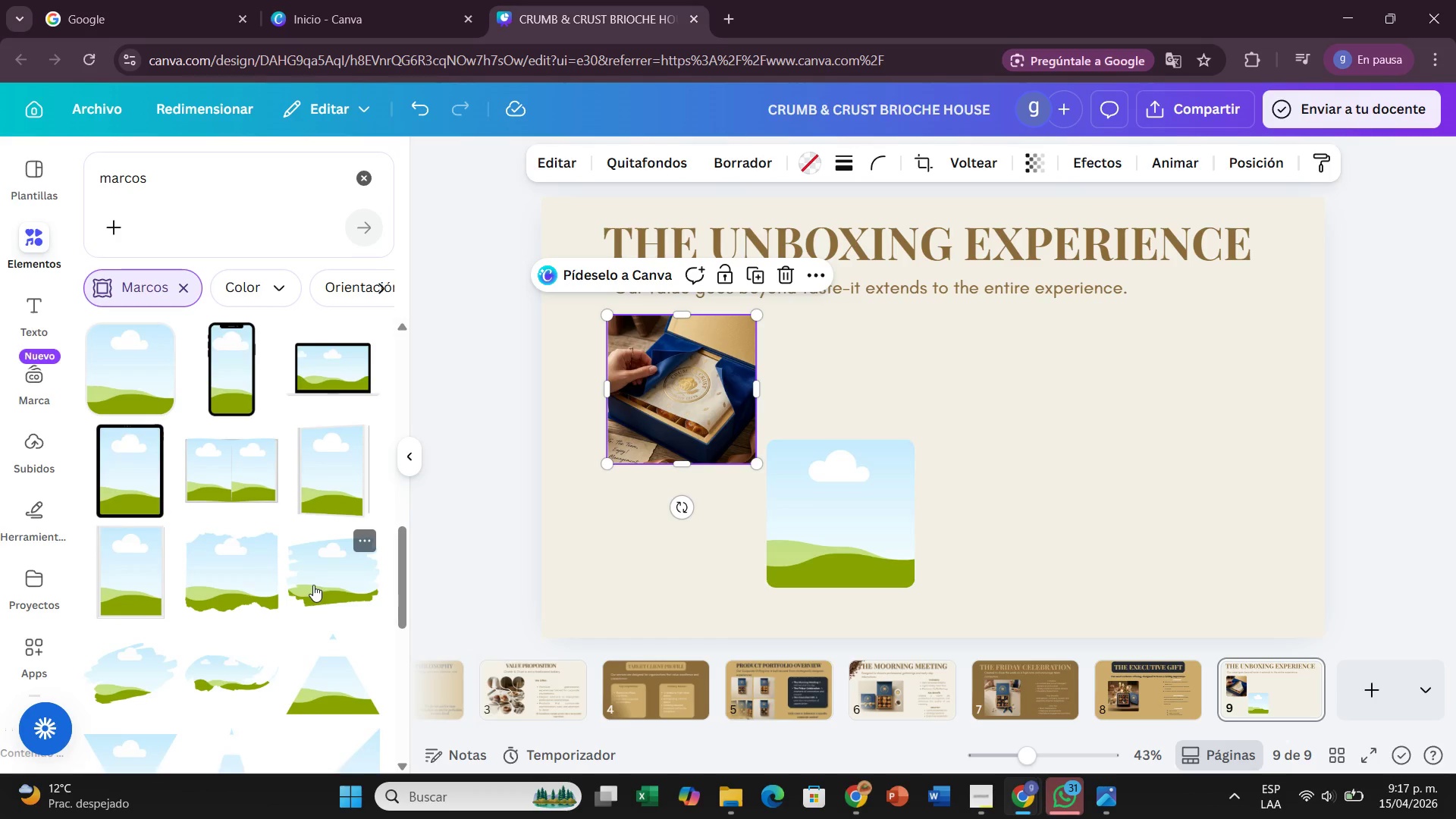 
scroll: coordinate [313, 585], scroll_direction: down, amount: 3.0
 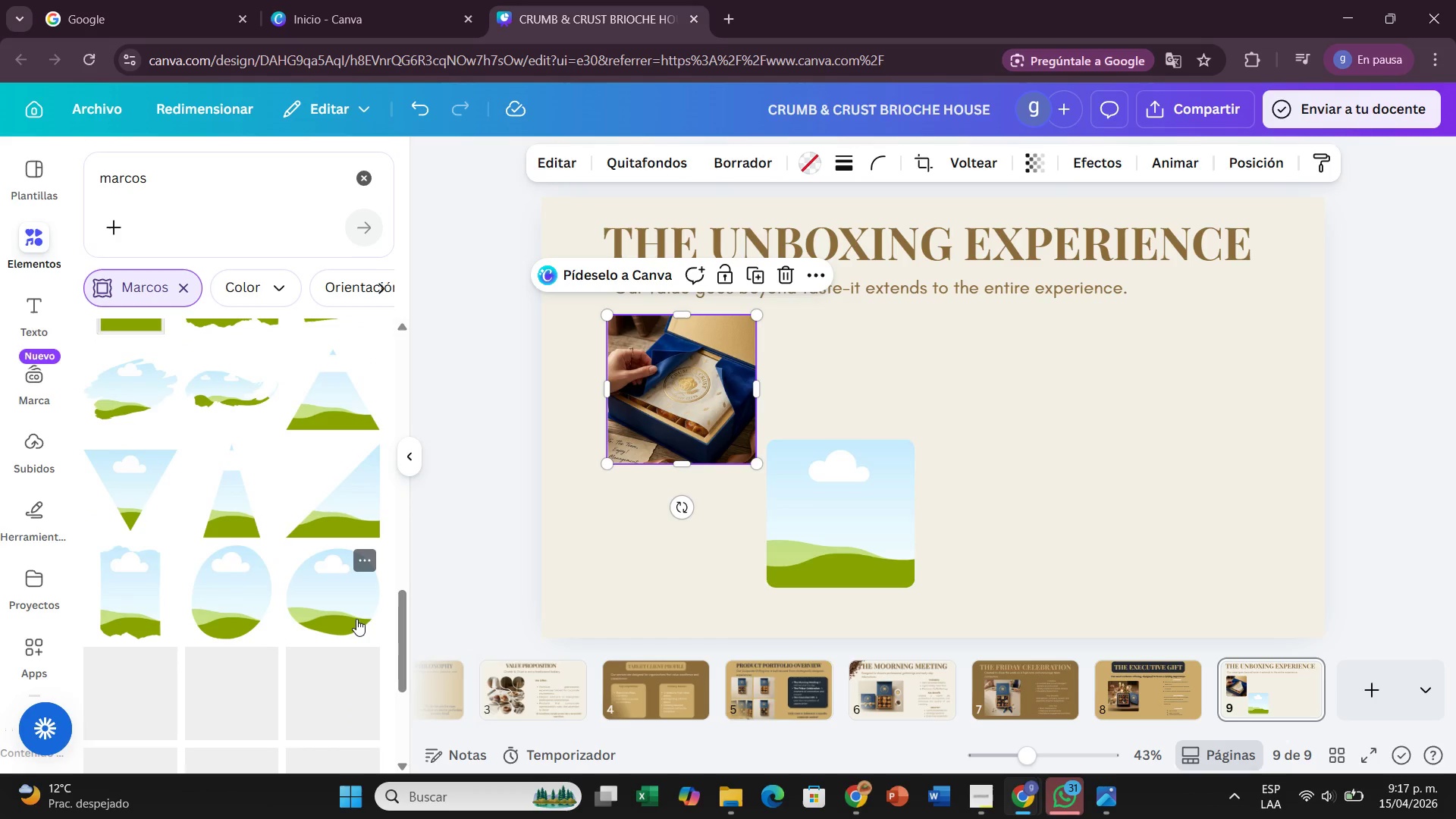 
scroll: coordinate [338, 583], scroll_direction: up, amount: 14.0
 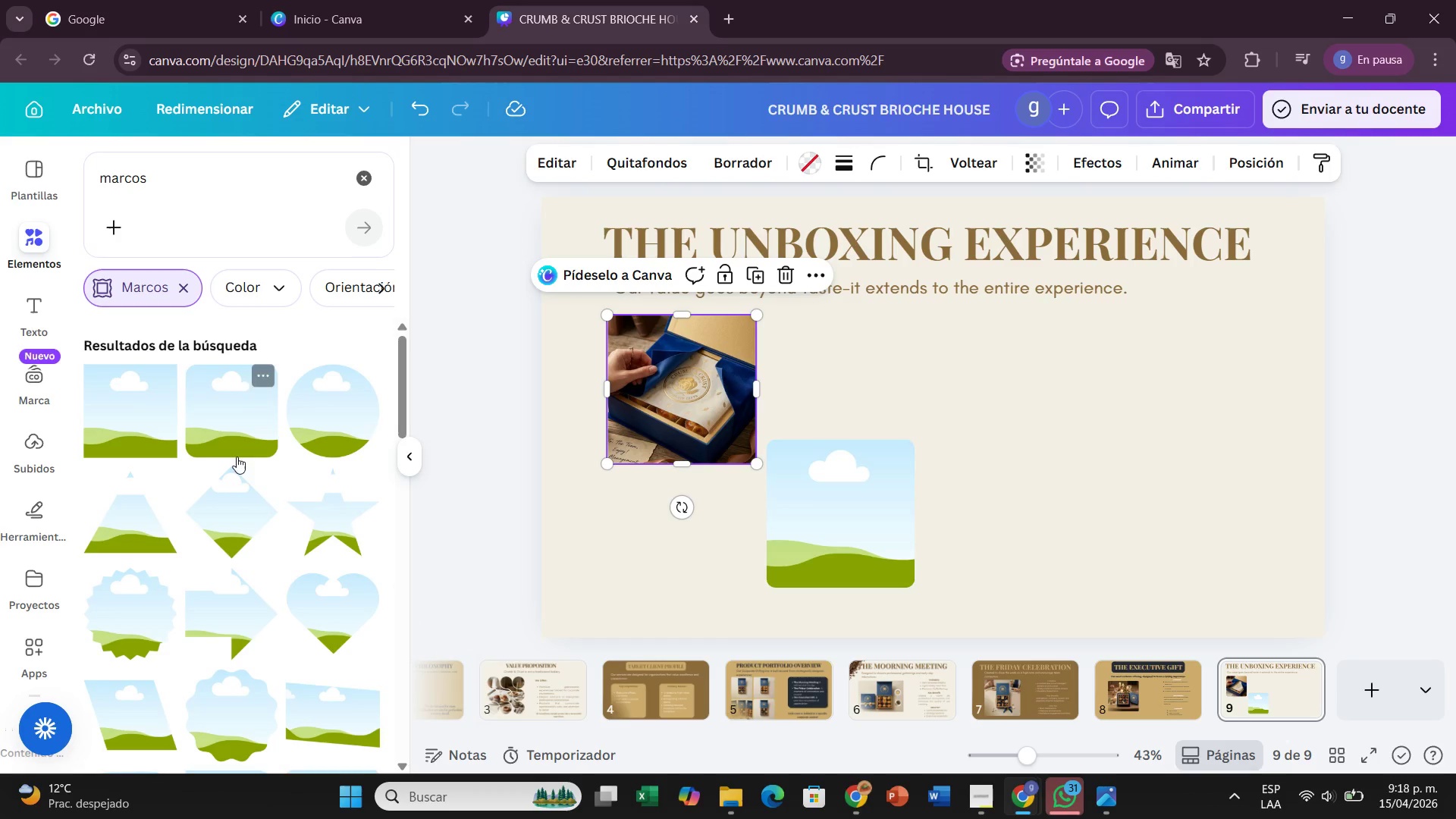 
left_click([162, 441])
 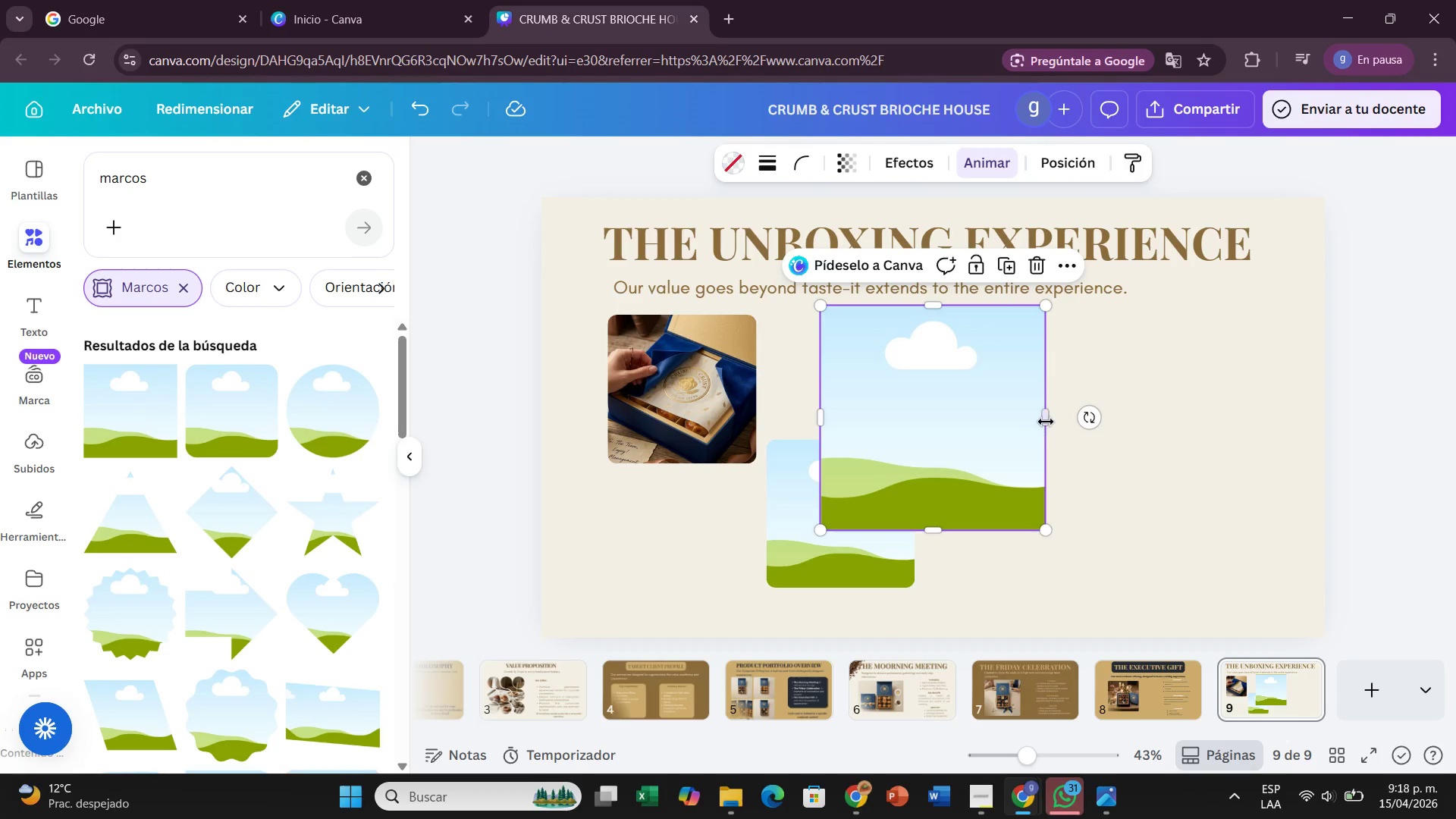 
left_click_drag(start_coordinate=[1054, 416], to_coordinate=[1090, 422])
 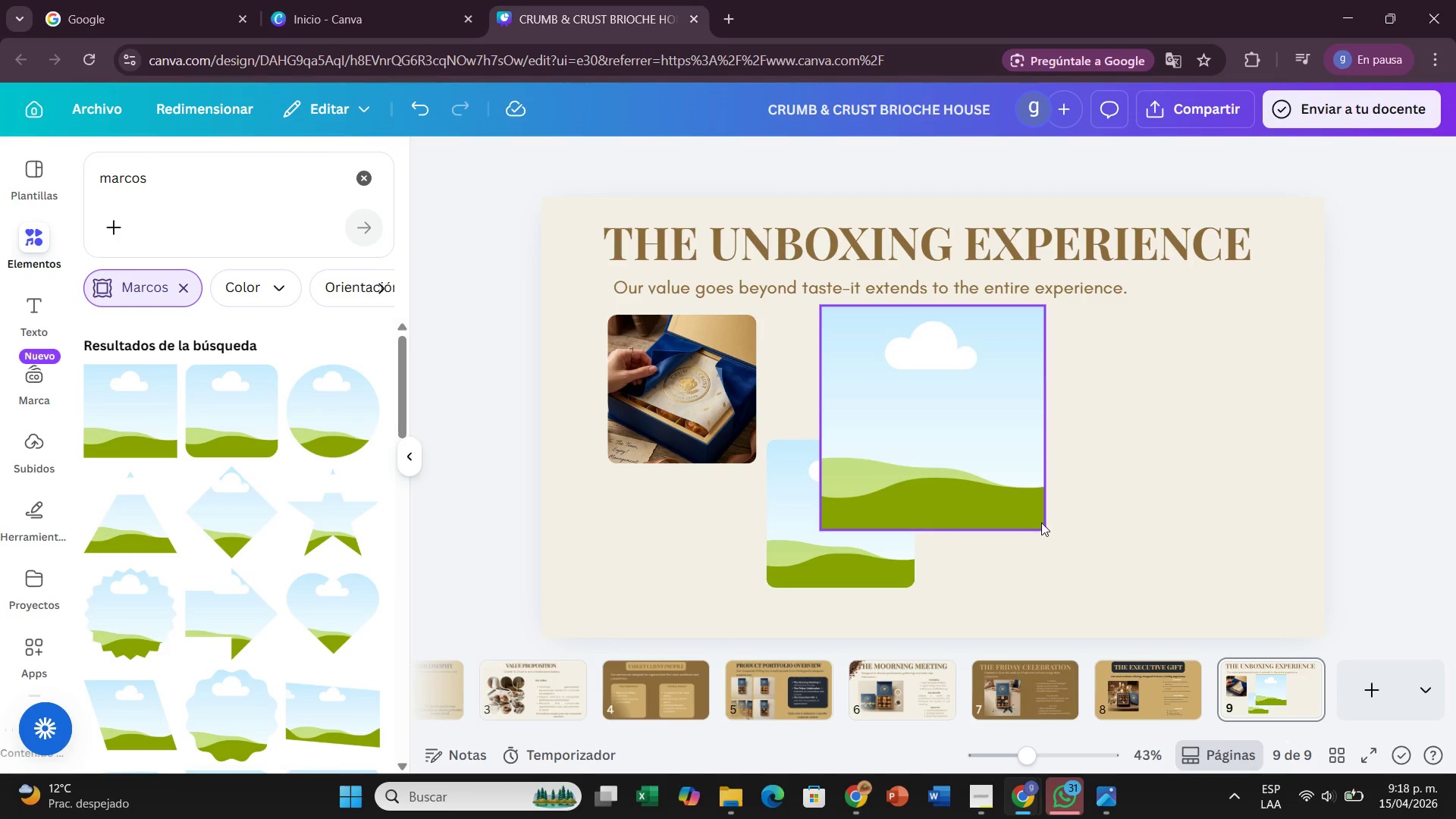 
left_click([1043, 522])
 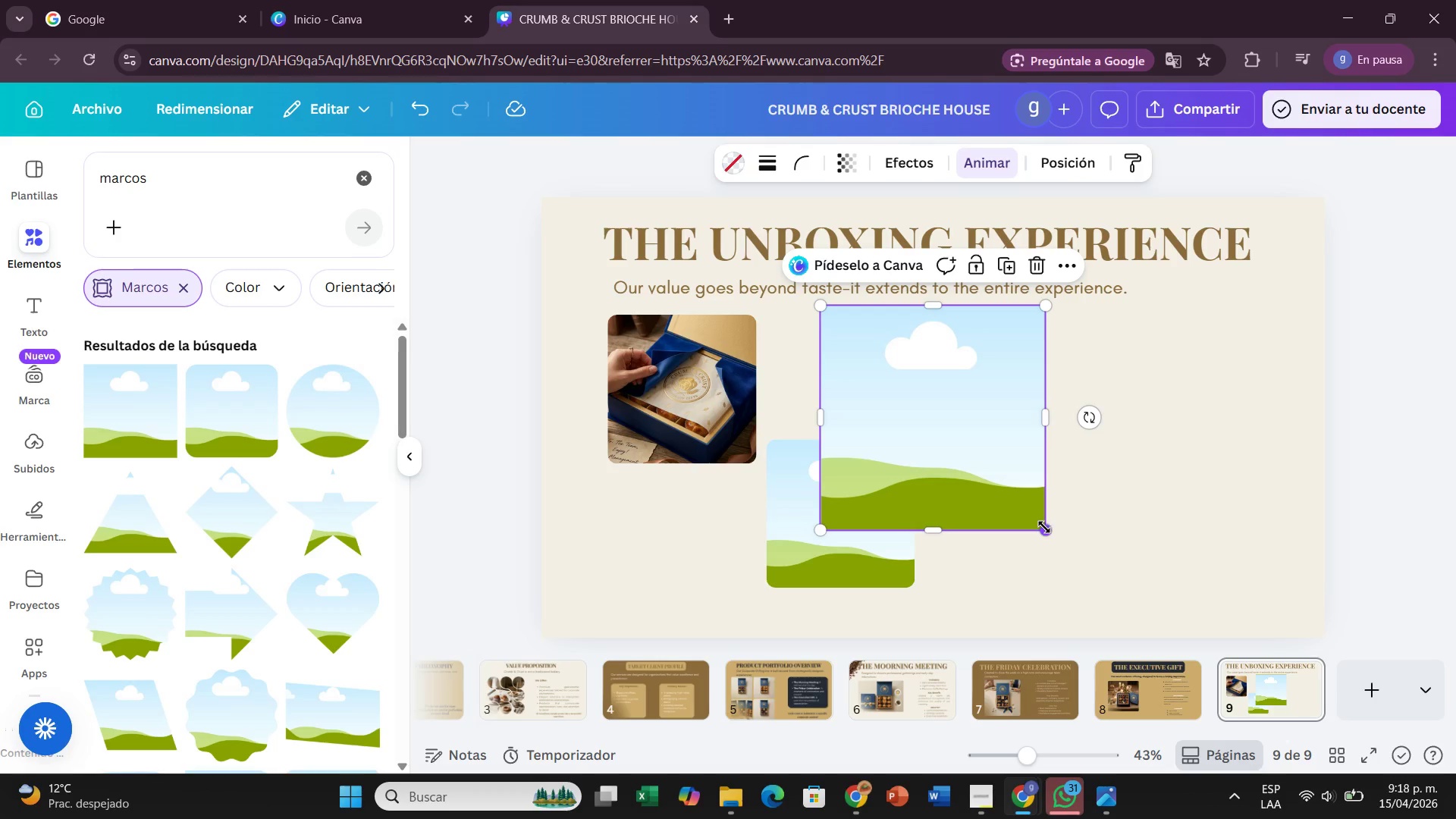 
left_click_drag(start_coordinate=[1044, 527], to_coordinate=[1124, 544])
 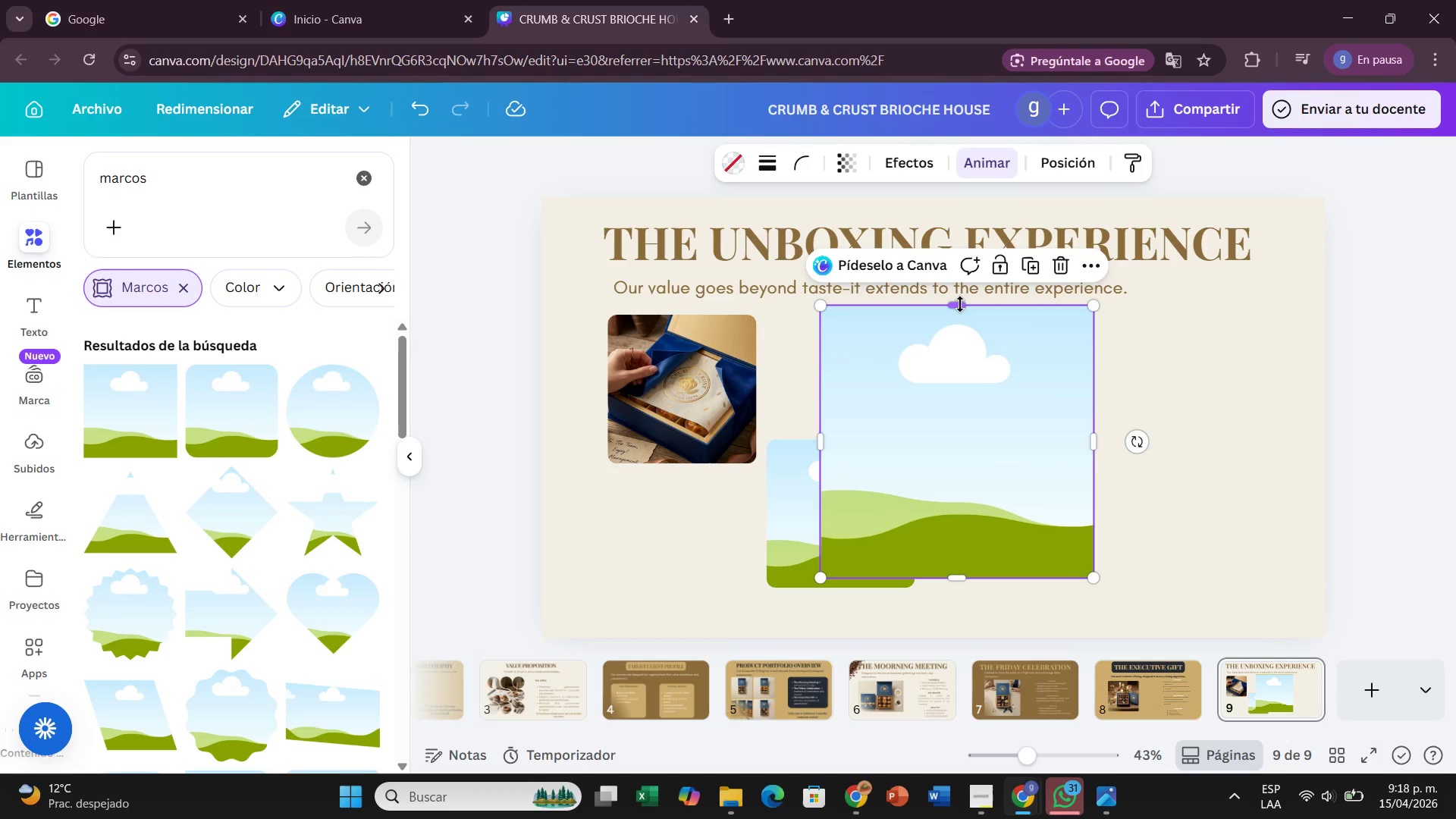 
left_click_drag(start_coordinate=[960, 304], to_coordinate=[952, 441])
 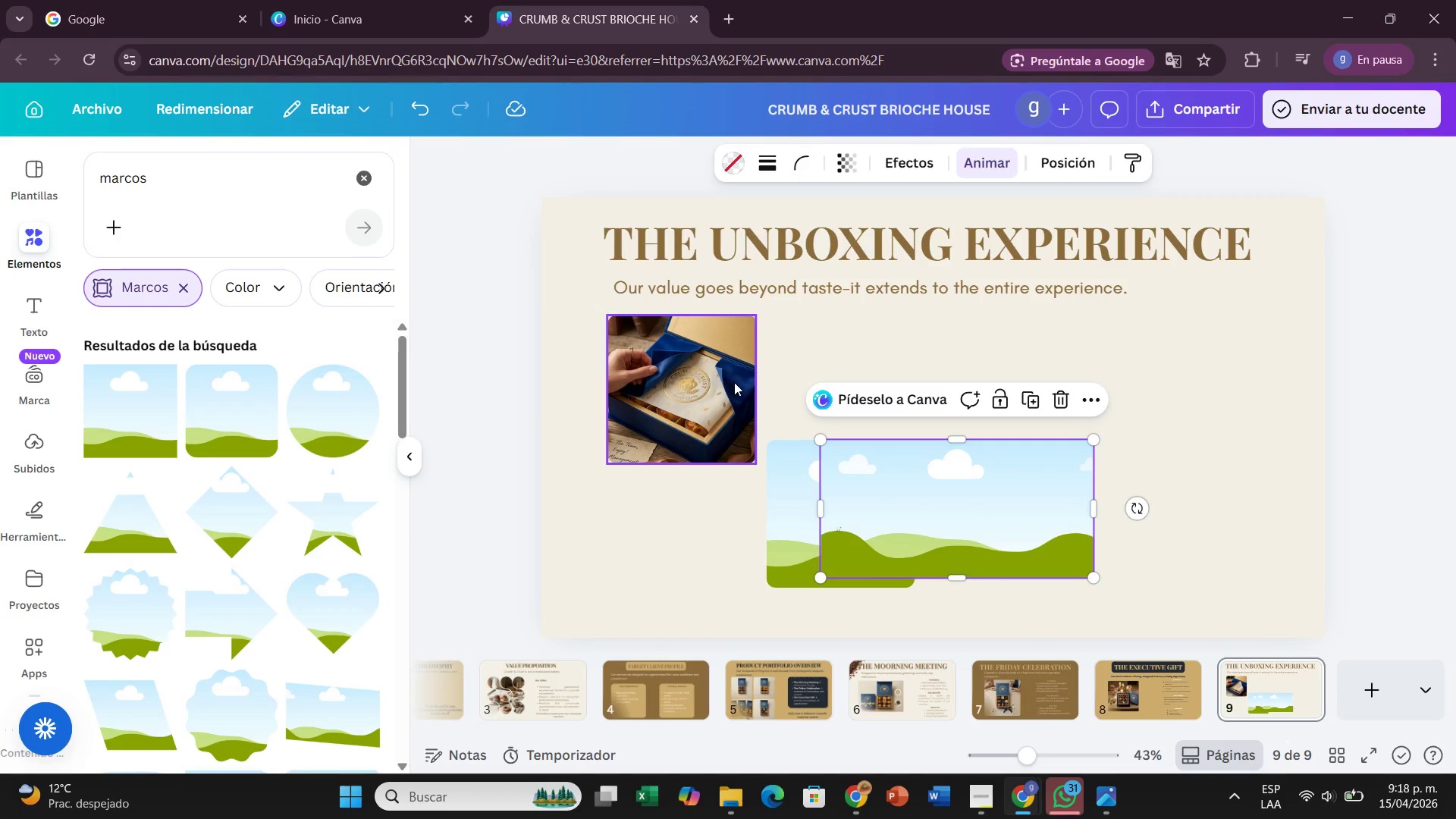 
left_click_drag(start_coordinate=[734, 382], to_coordinate=[727, 461])
 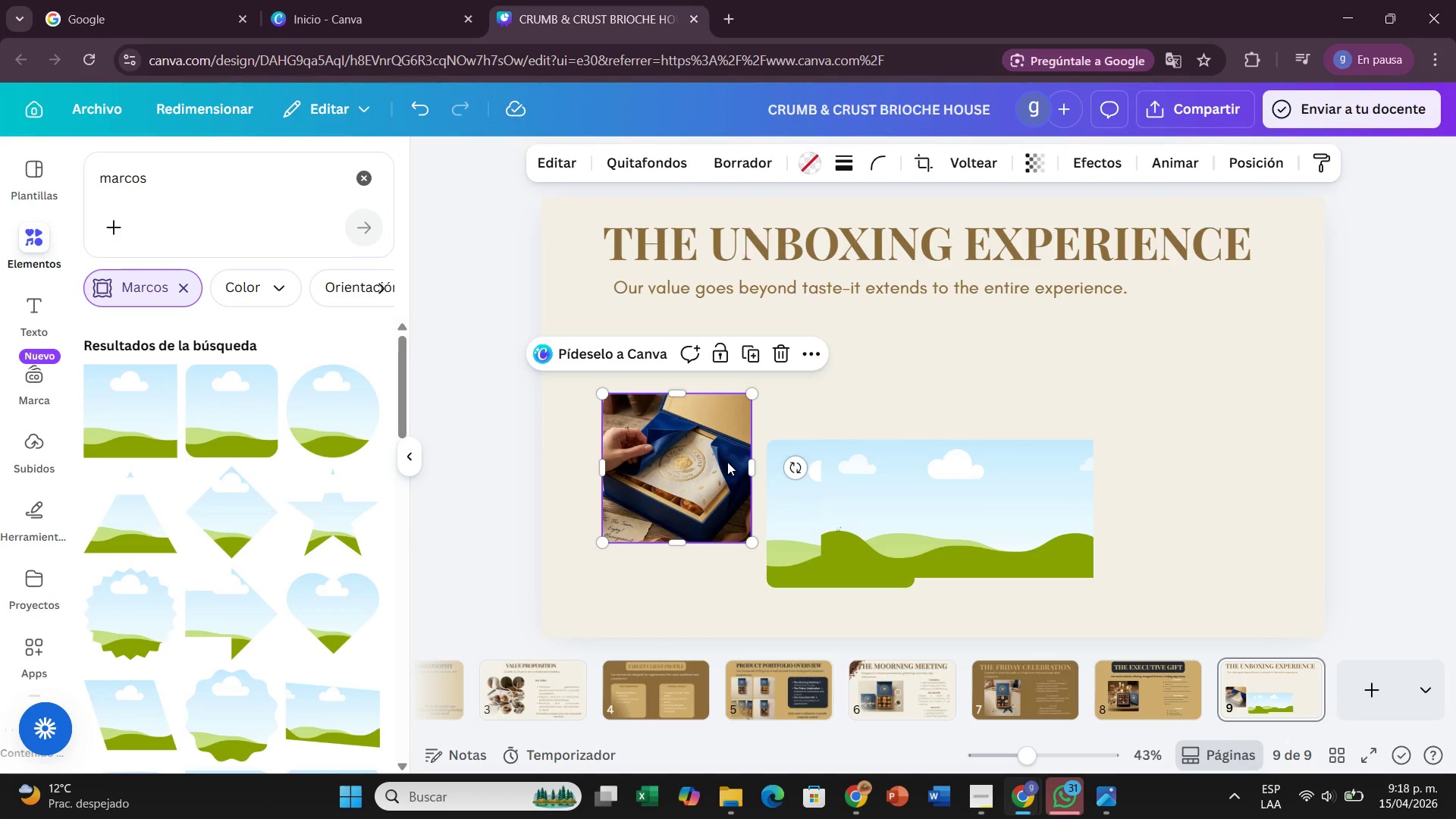 
key(Backspace)
 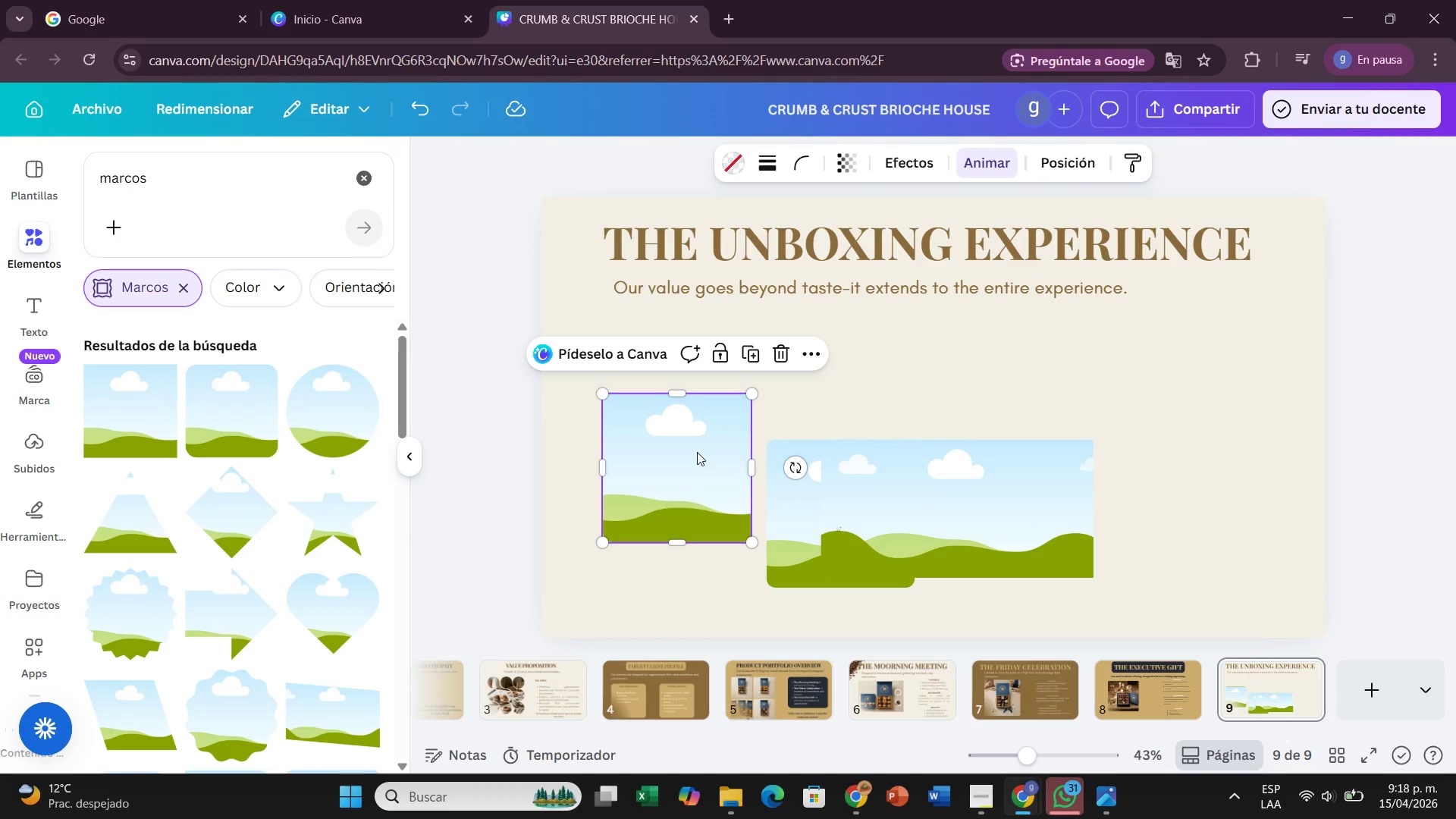 
left_click([697, 452])
 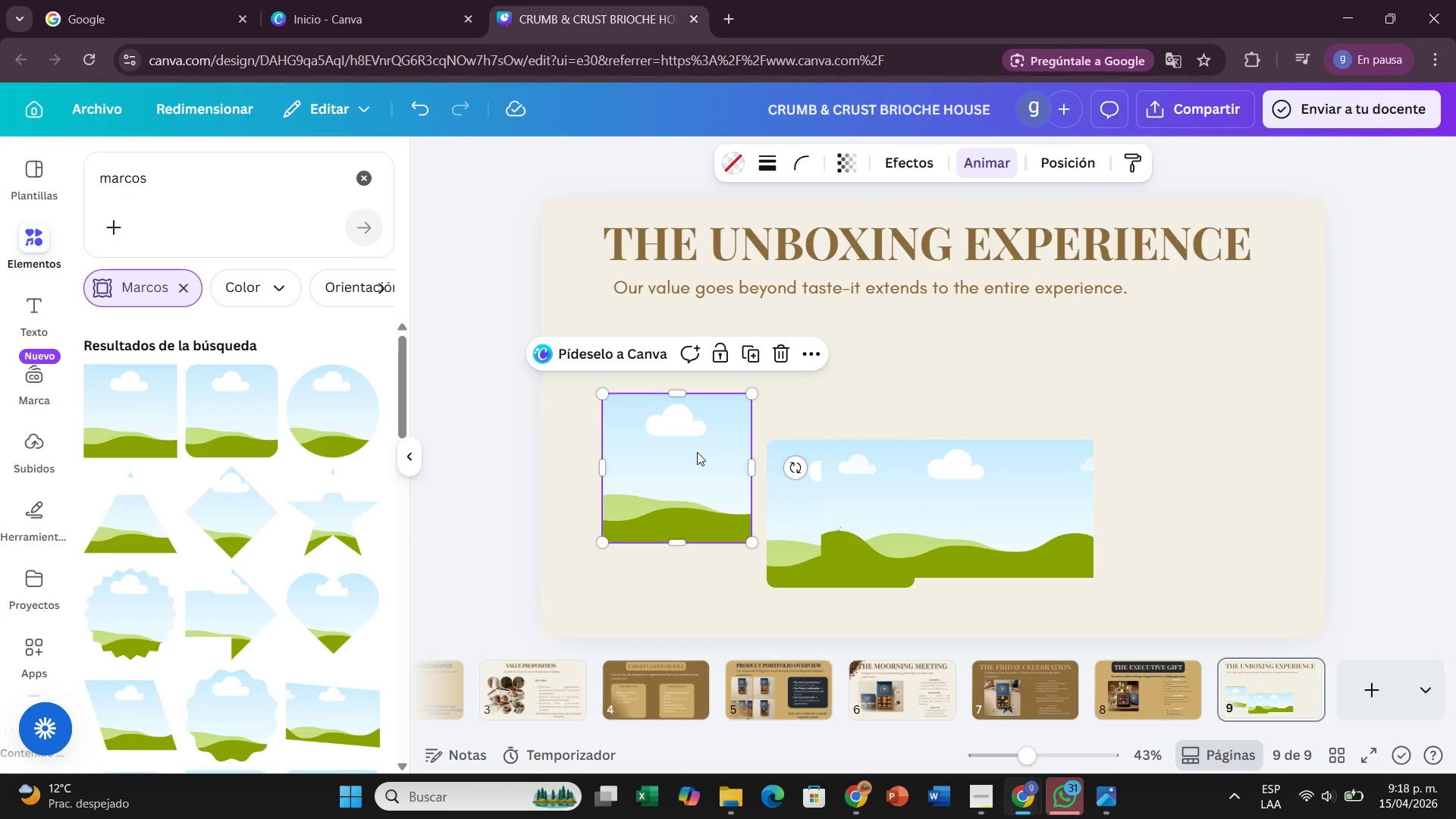 
left_click([896, 526])
 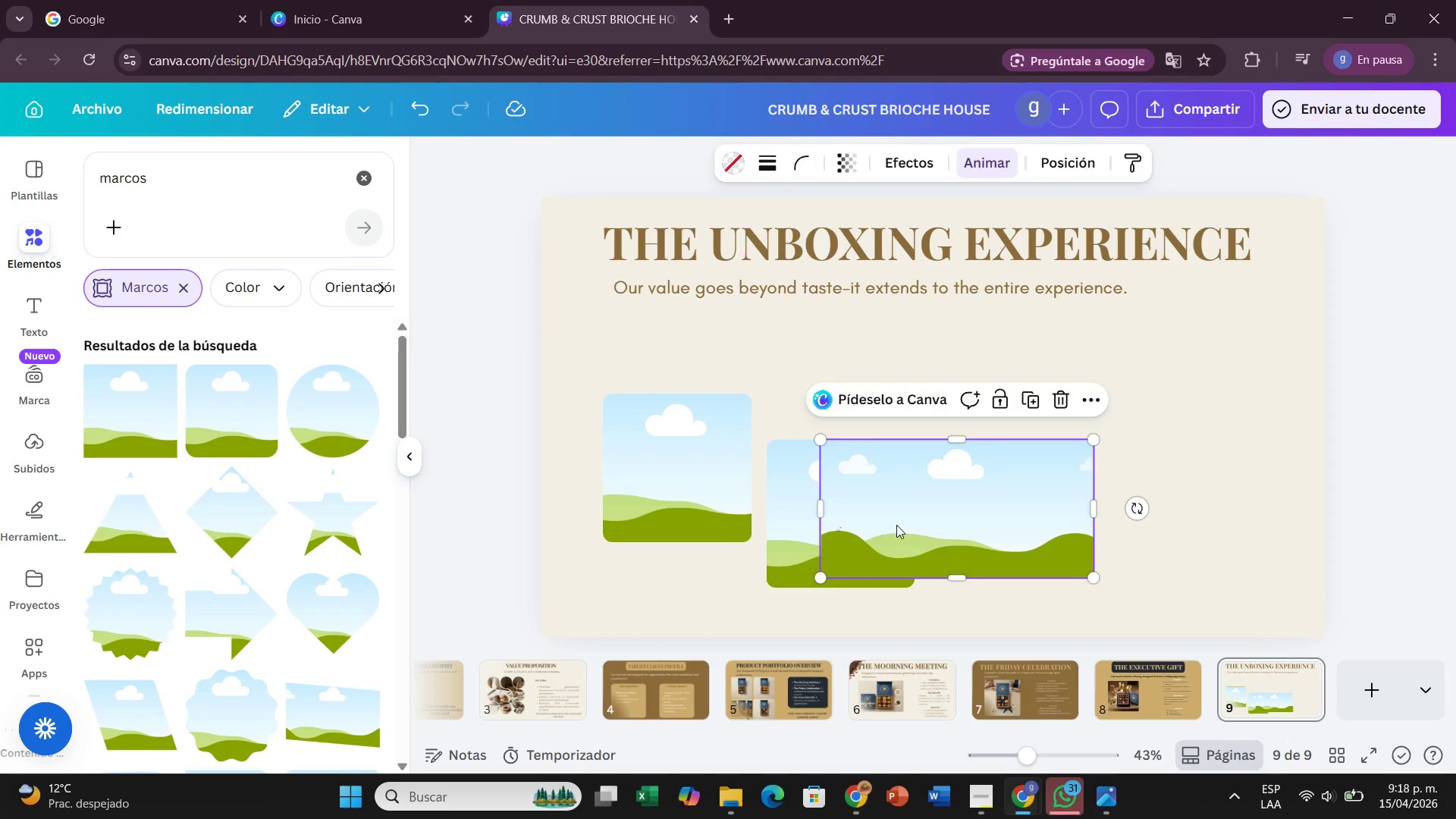 
key(Backspace)
 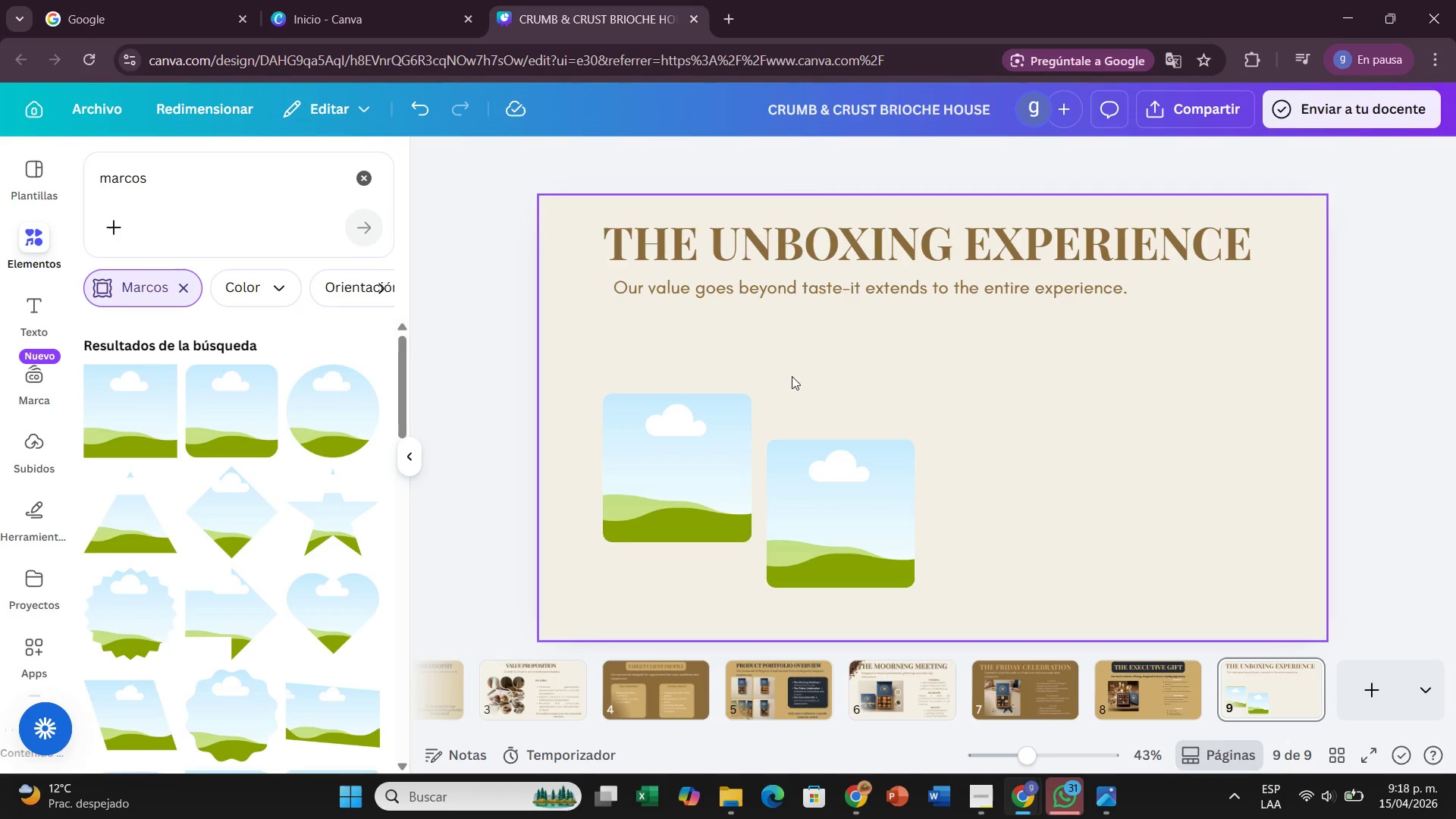 
left_click([704, 436])
 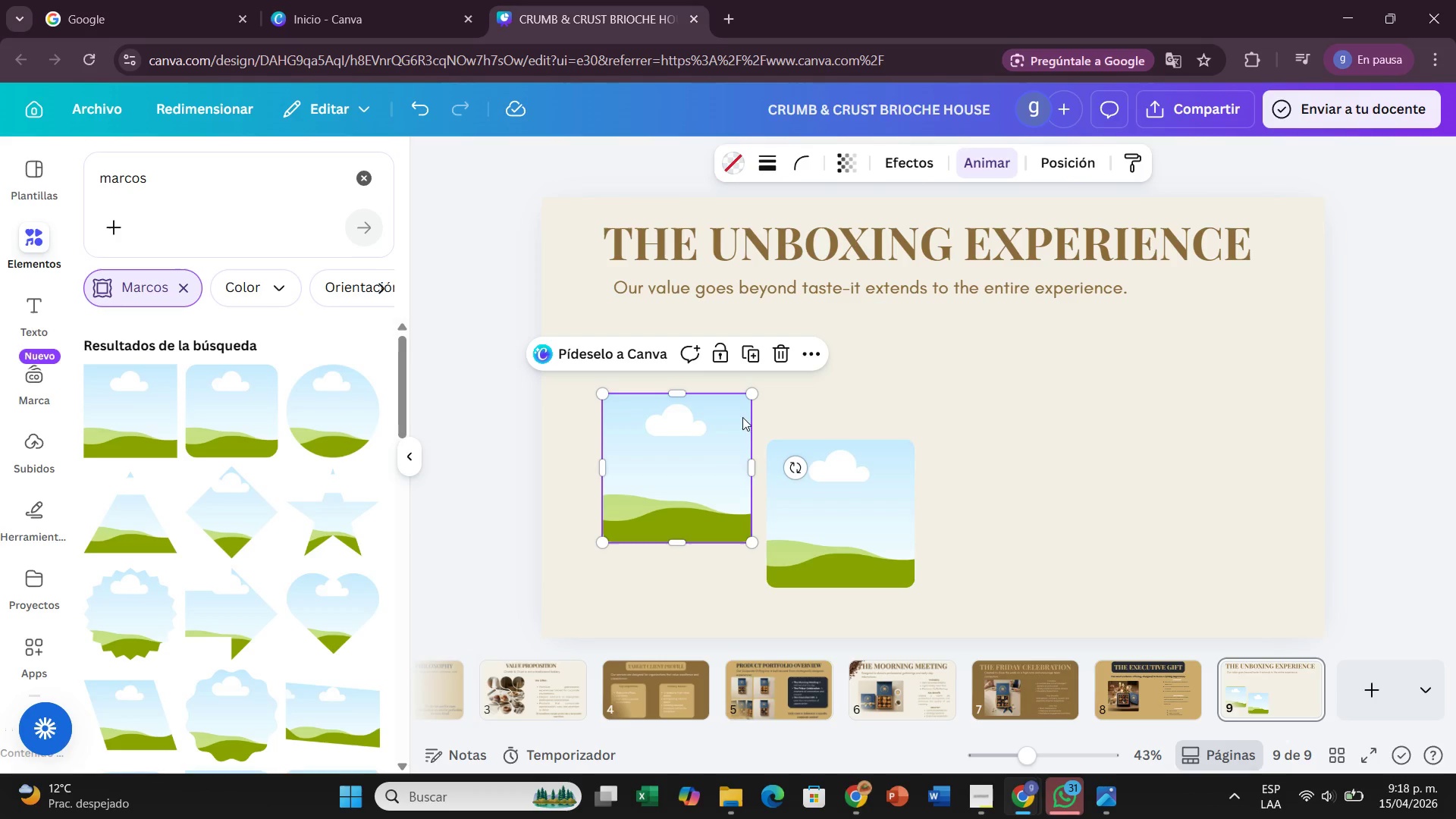 
left_click_drag(start_coordinate=[748, 399], to_coordinate=[845, 368])
 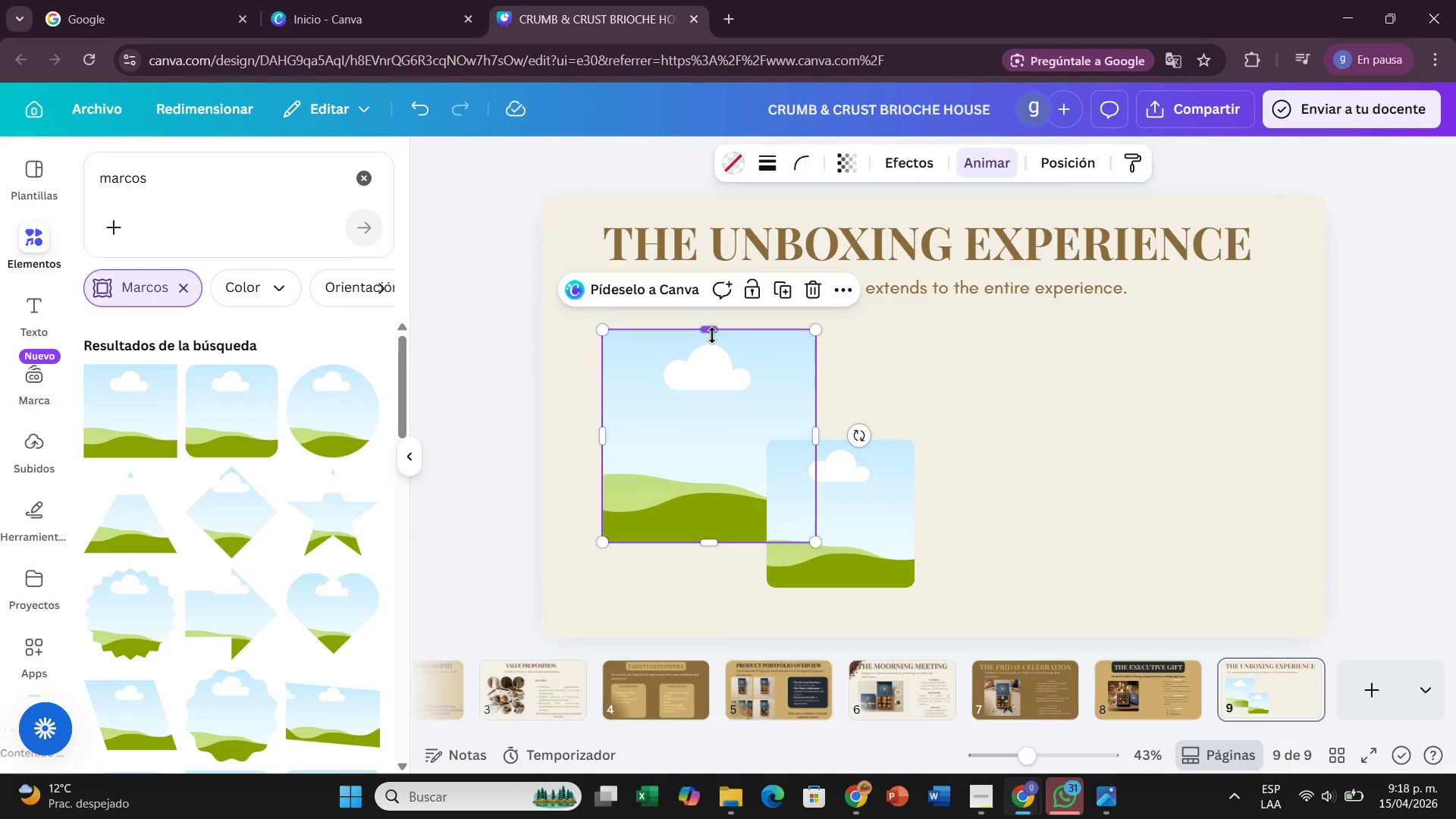 
left_click_drag(start_coordinate=[712, 334], to_coordinate=[708, 447])
 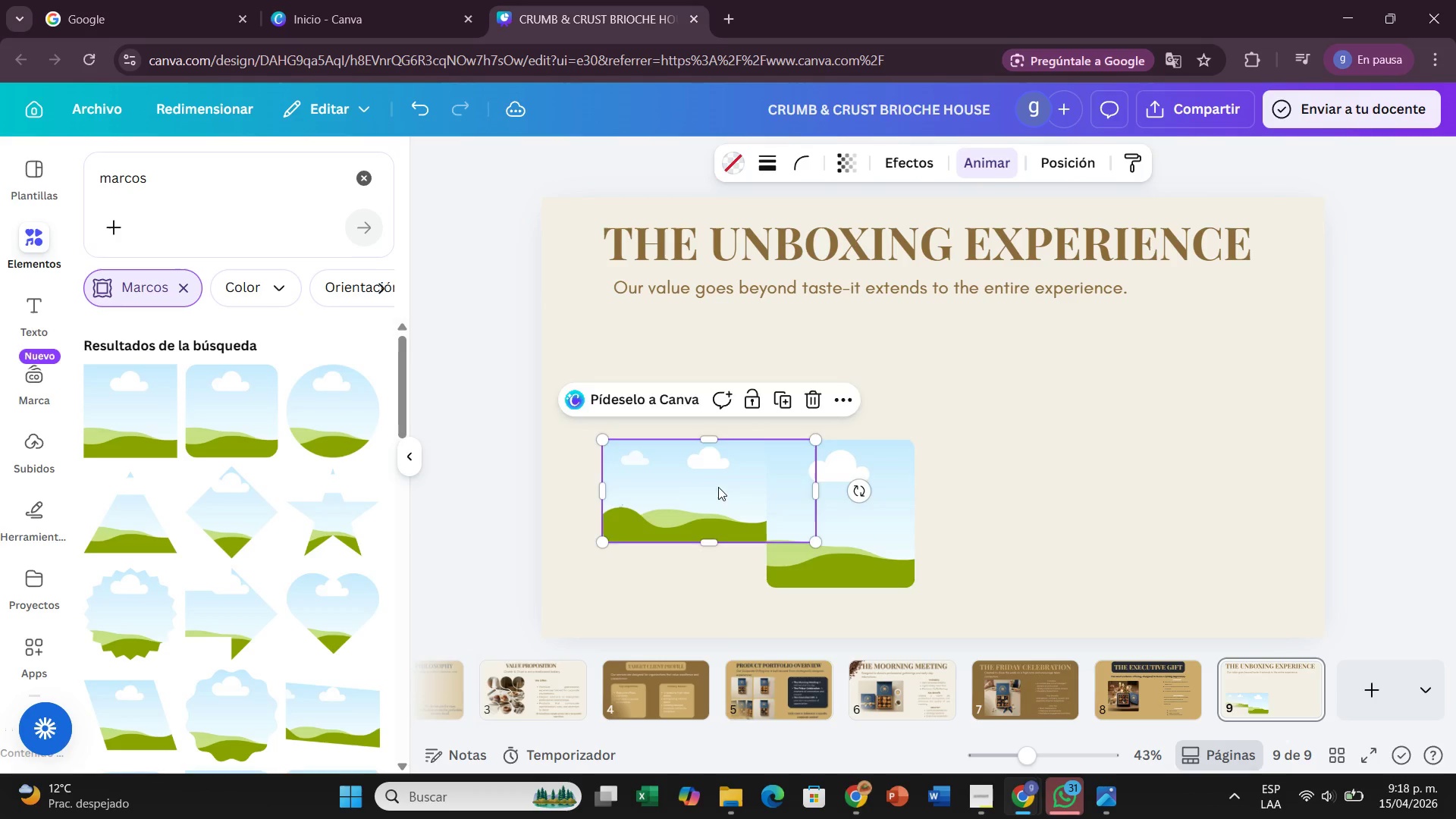 
left_click_drag(start_coordinate=[715, 489], to_coordinate=[724, 383])
 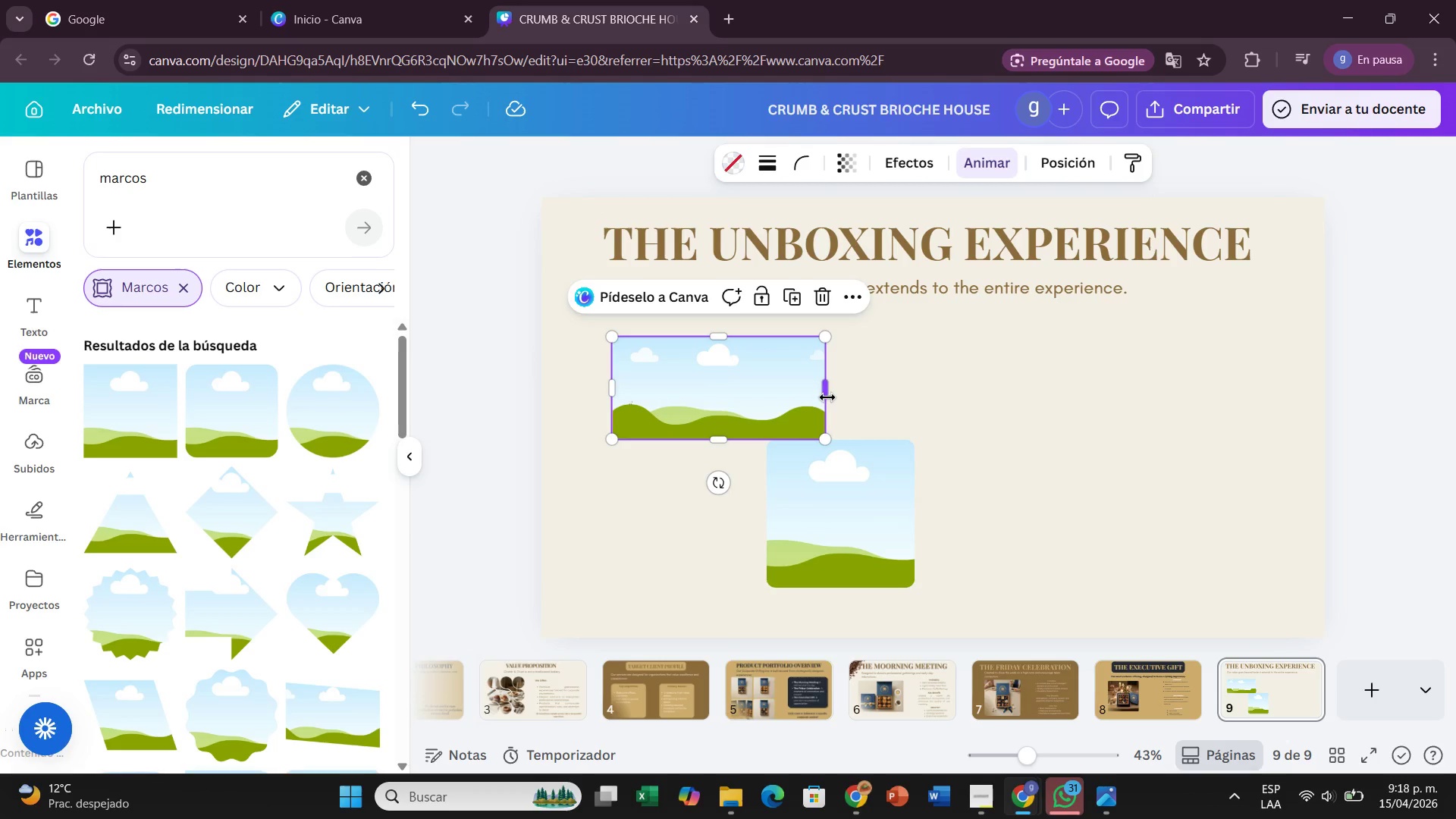 
left_click_drag(start_coordinate=[827, 397], to_coordinate=[781, 389])
 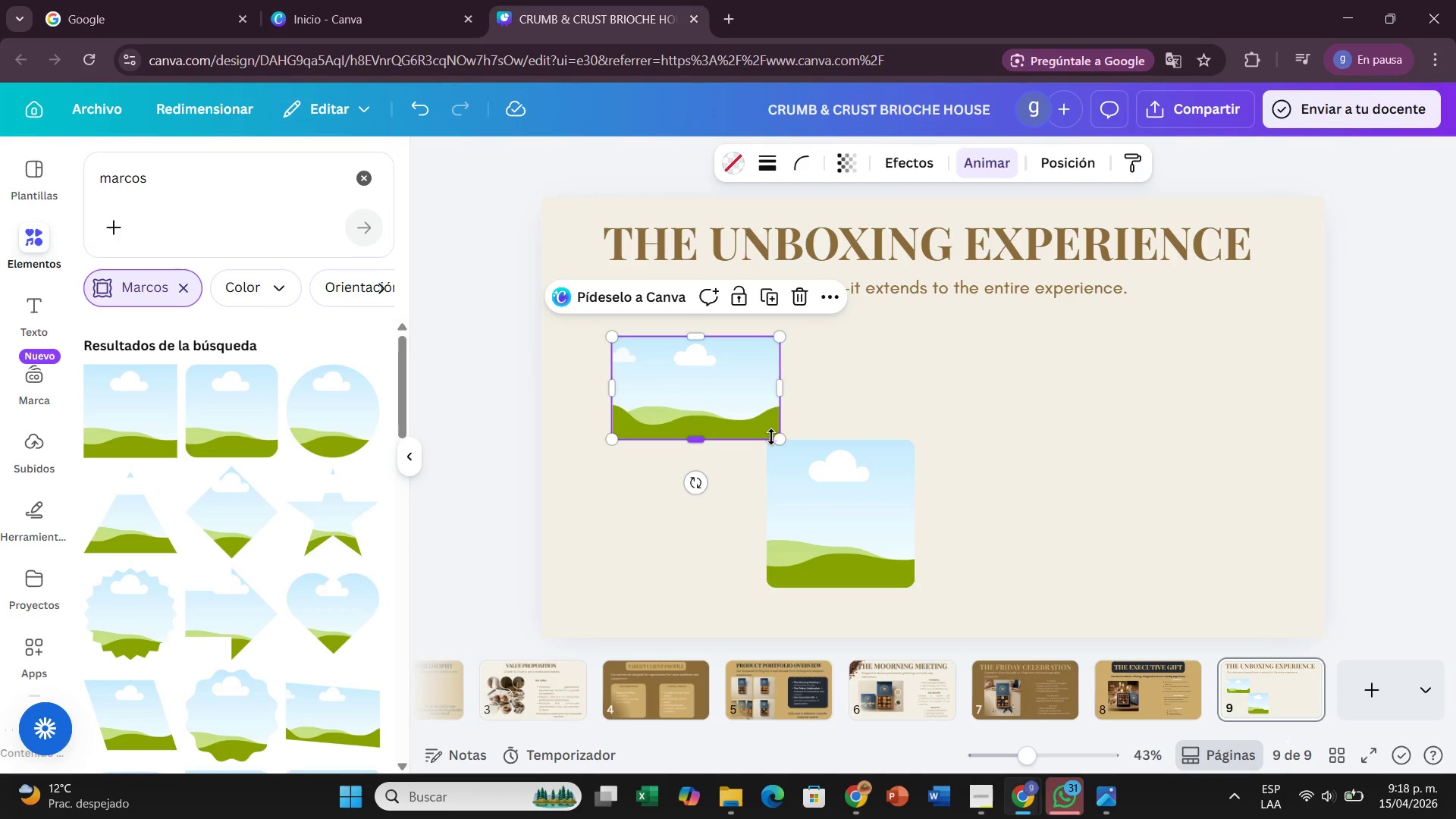 
left_click_drag(start_coordinate=[777, 439], to_coordinate=[796, 475])
 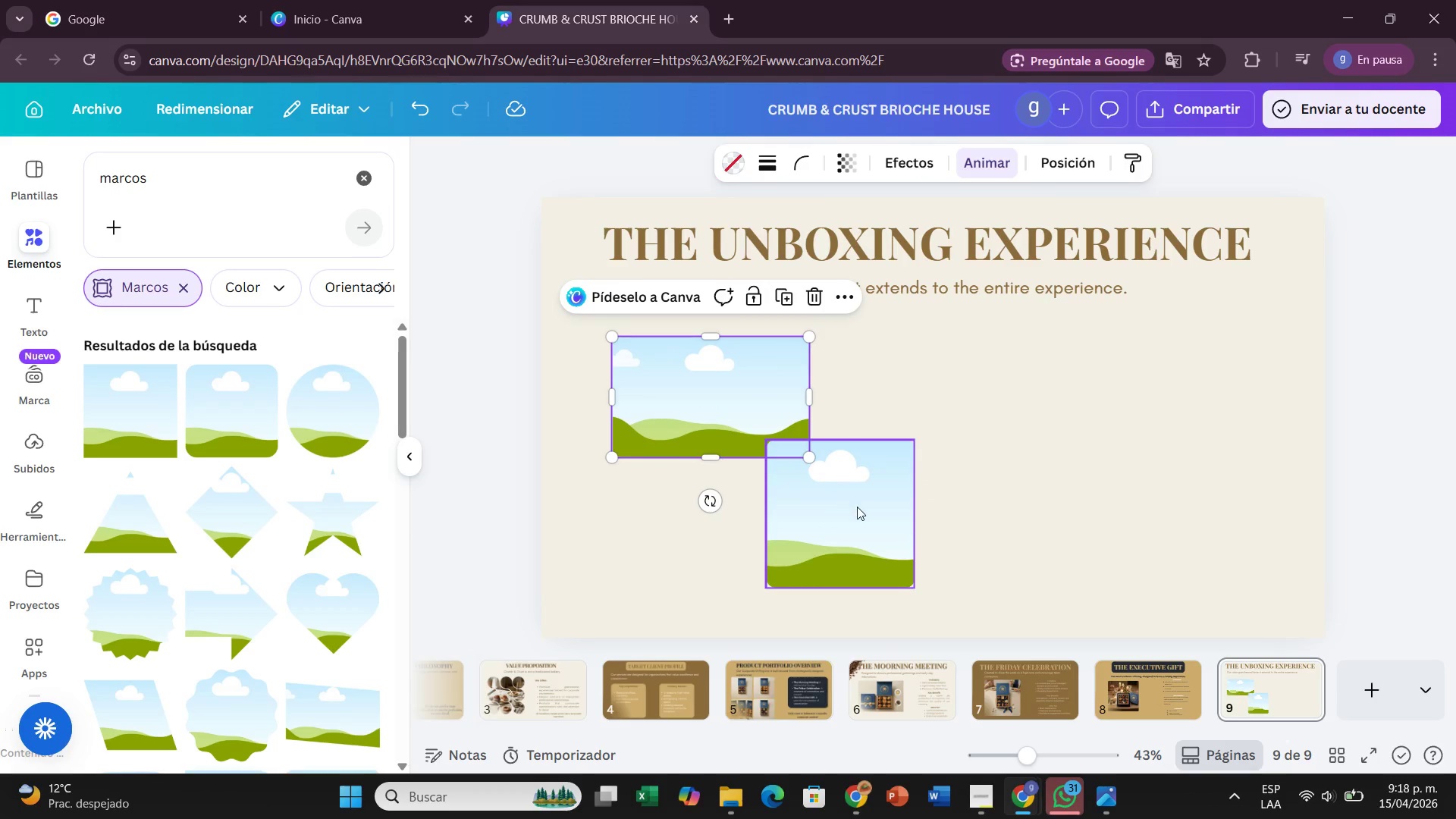 
left_click([857, 507])
 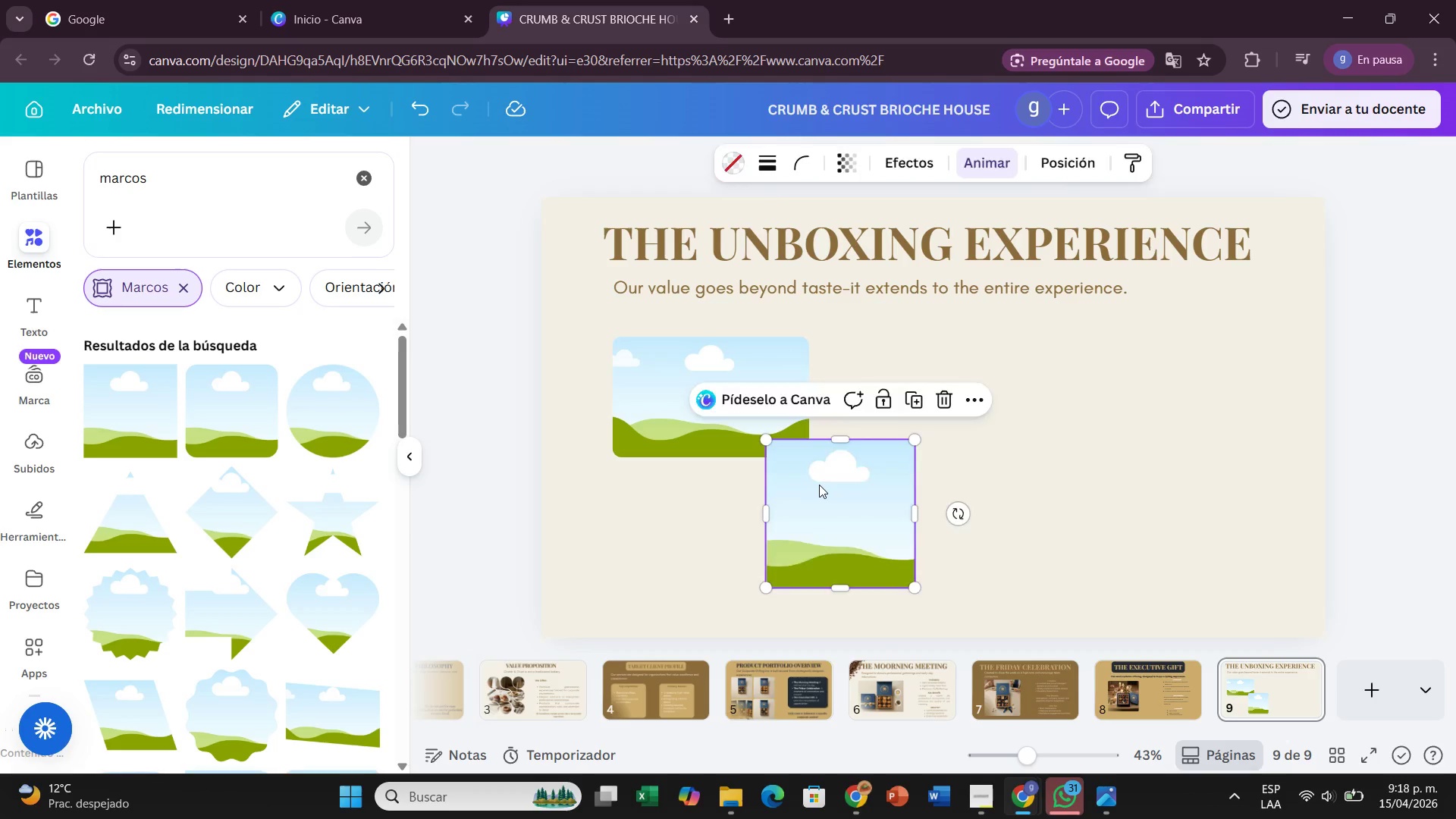 
key(Backspace)
 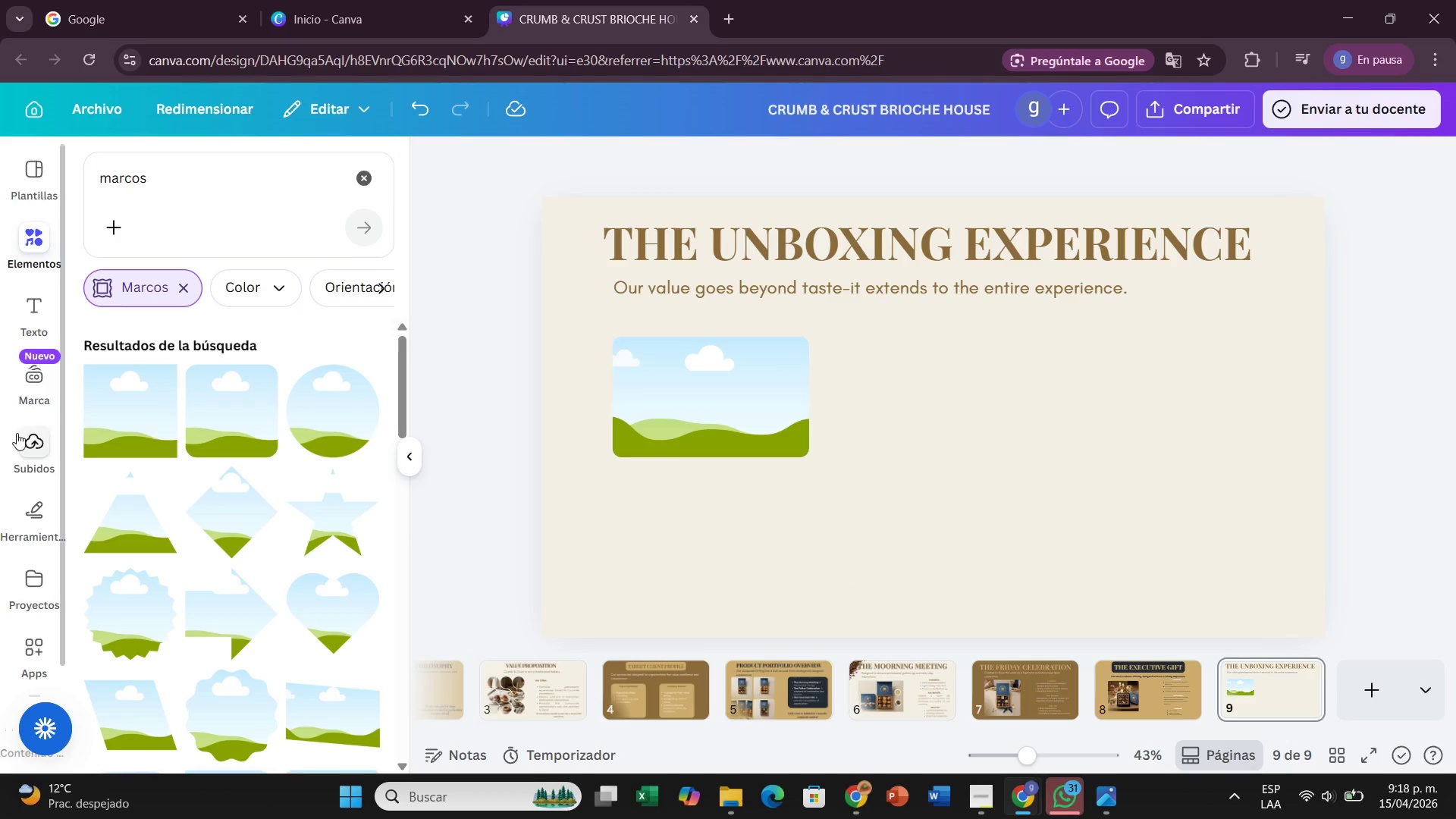 
left_click([17, 433])
 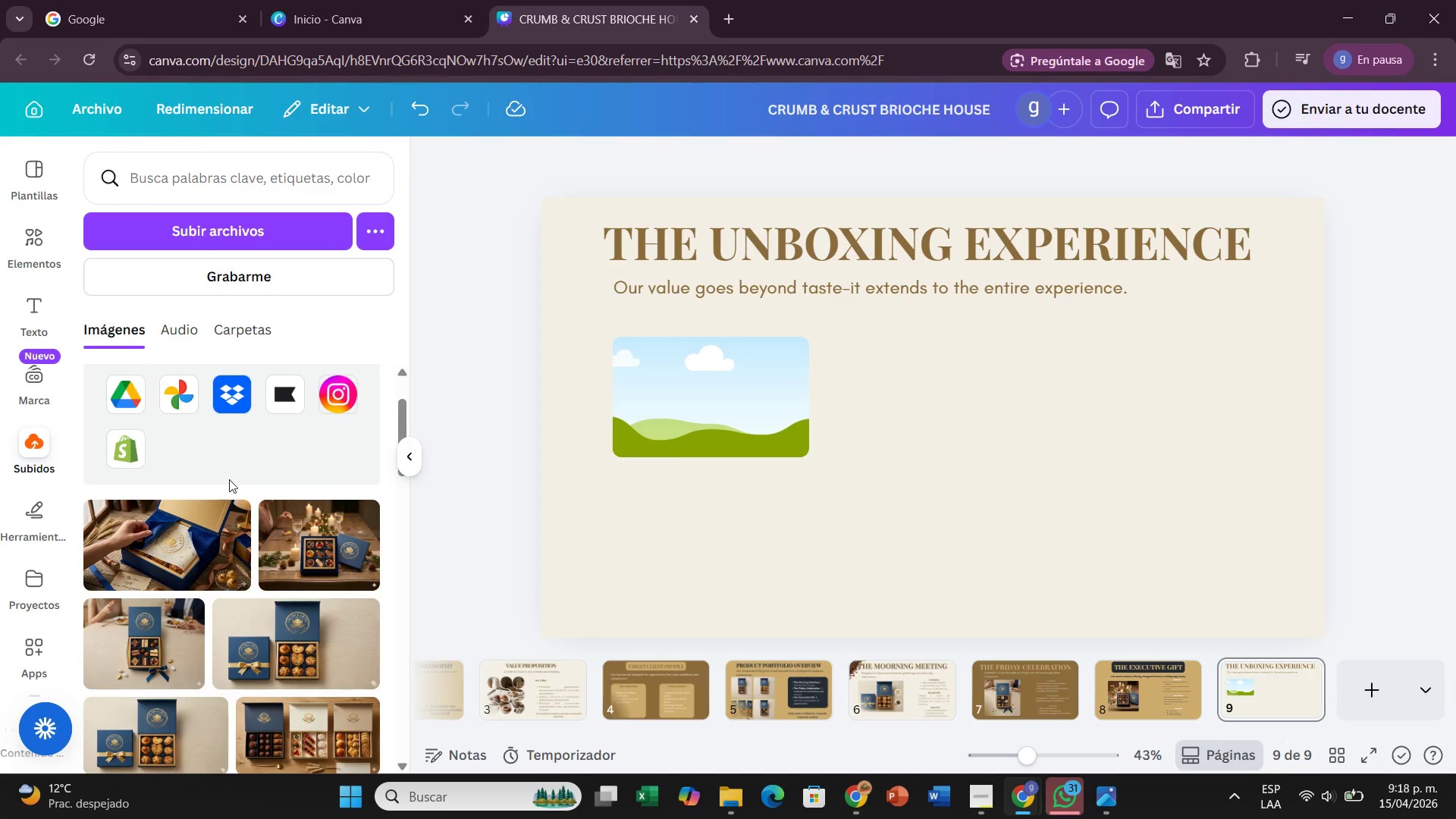 
left_click_drag(start_coordinate=[182, 553], to_coordinate=[670, 406])
 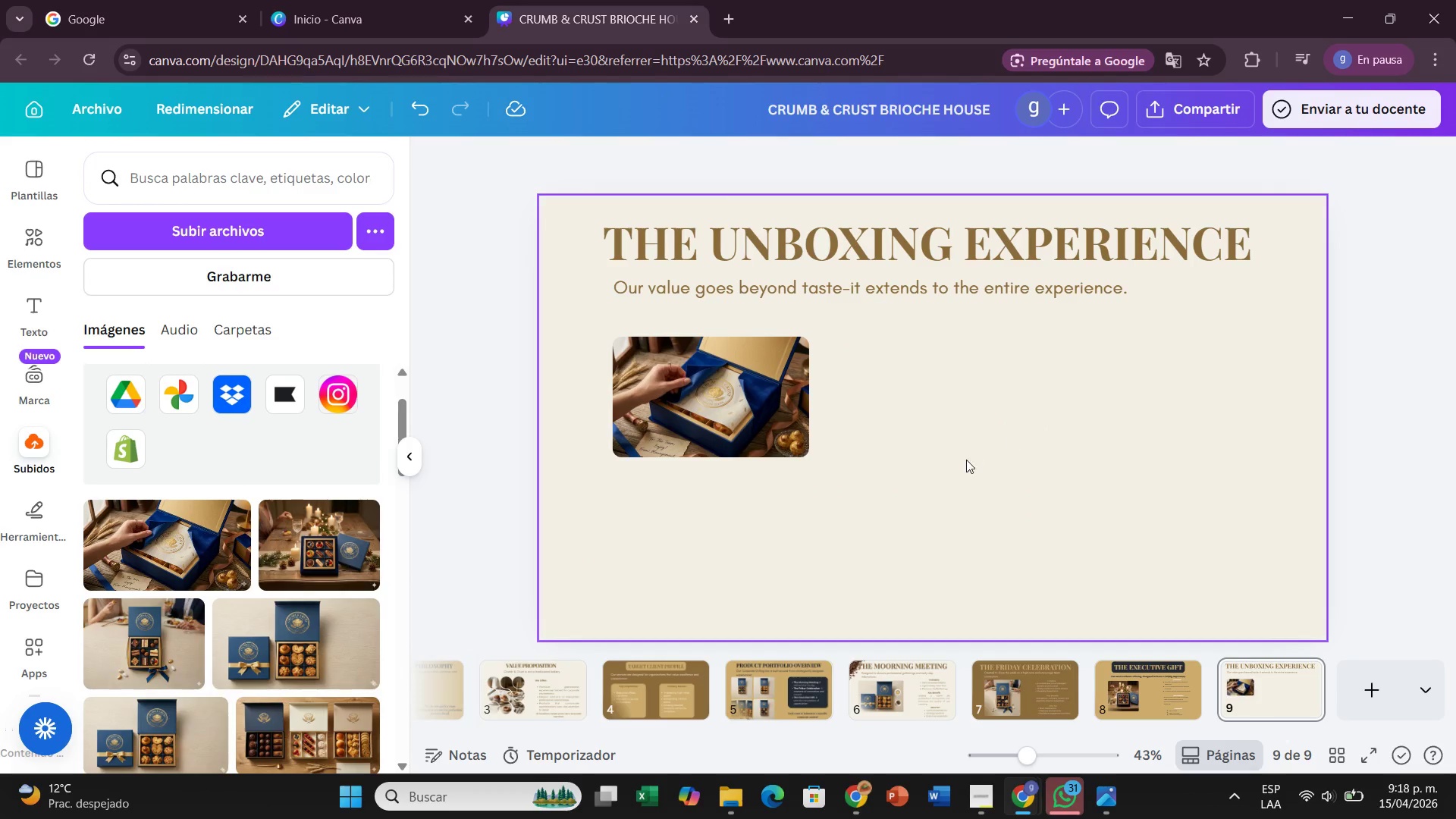 
left_click([966, 460])
 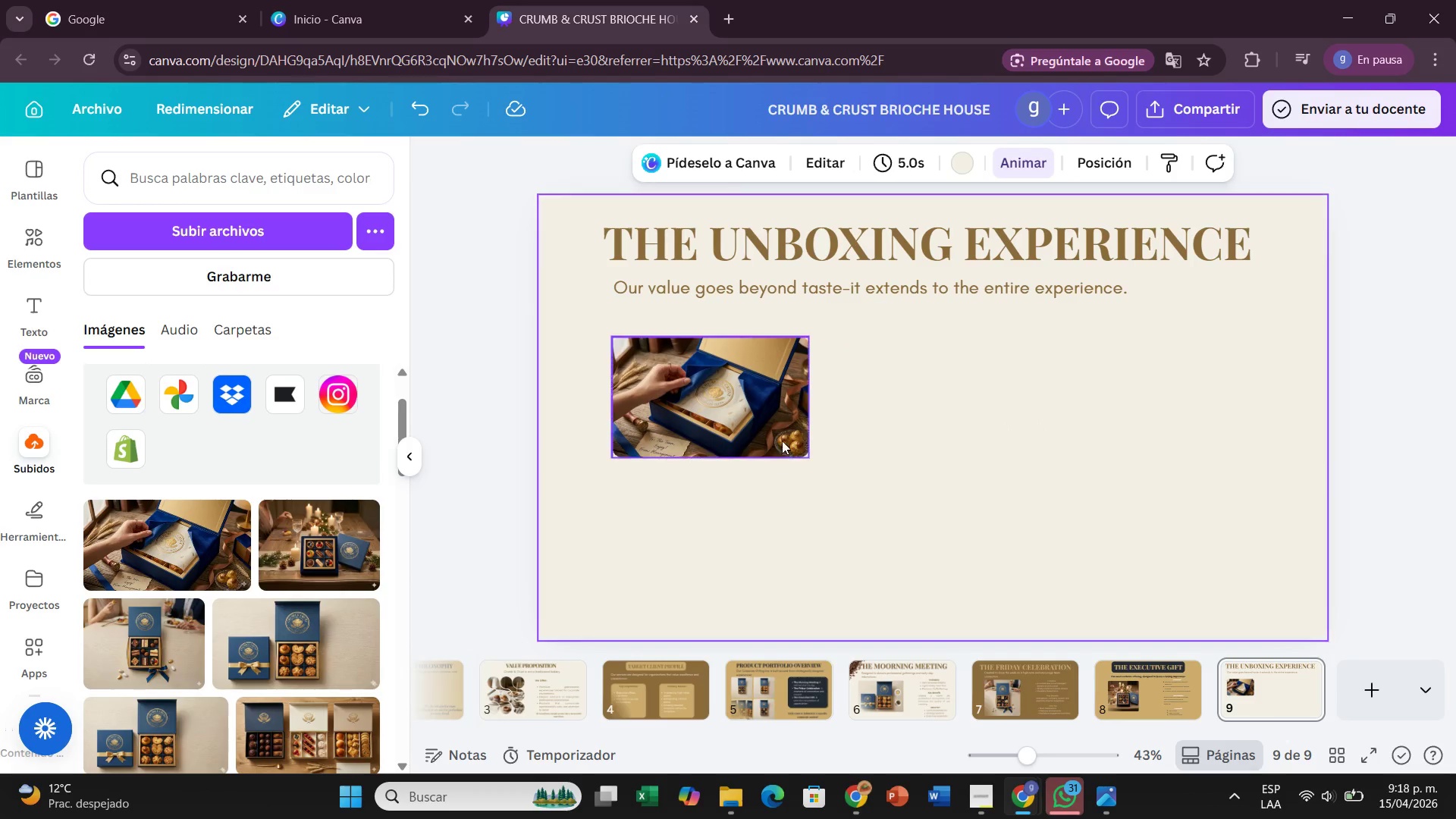 
left_click([783, 436])
 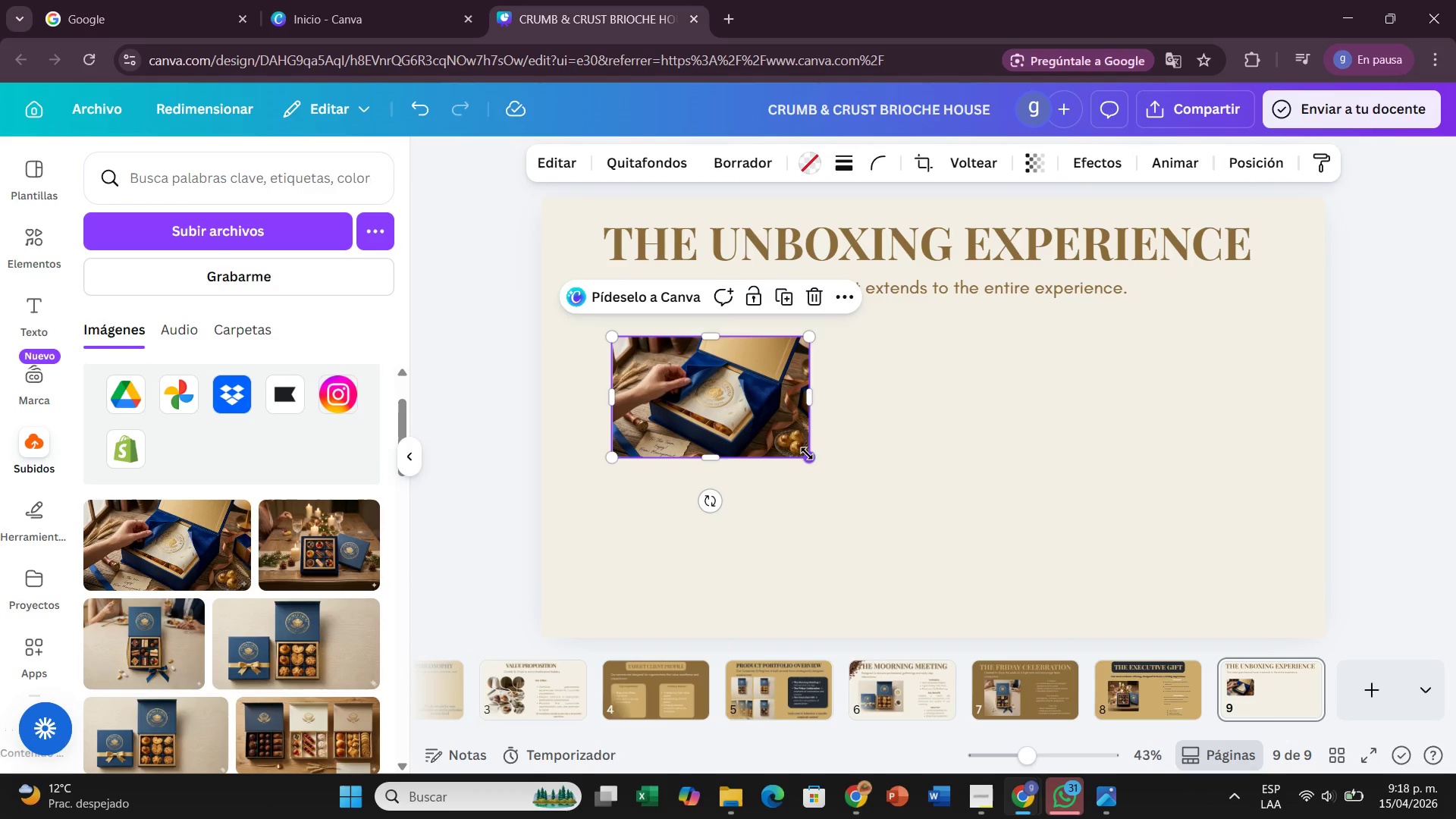 
left_click_drag(start_coordinate=[808, 453], to_coordinate=[839, 491])
 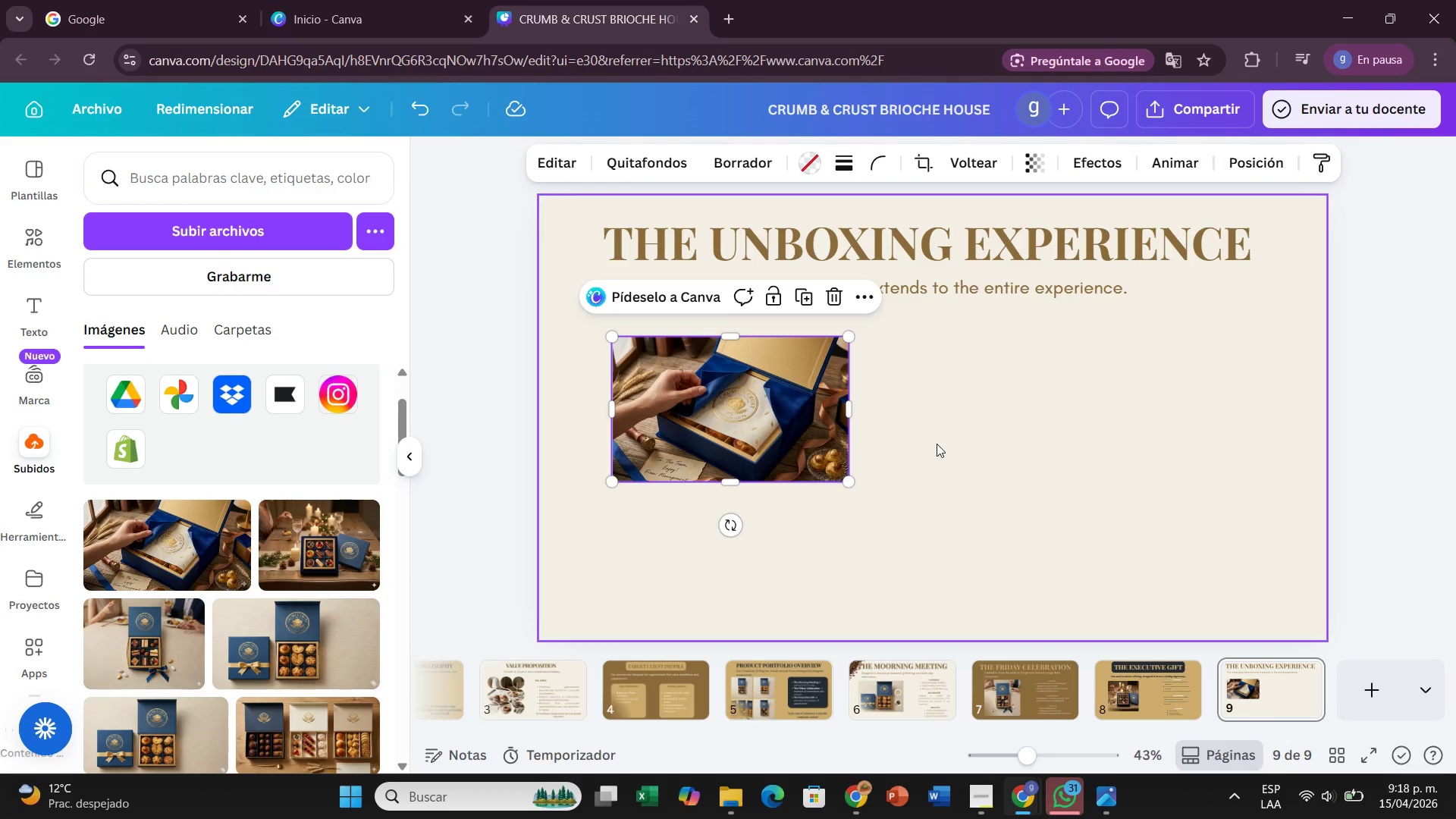 
left_click([937, 444])
 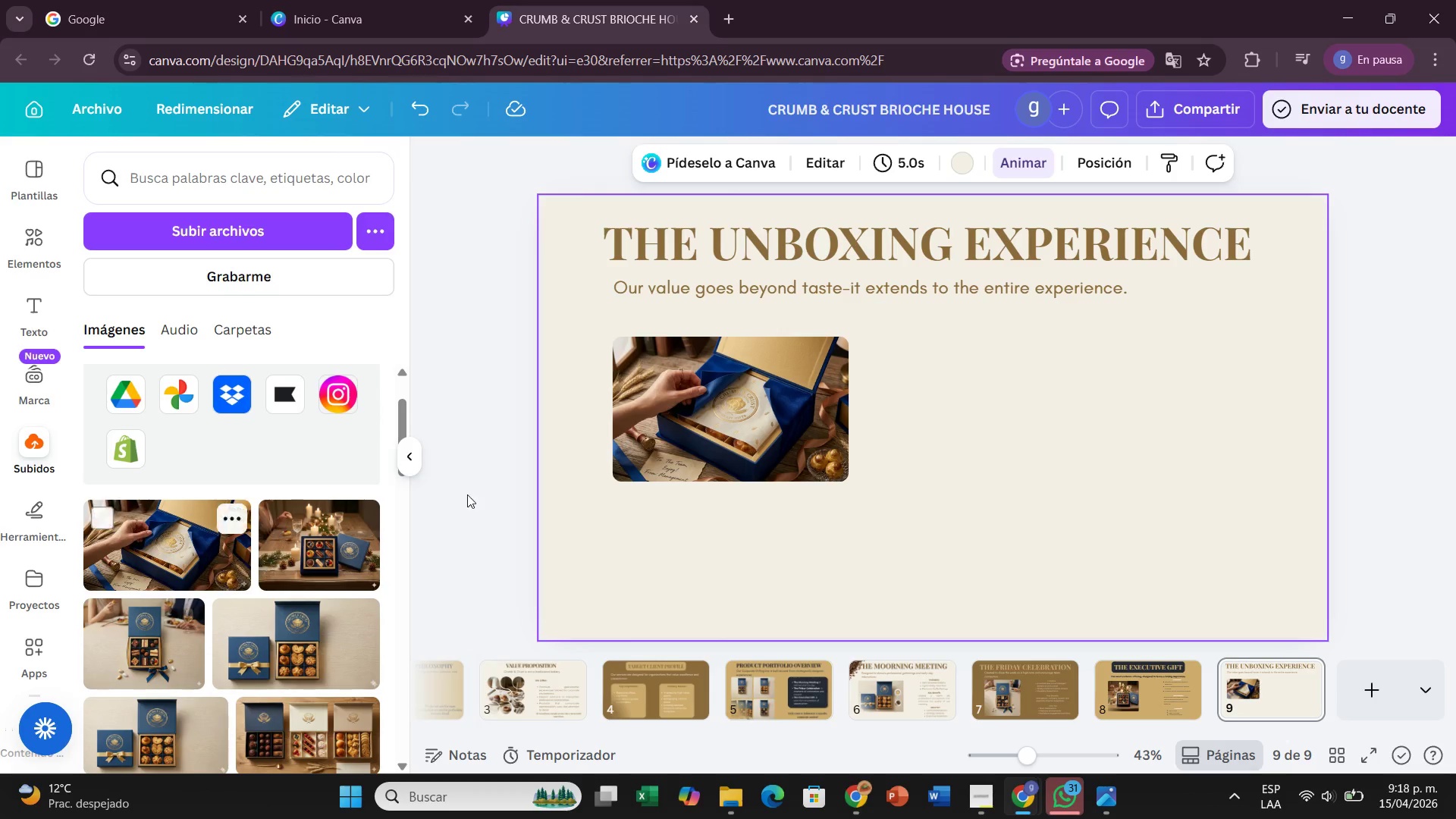 
left_click([769, 404])
 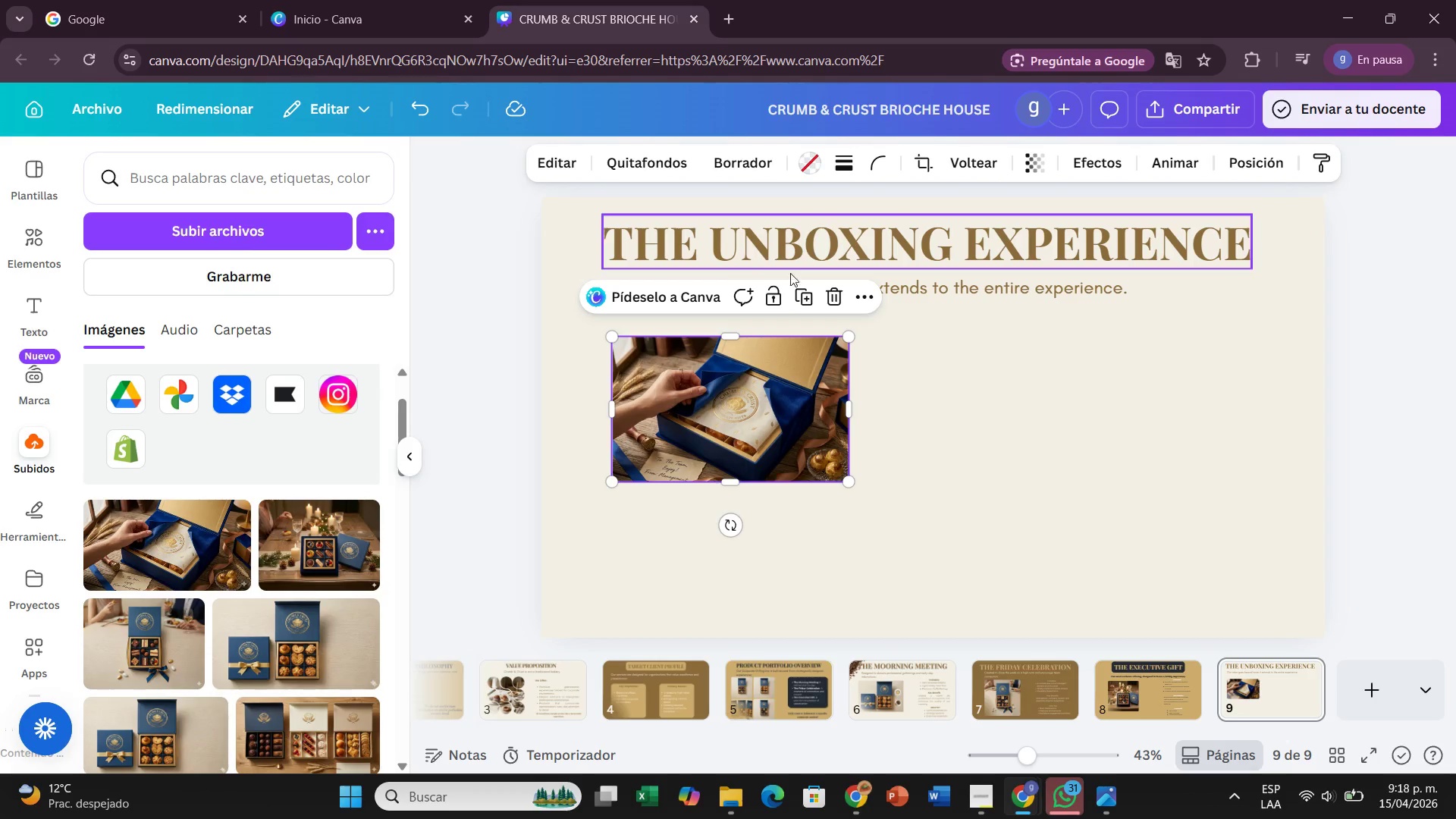 
left_click([802, 290])
 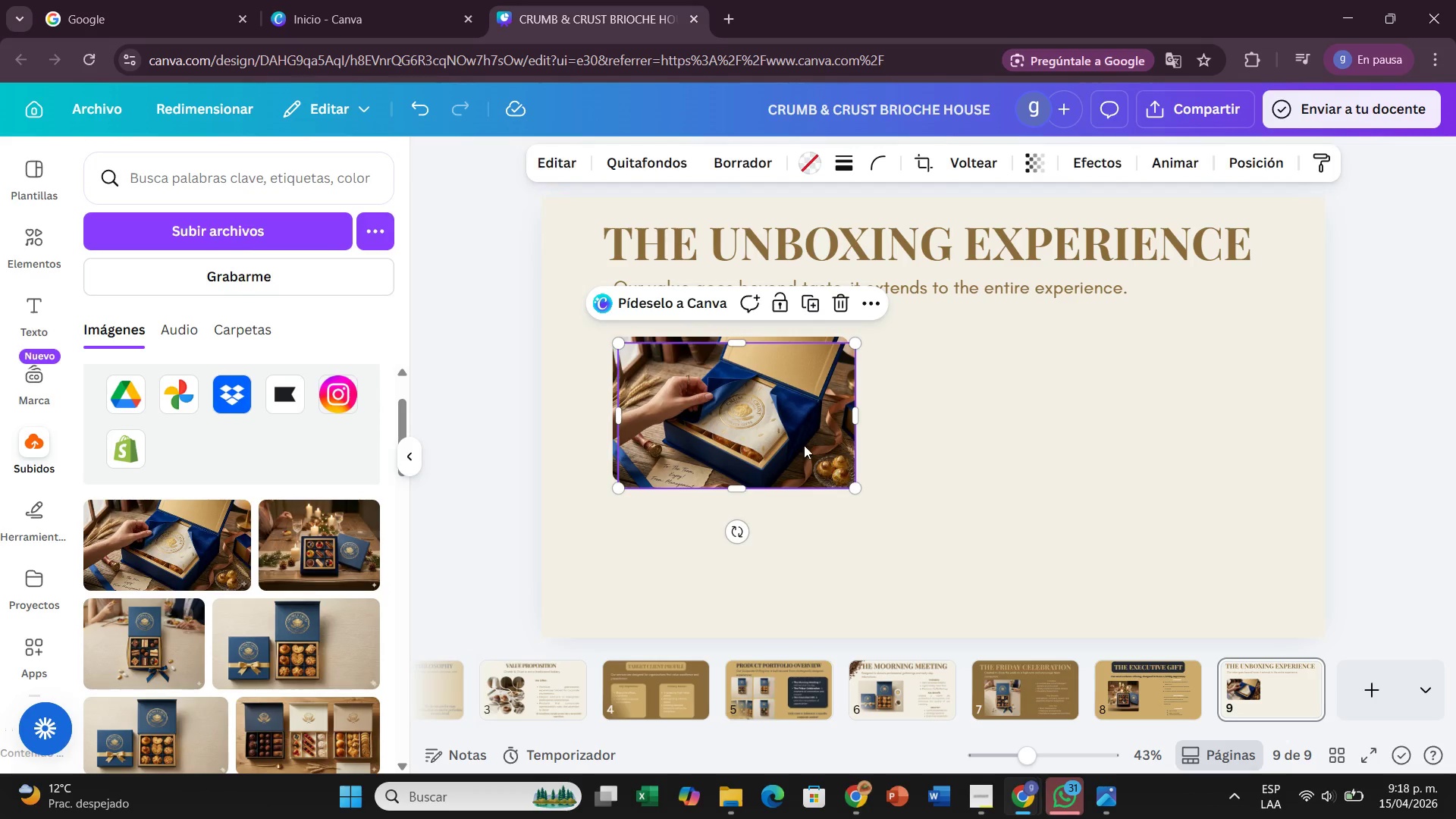 
left_click_drag(start_coordinate=[767, 419], to_coordinate=[758, 570])
 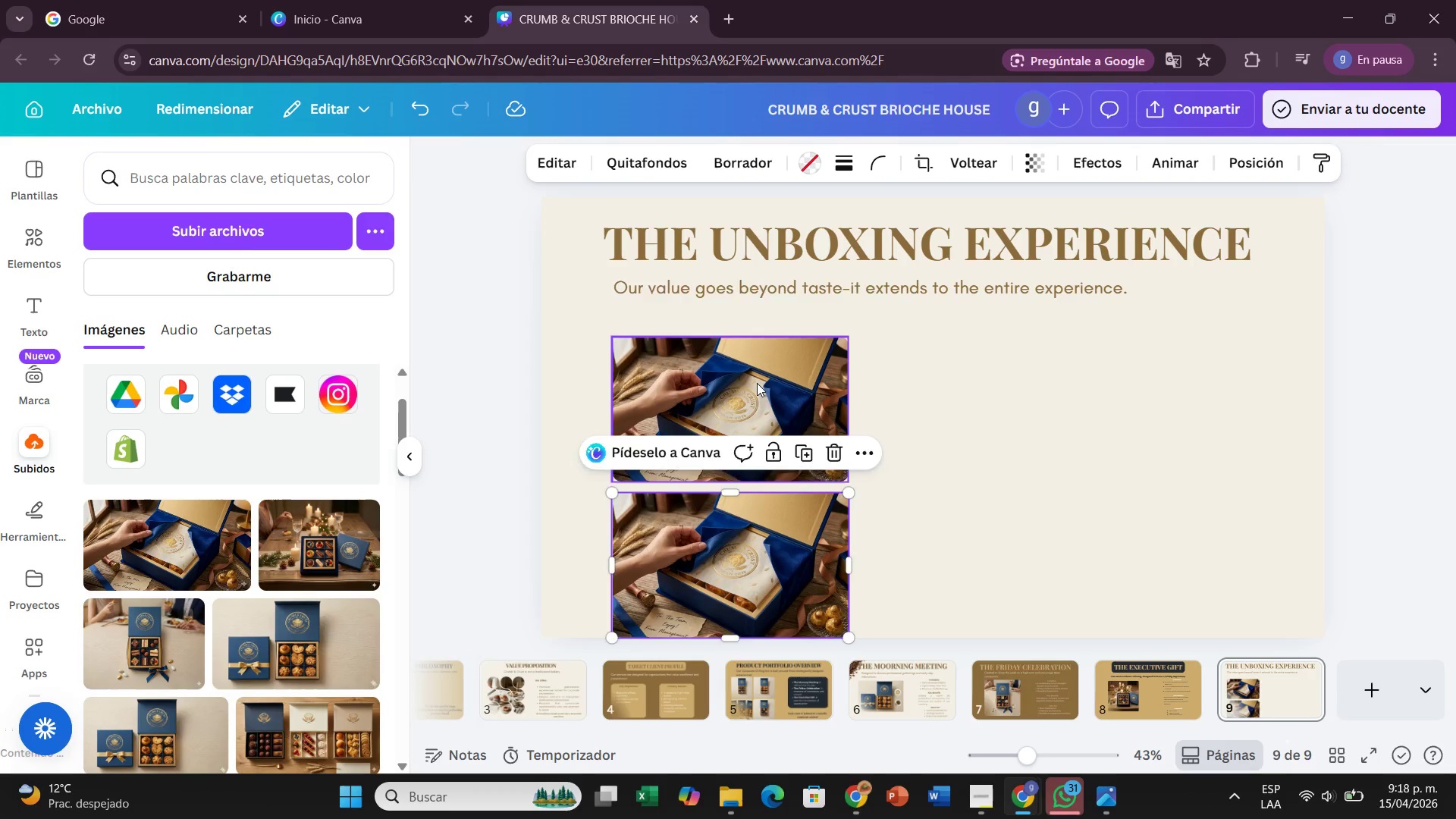 
left_click_drag(start_coordinate=[757, 383], to_coordinate=[757, 369])
 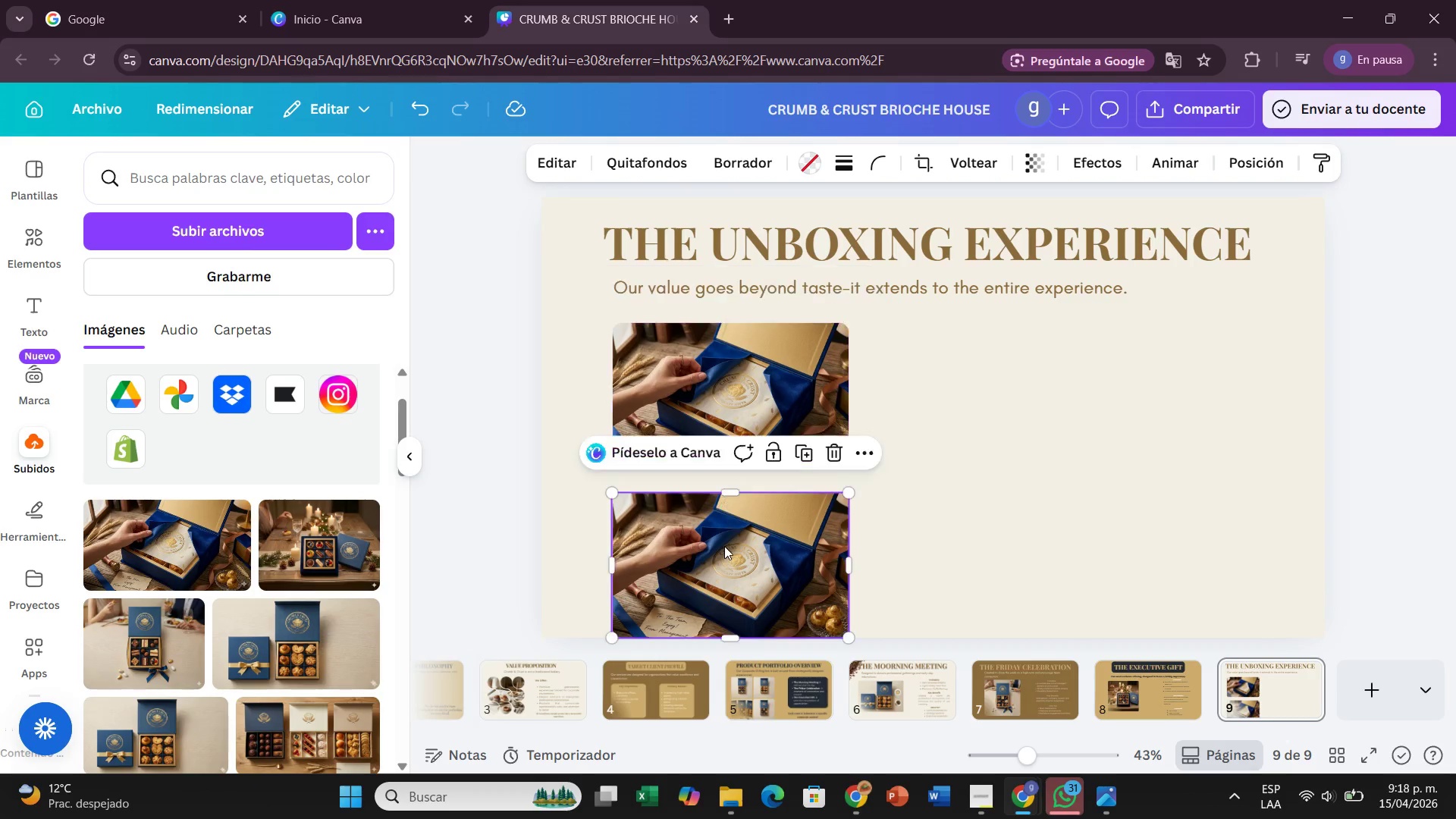 
left_click_drag(start_coordinate=[724, 546], to_coordinate=[725, 533])
 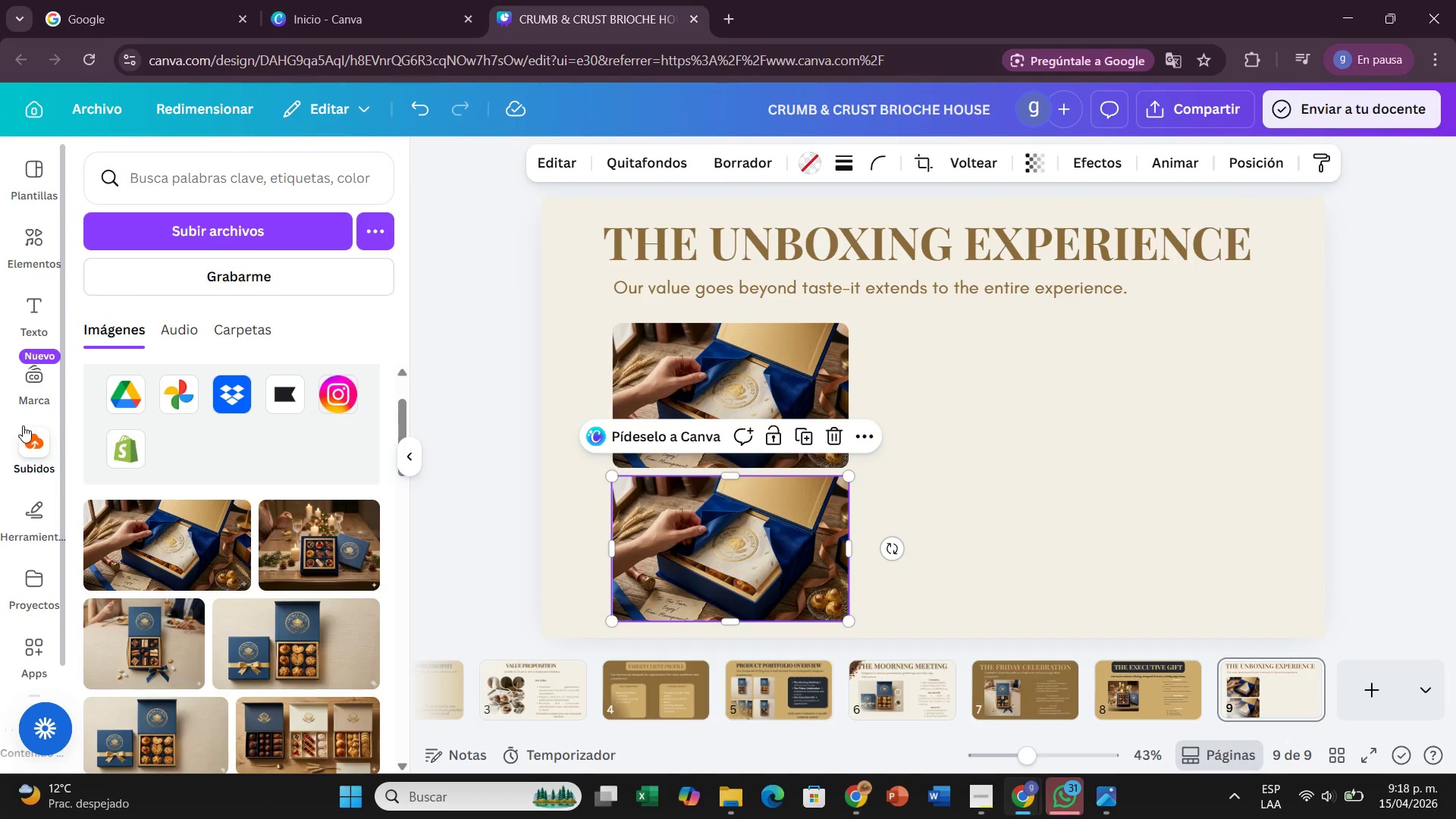 
left_click([244, 228])
 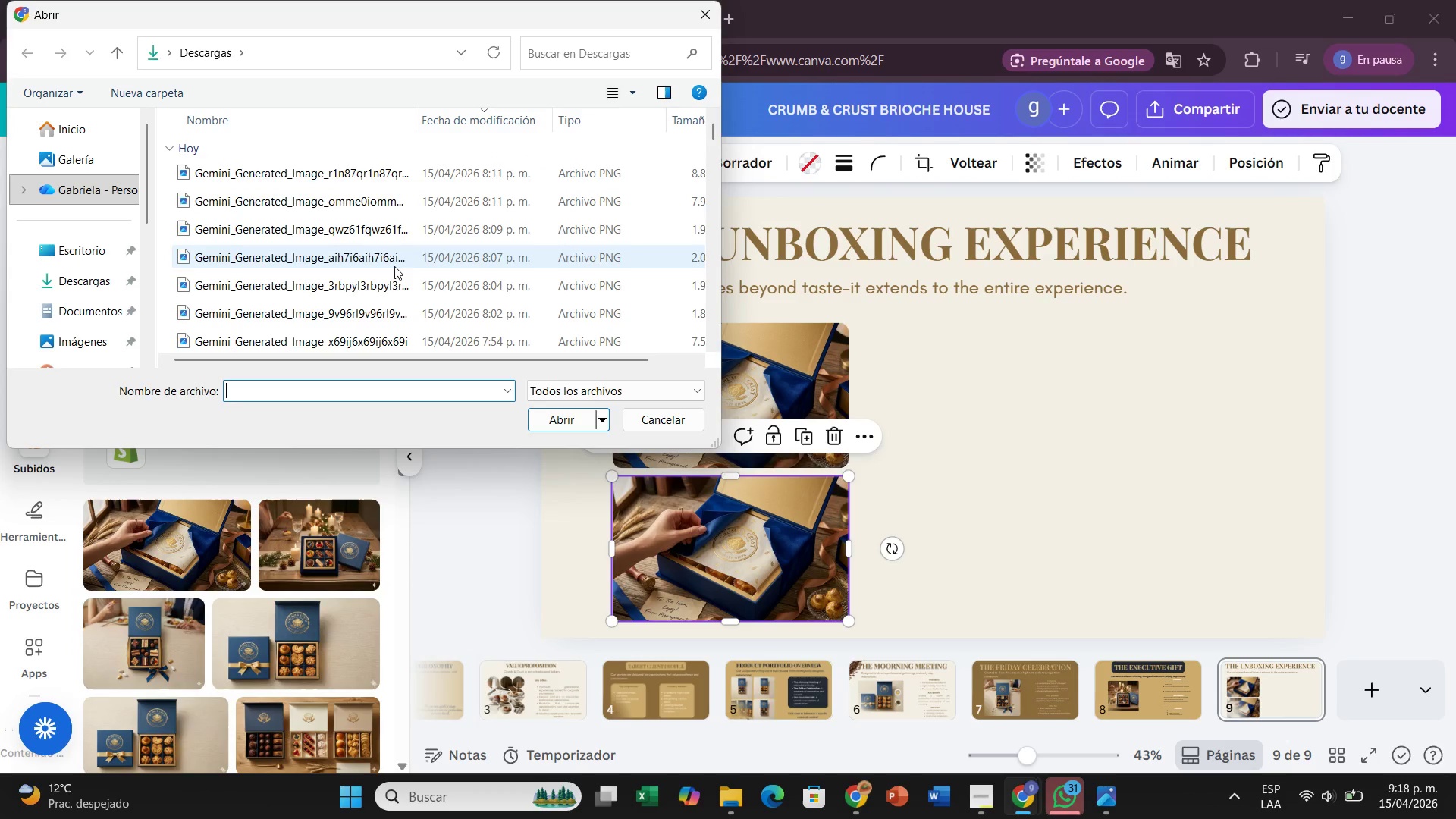 
left_click([380, 247])
 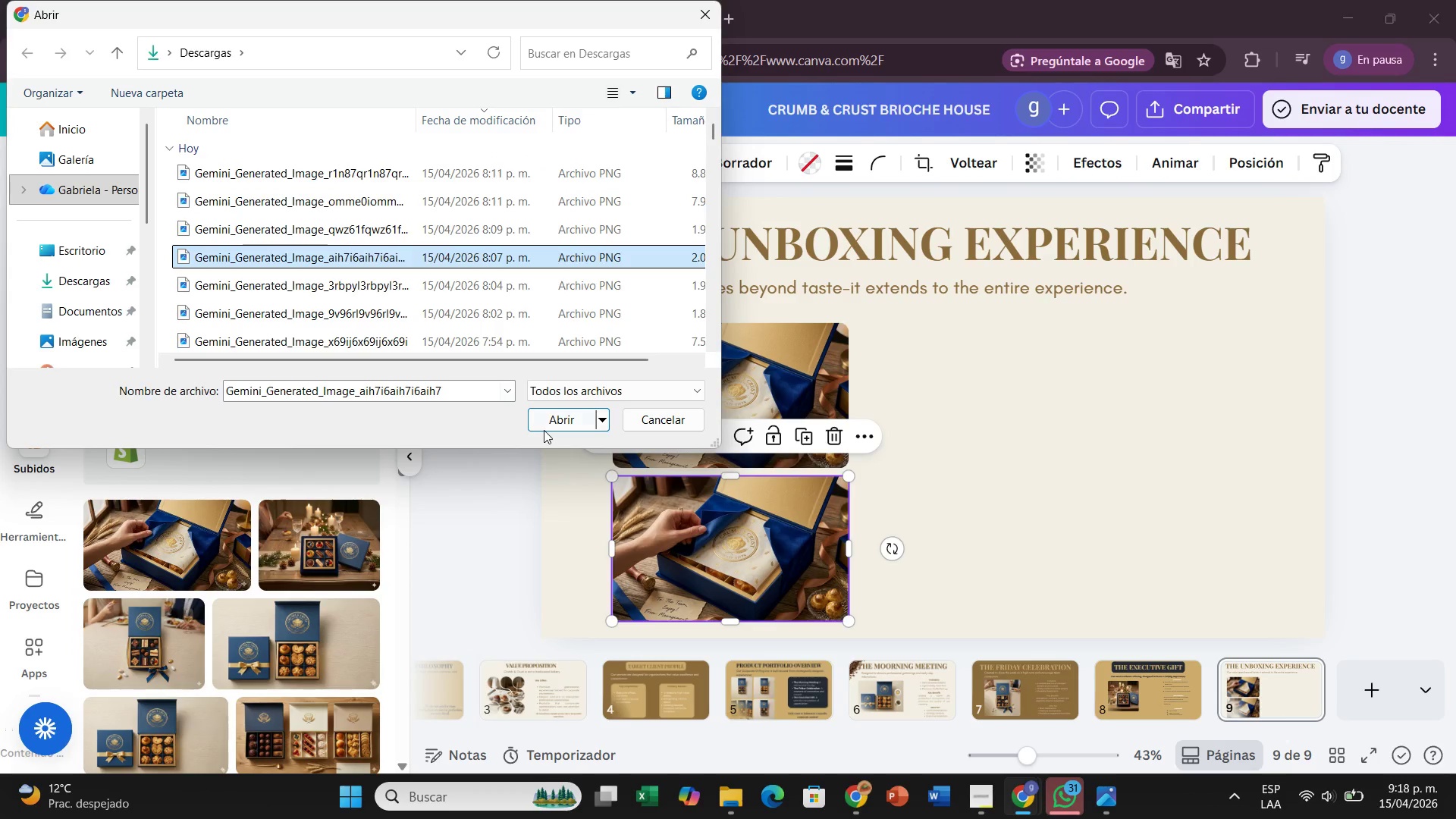 
left_click([548, 430])
 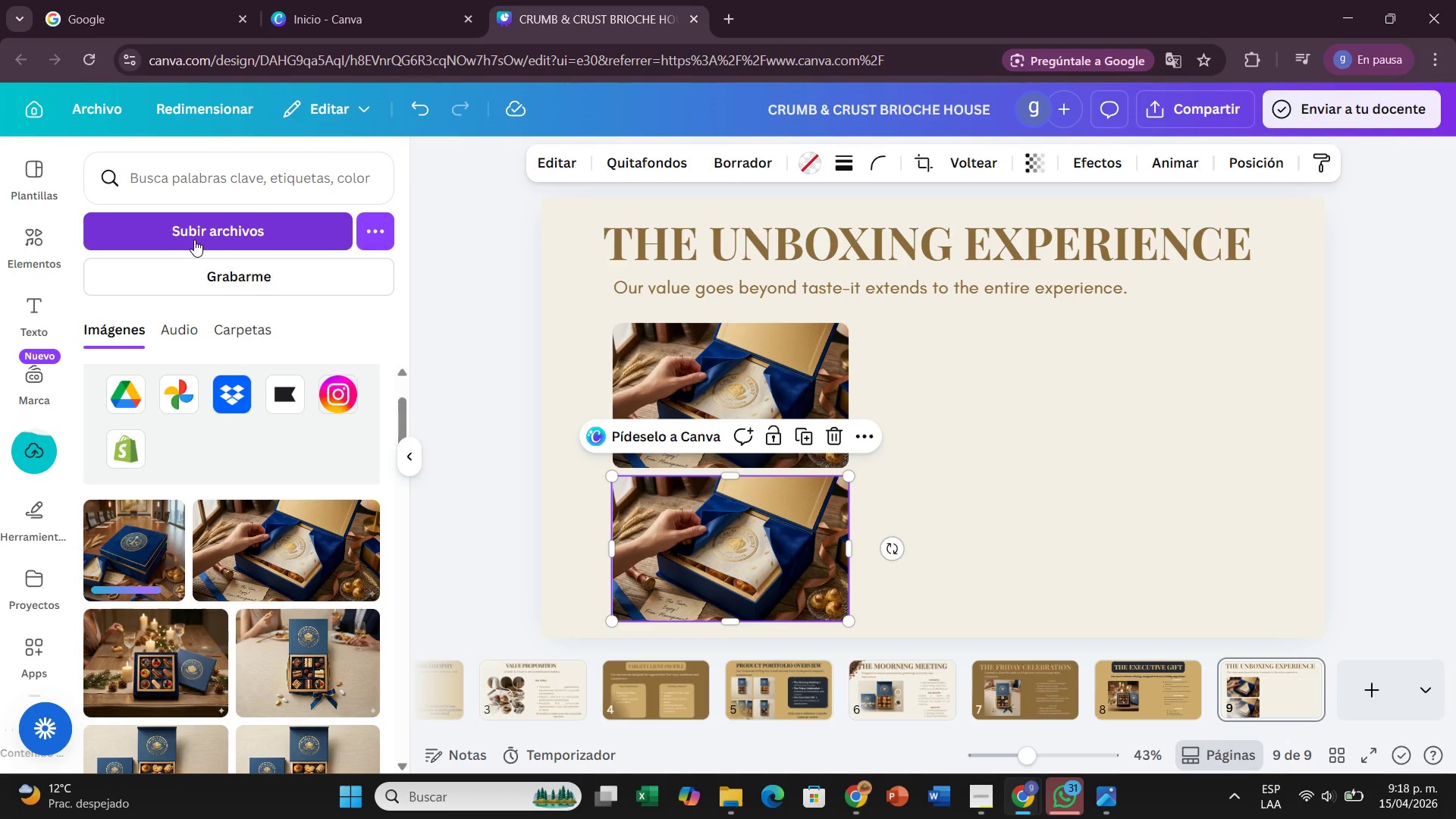 
wait(5.08)
 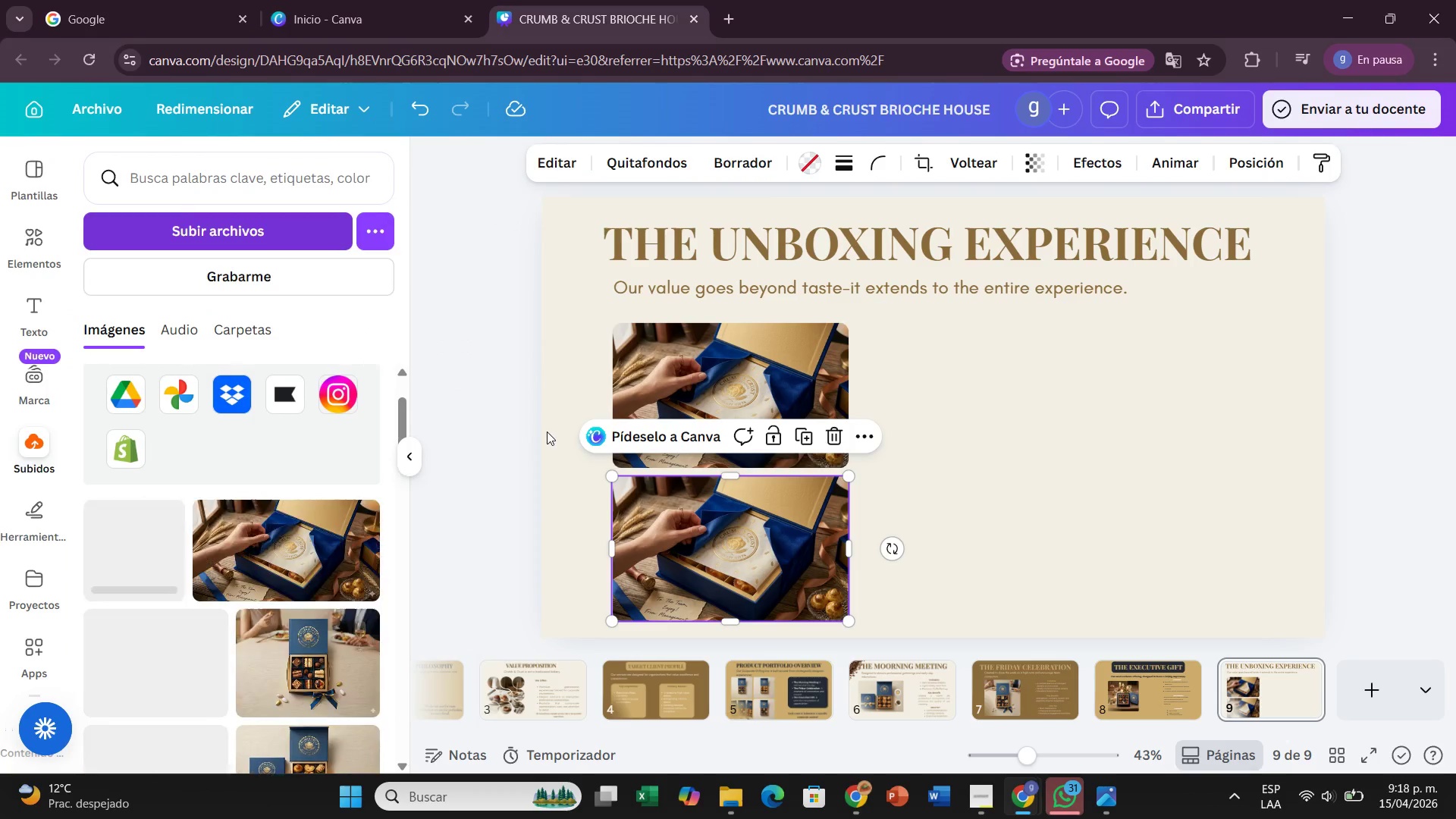 
left_click([194, 240])
 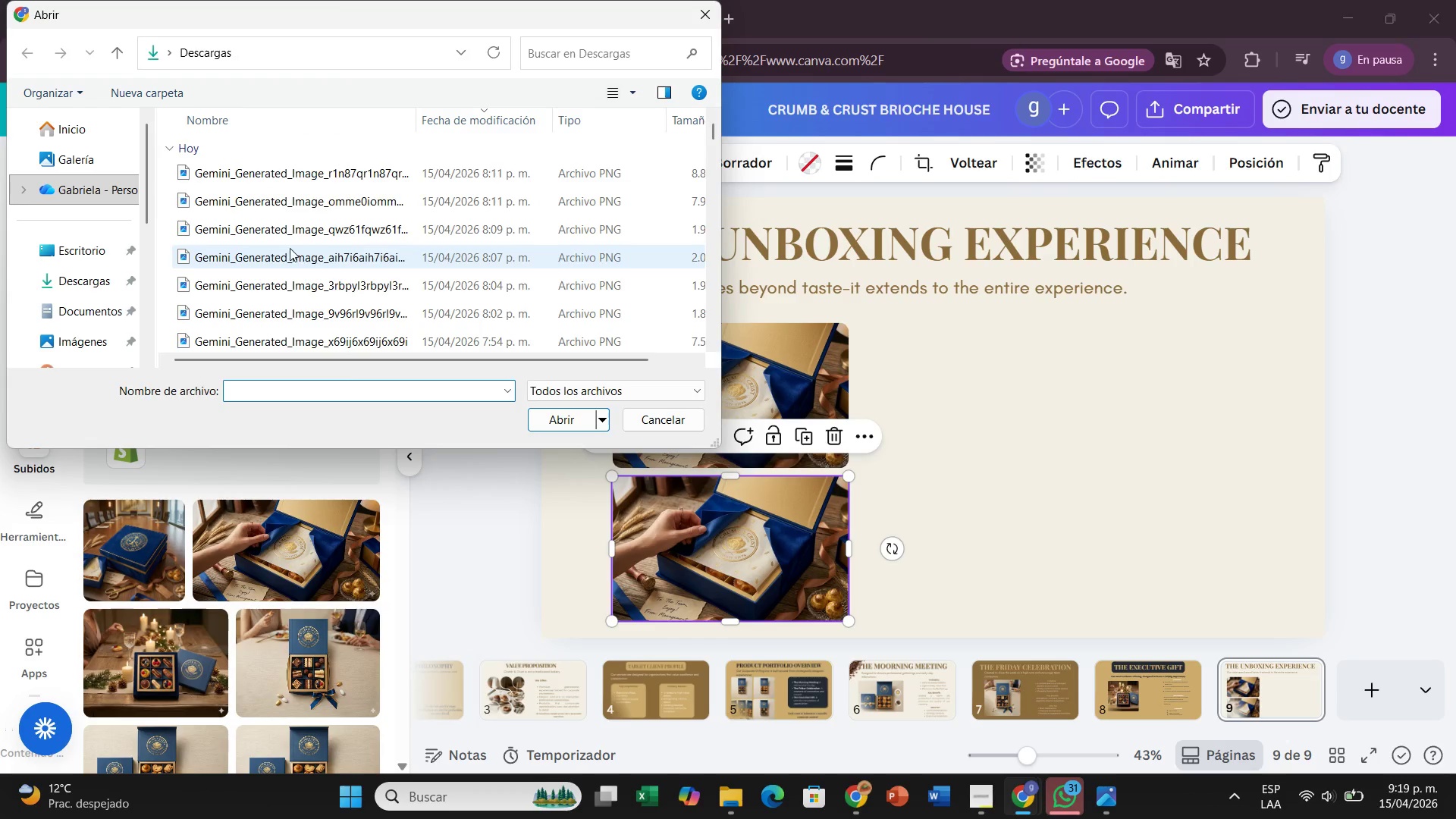 
scroll: coordinate [300, 263], scroll_direction: down, amount: 3.0
 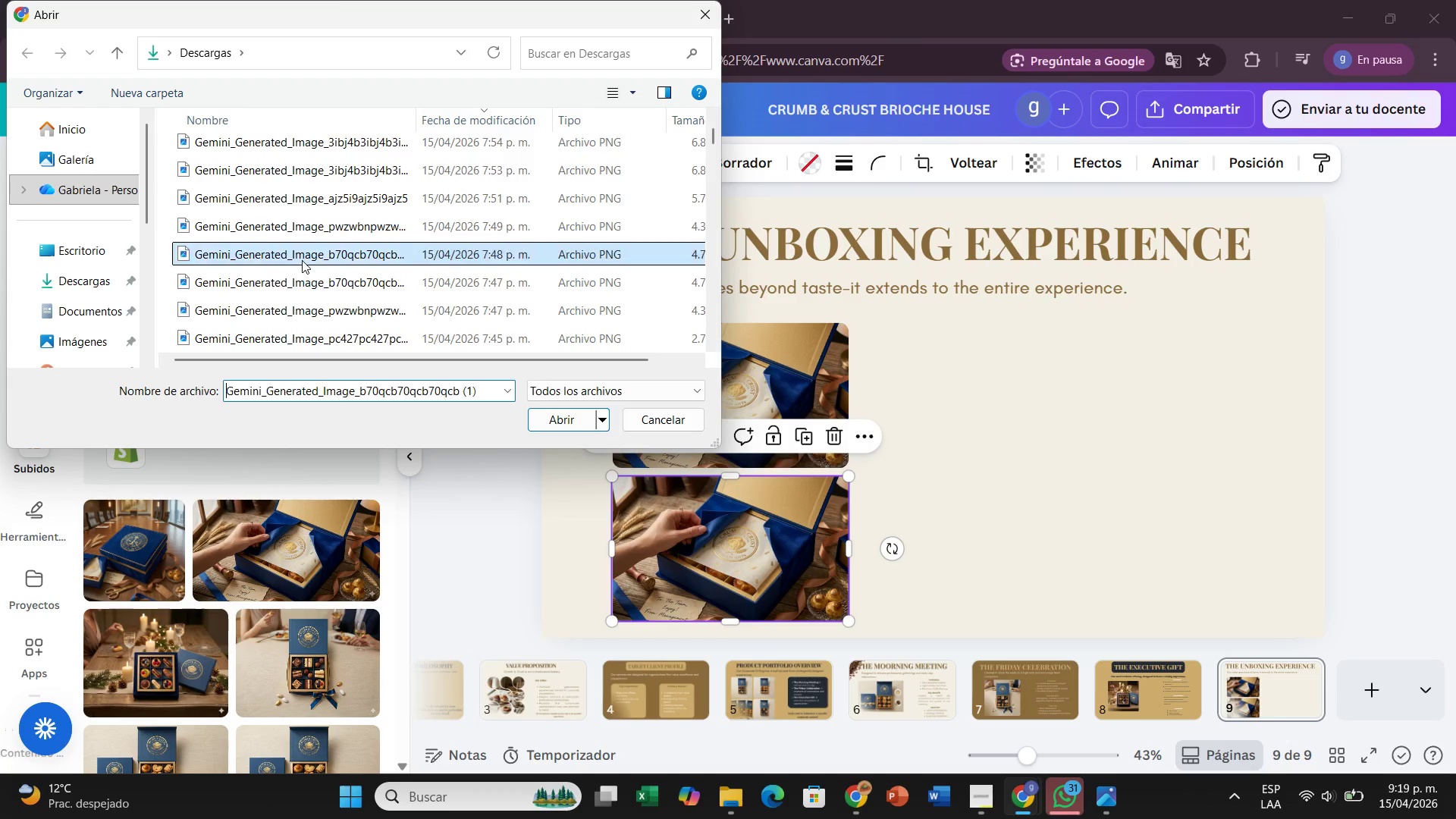 
double_click([302, 260])
 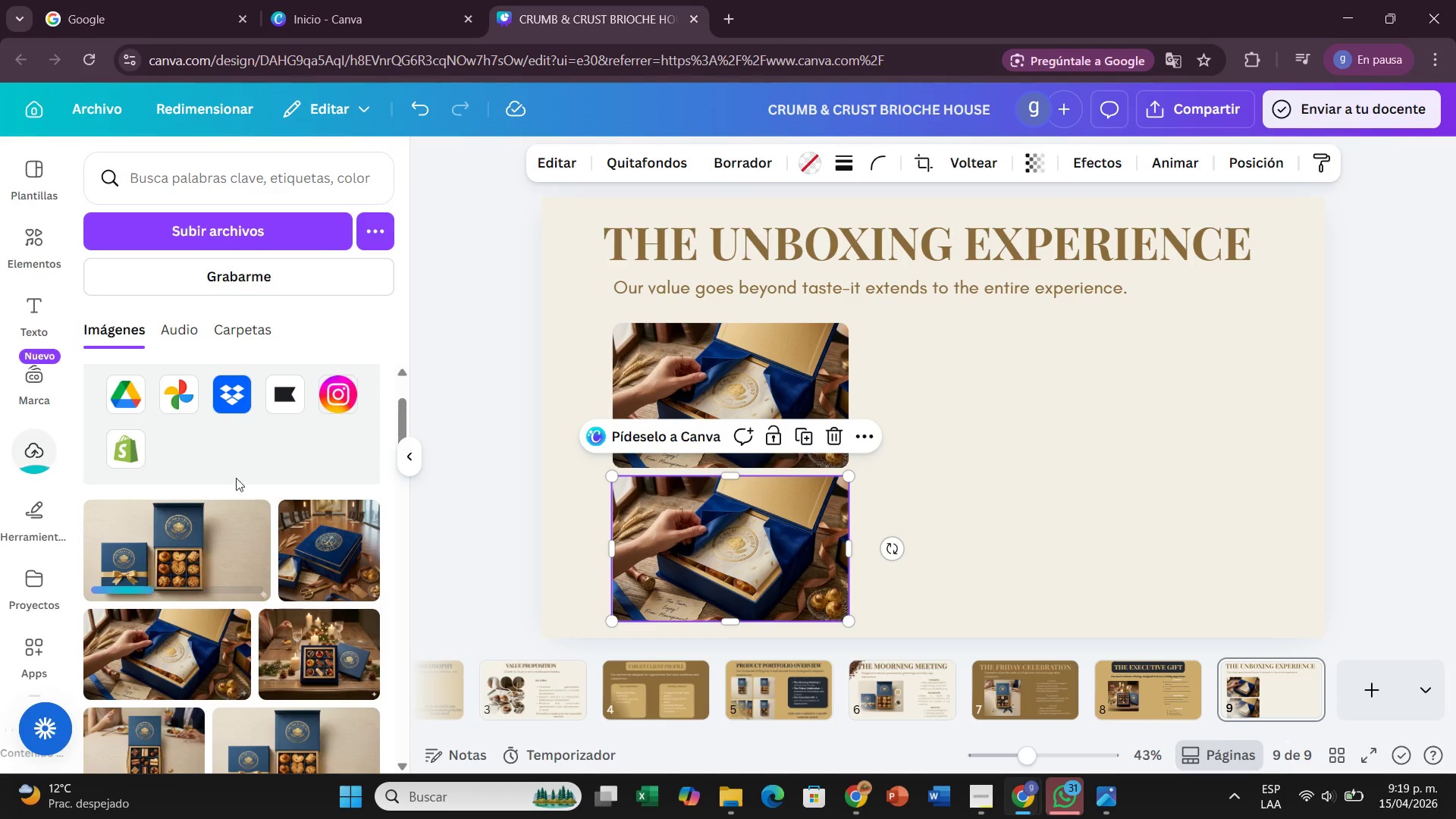 
left_click([236, 221])
 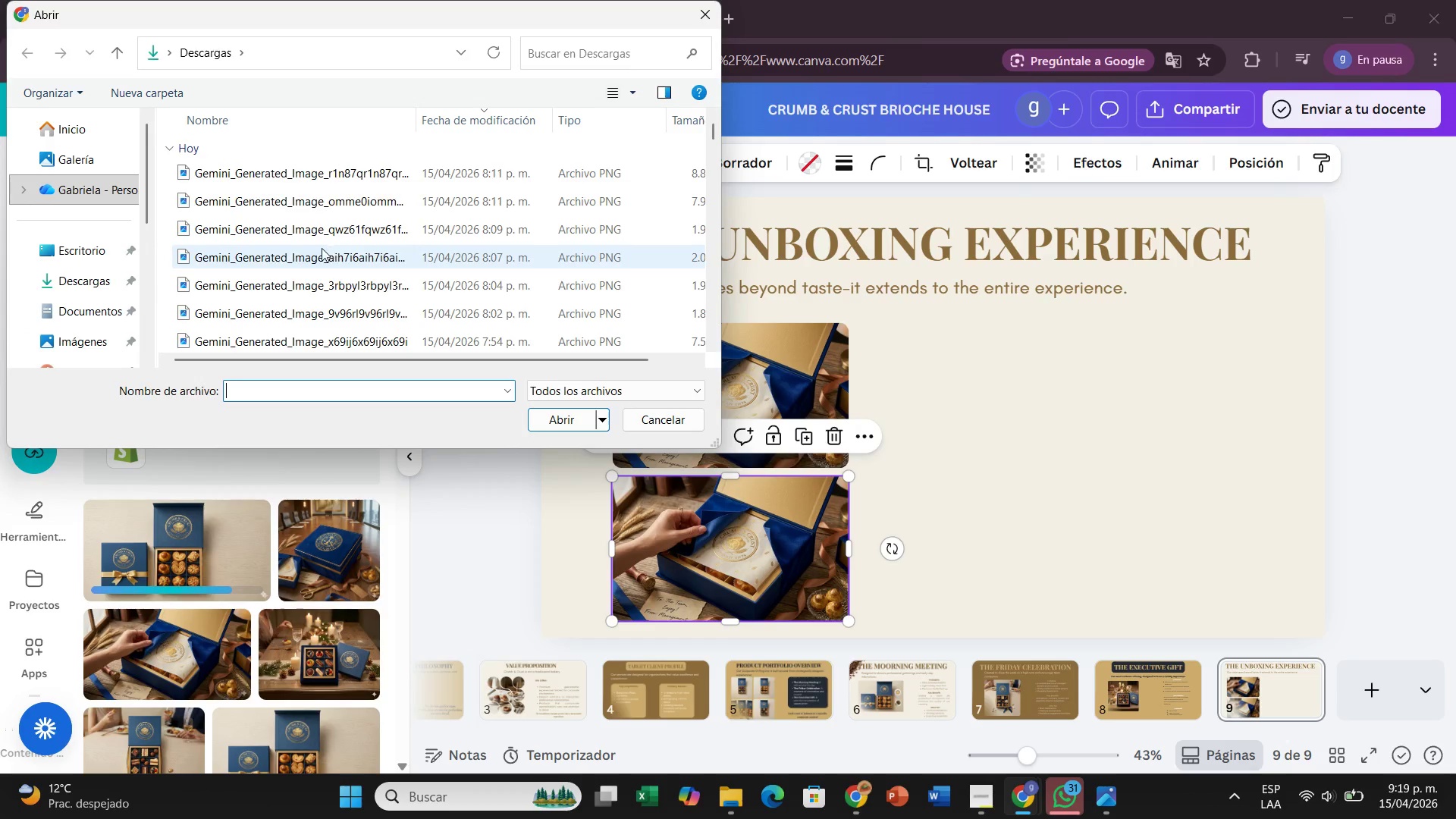 
wait(8.44)
 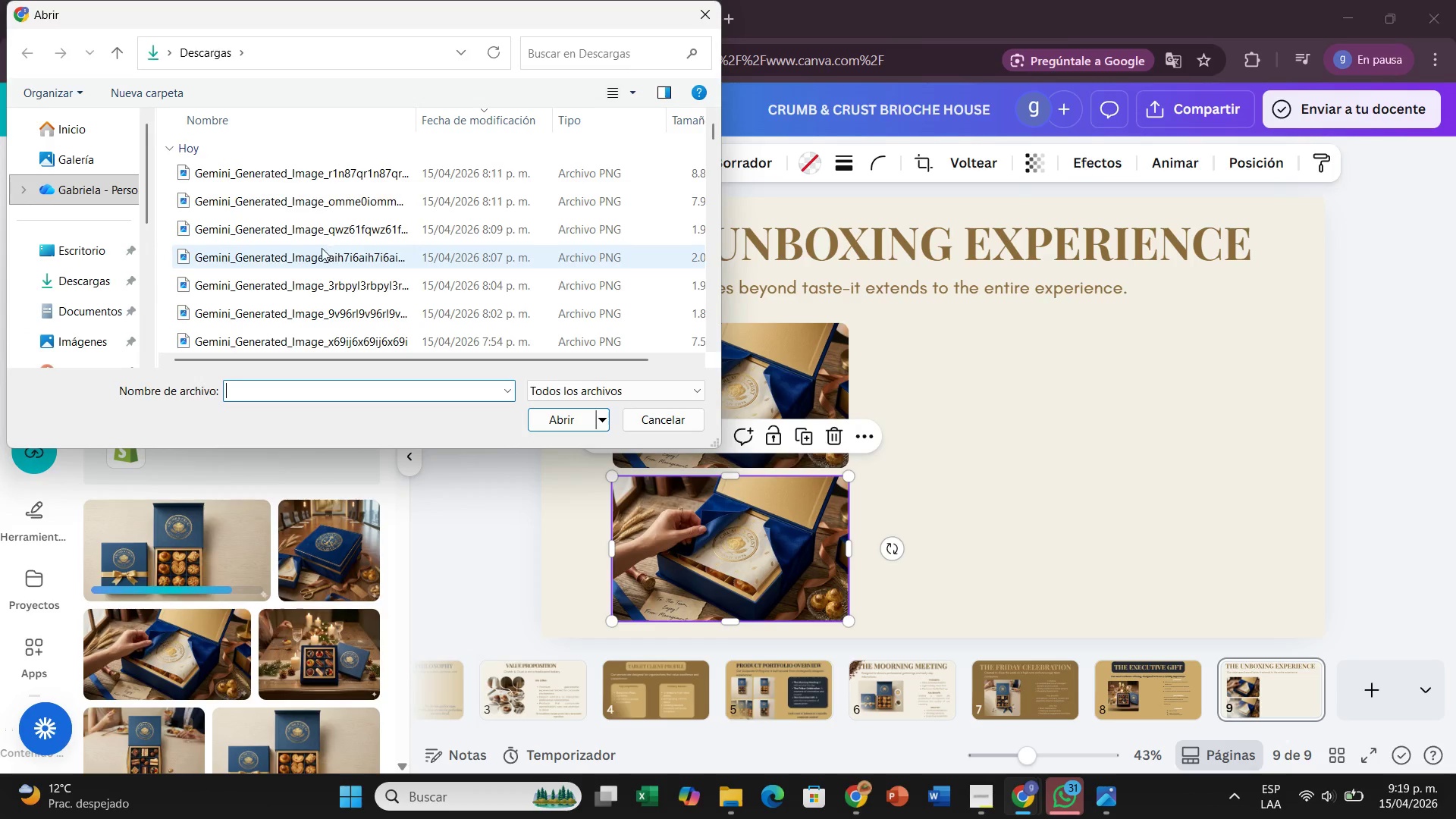 
double_click([312, 277])
 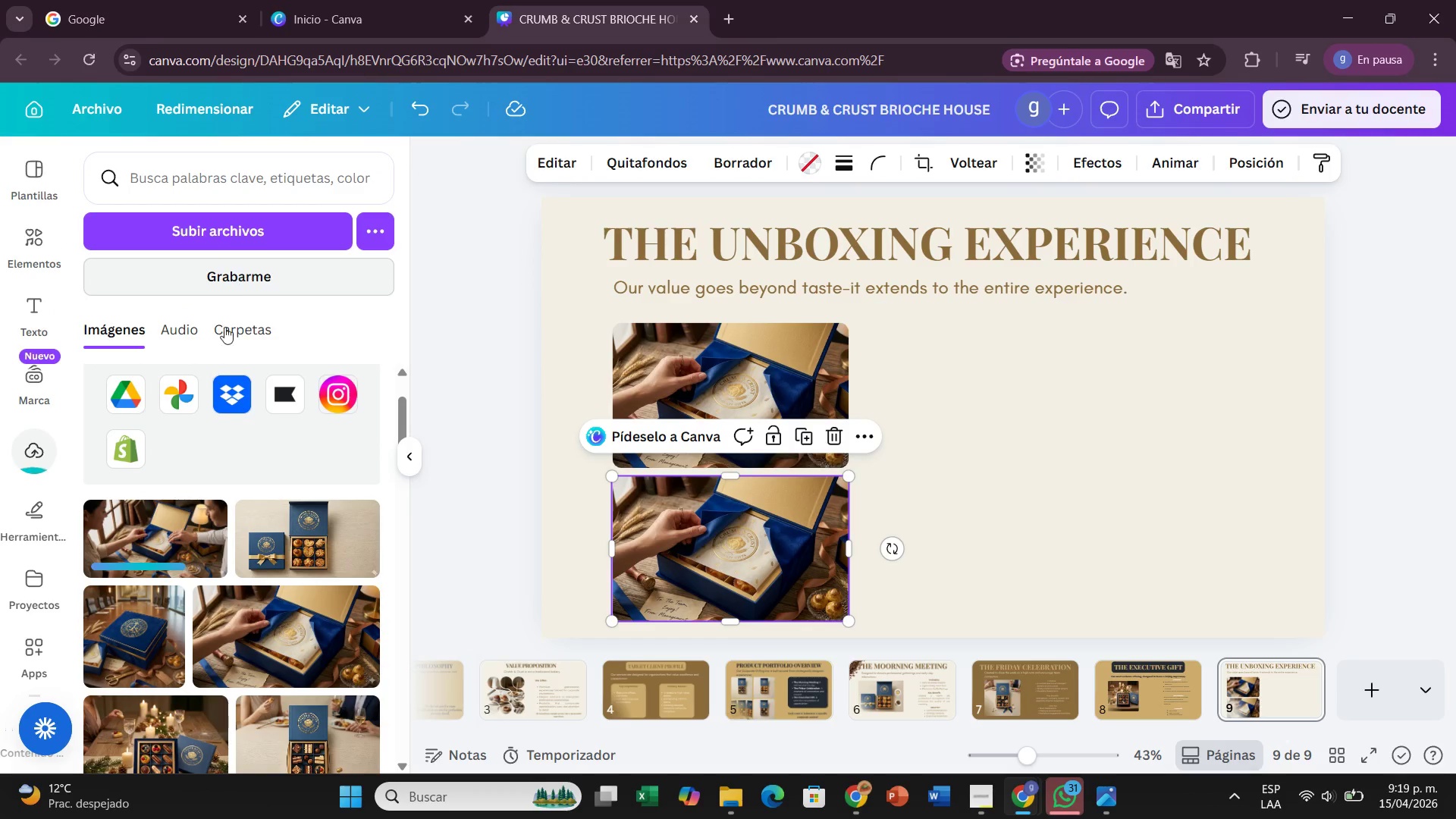 
left_click_drag(start_coordinate=[155, 539], to_coordinate=[647, 540])
 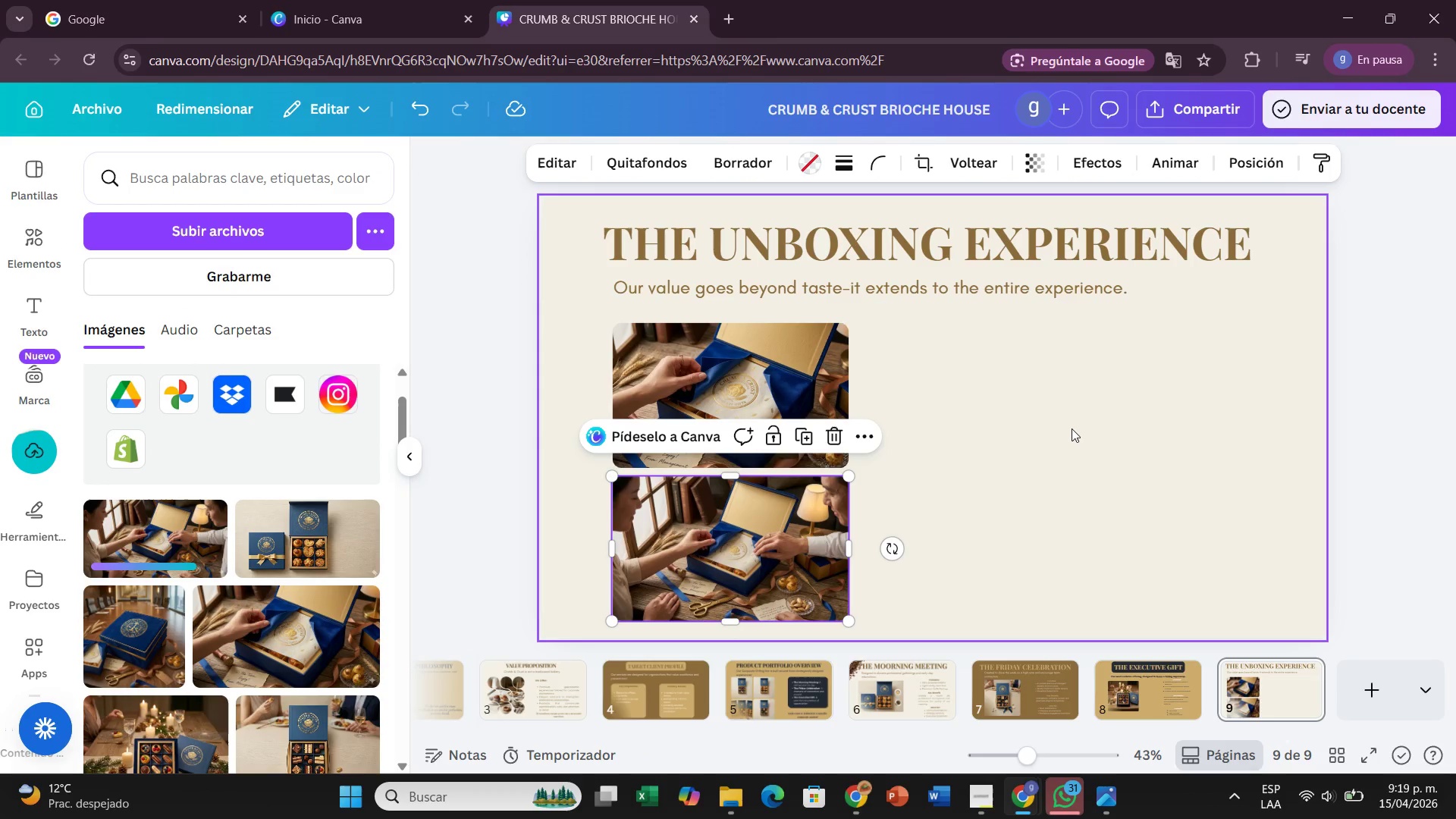 
left_click([1072, 428])
 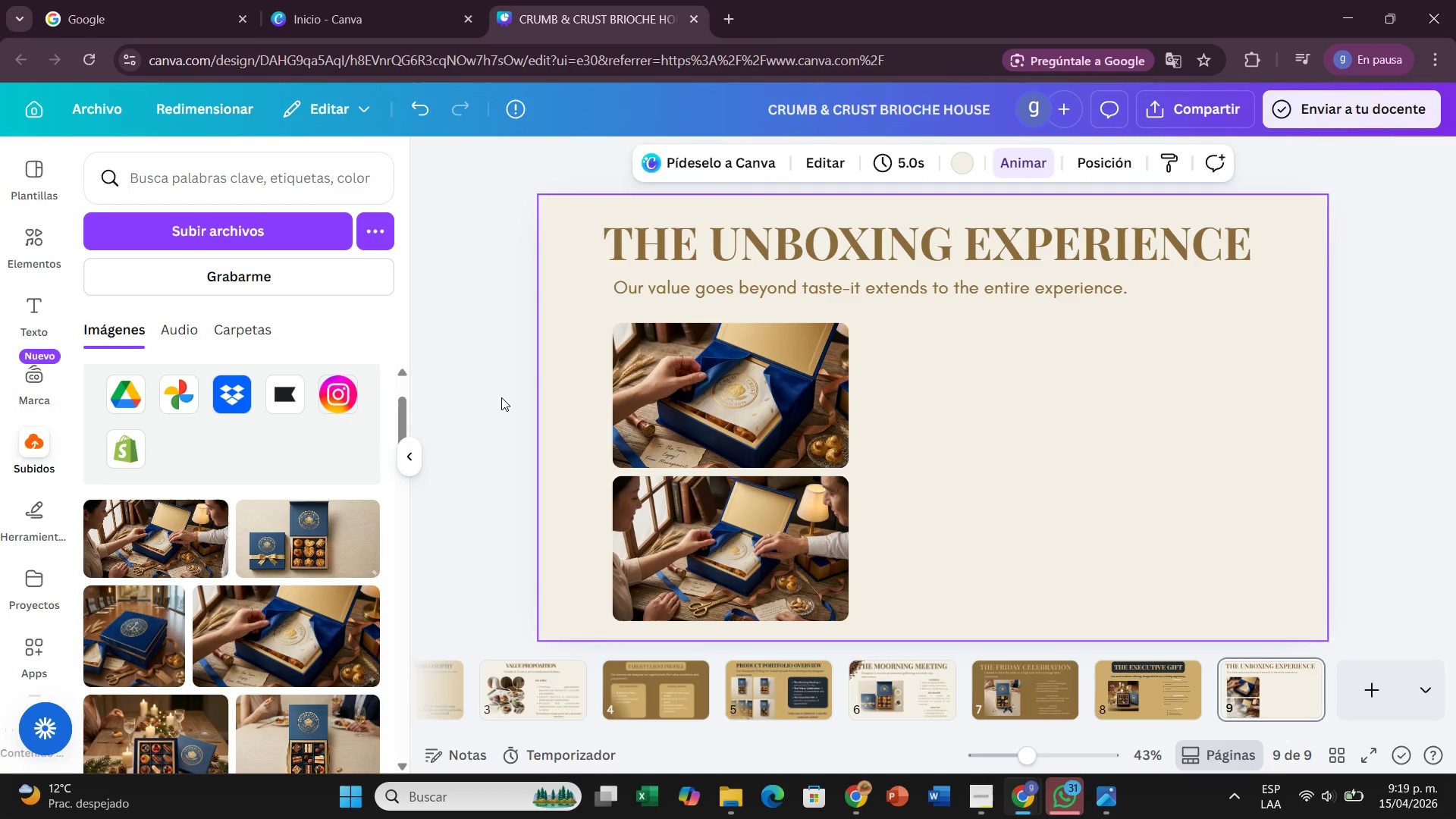 
left_click([501, 397])
 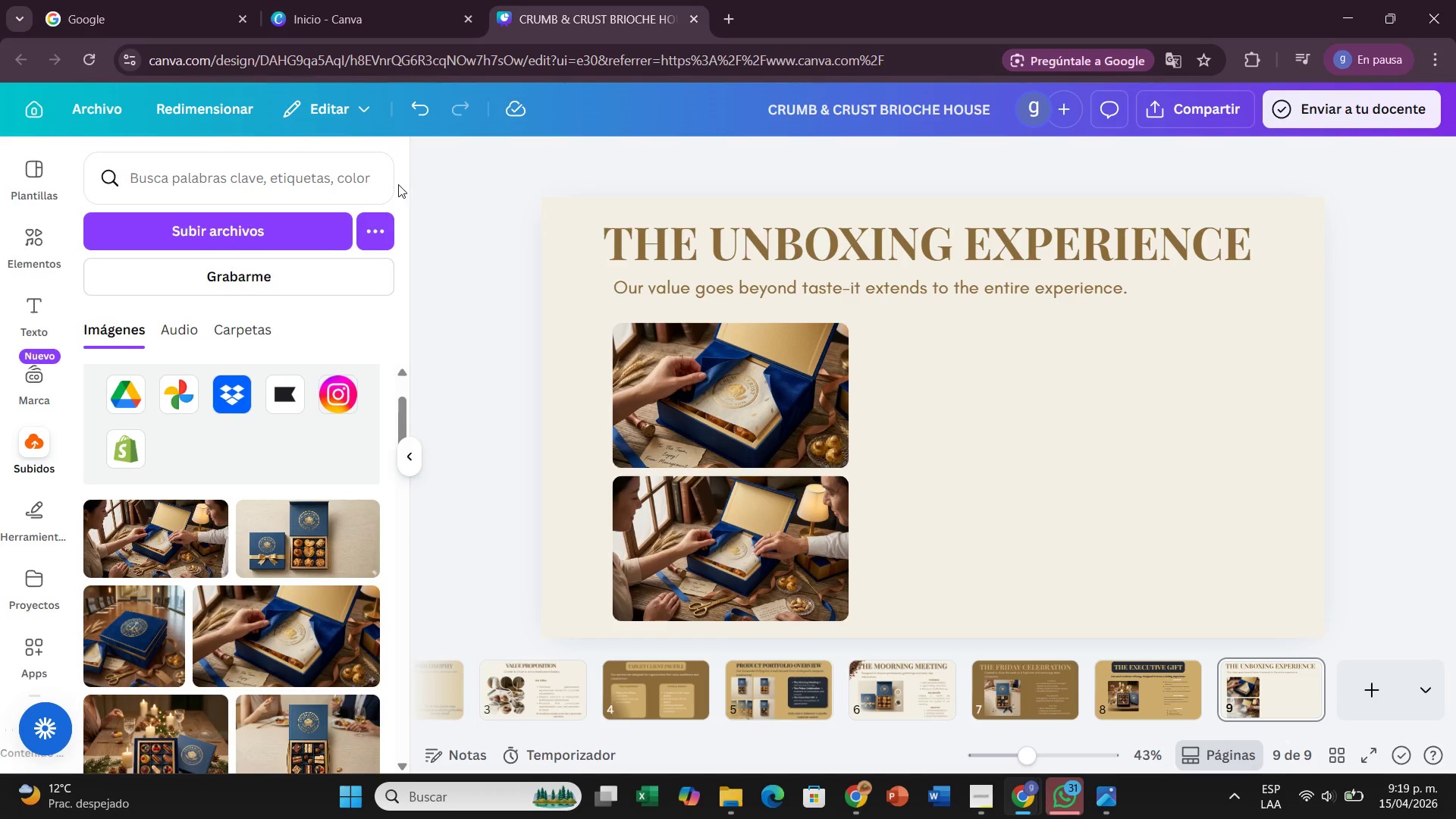 
left_click([416, 447])
 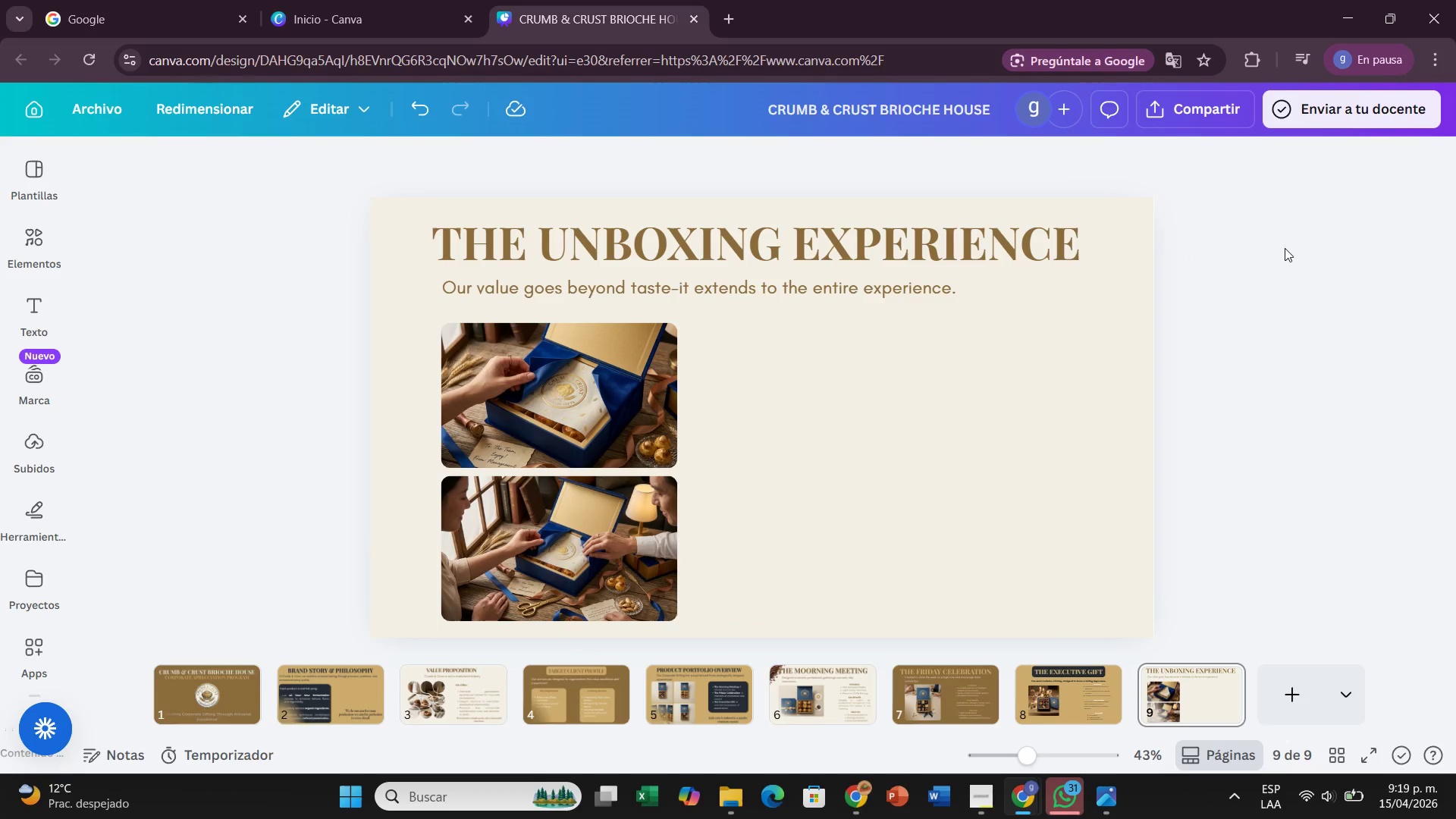 
left_click([1285, 248])
 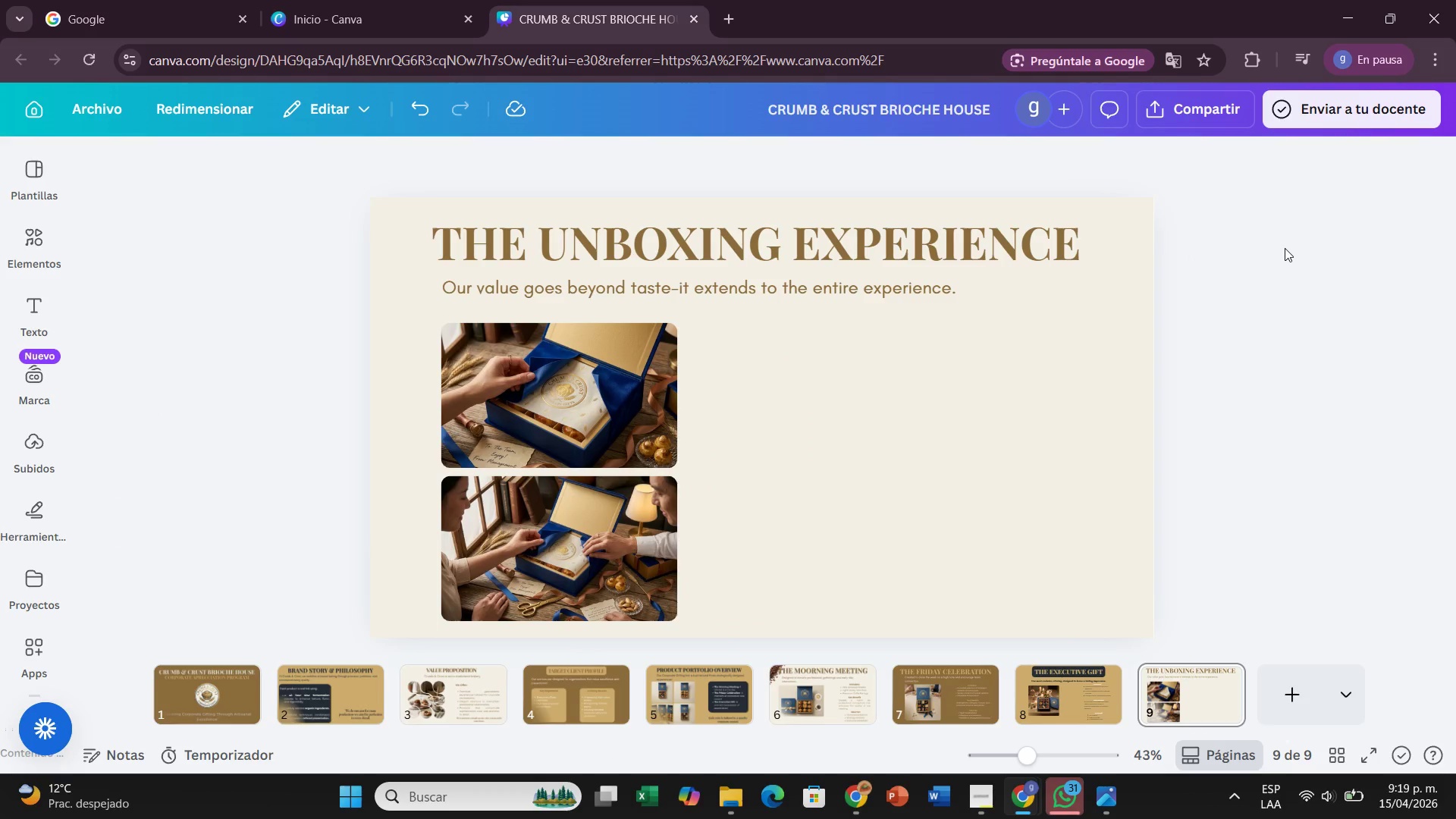 
wait(12.9)
 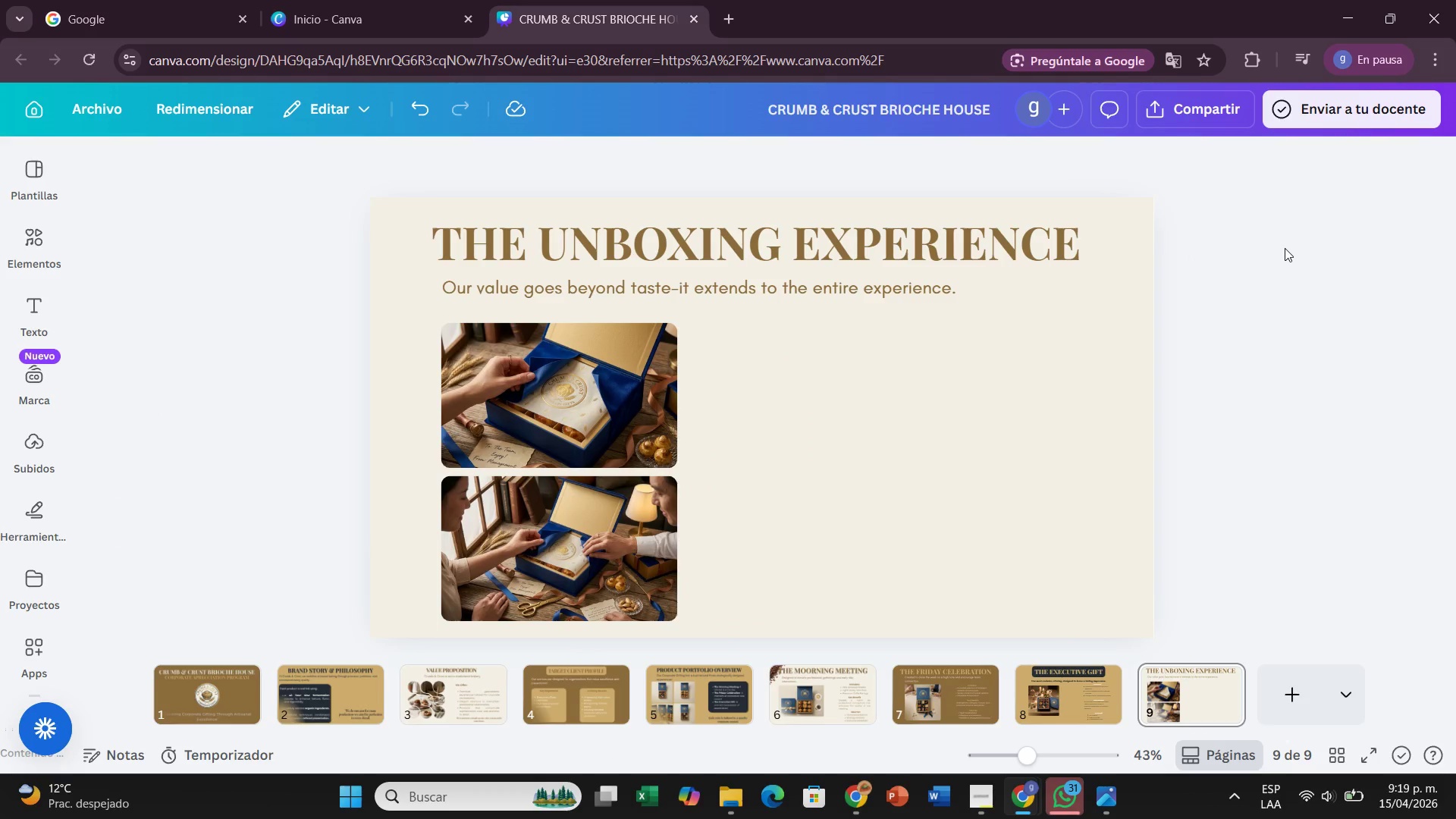 
mouse_move([71, 330])
 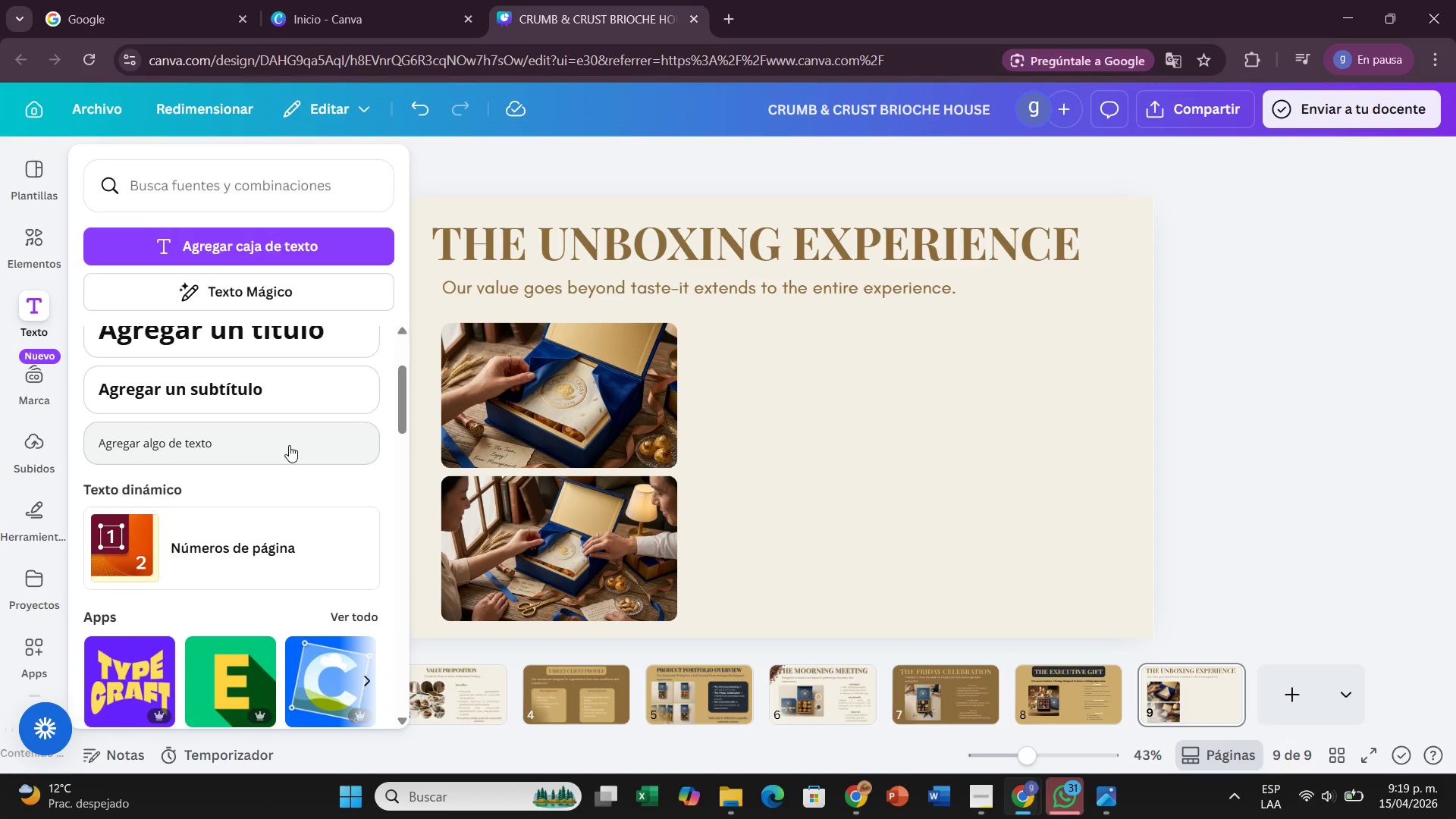 
left_click([289, 445])
 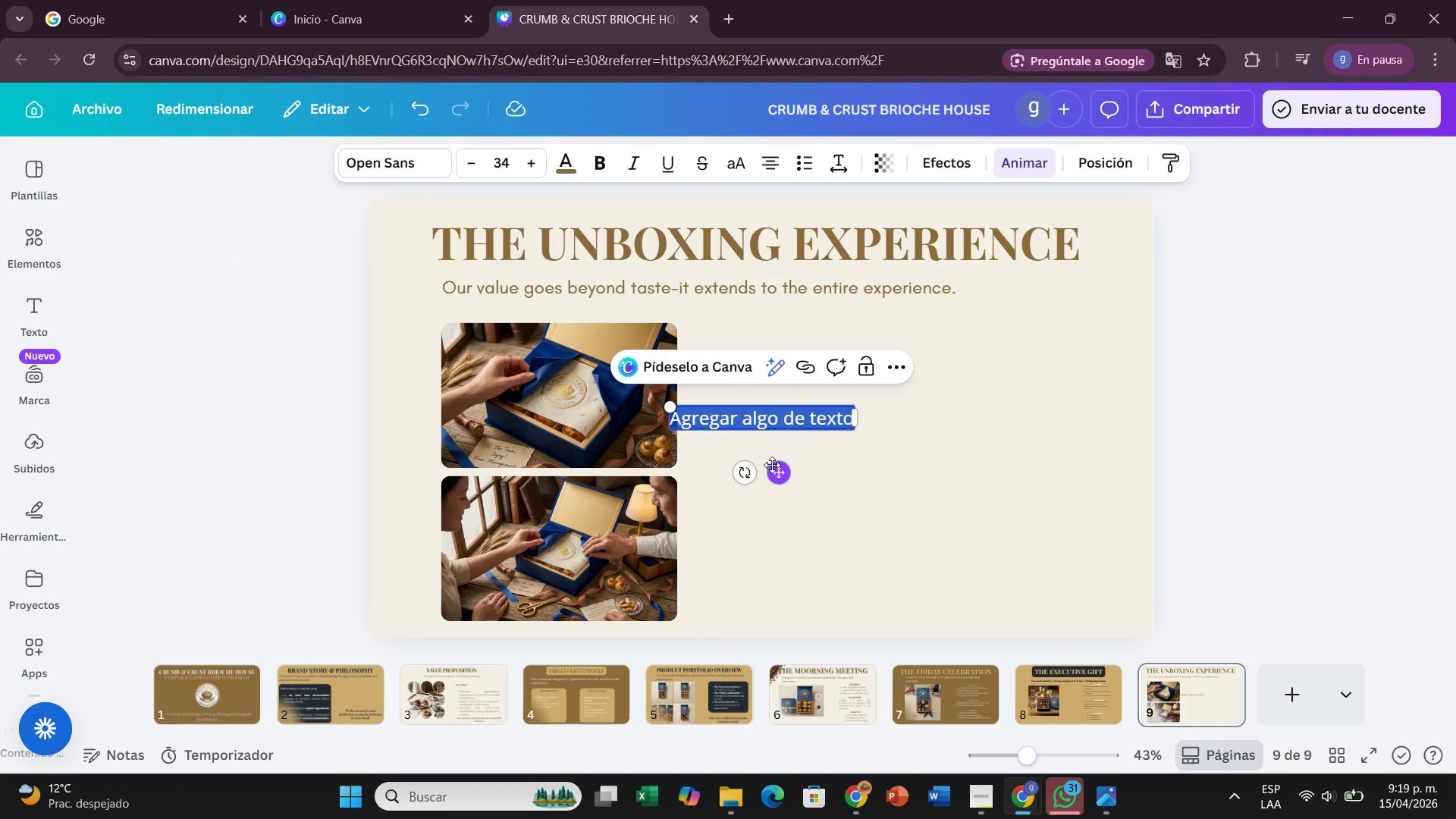 
left_click_drag(start_coordinate=[777, 469], to_coordinate=[942, 387])
 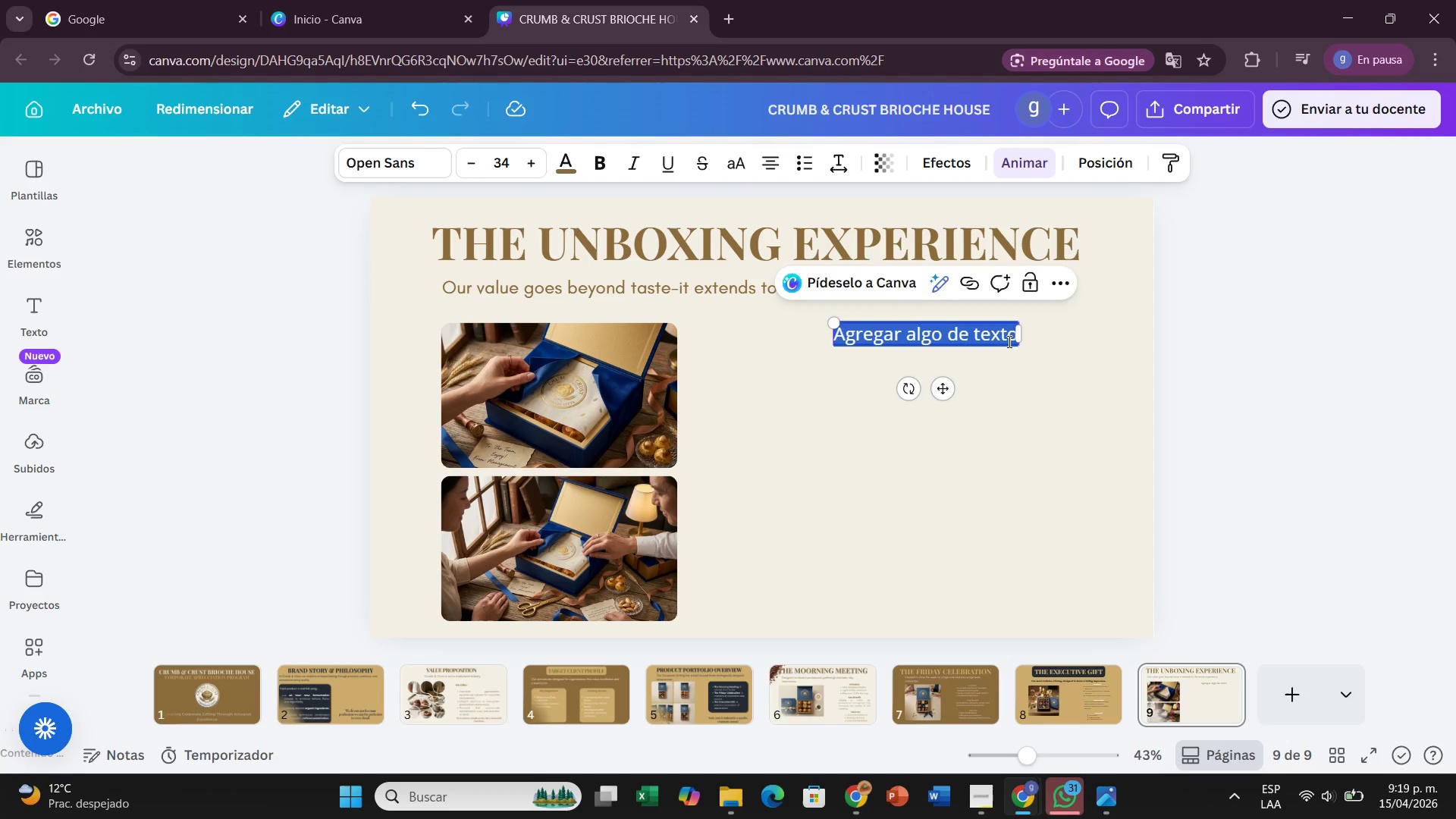 
left_click([1009, 341])
 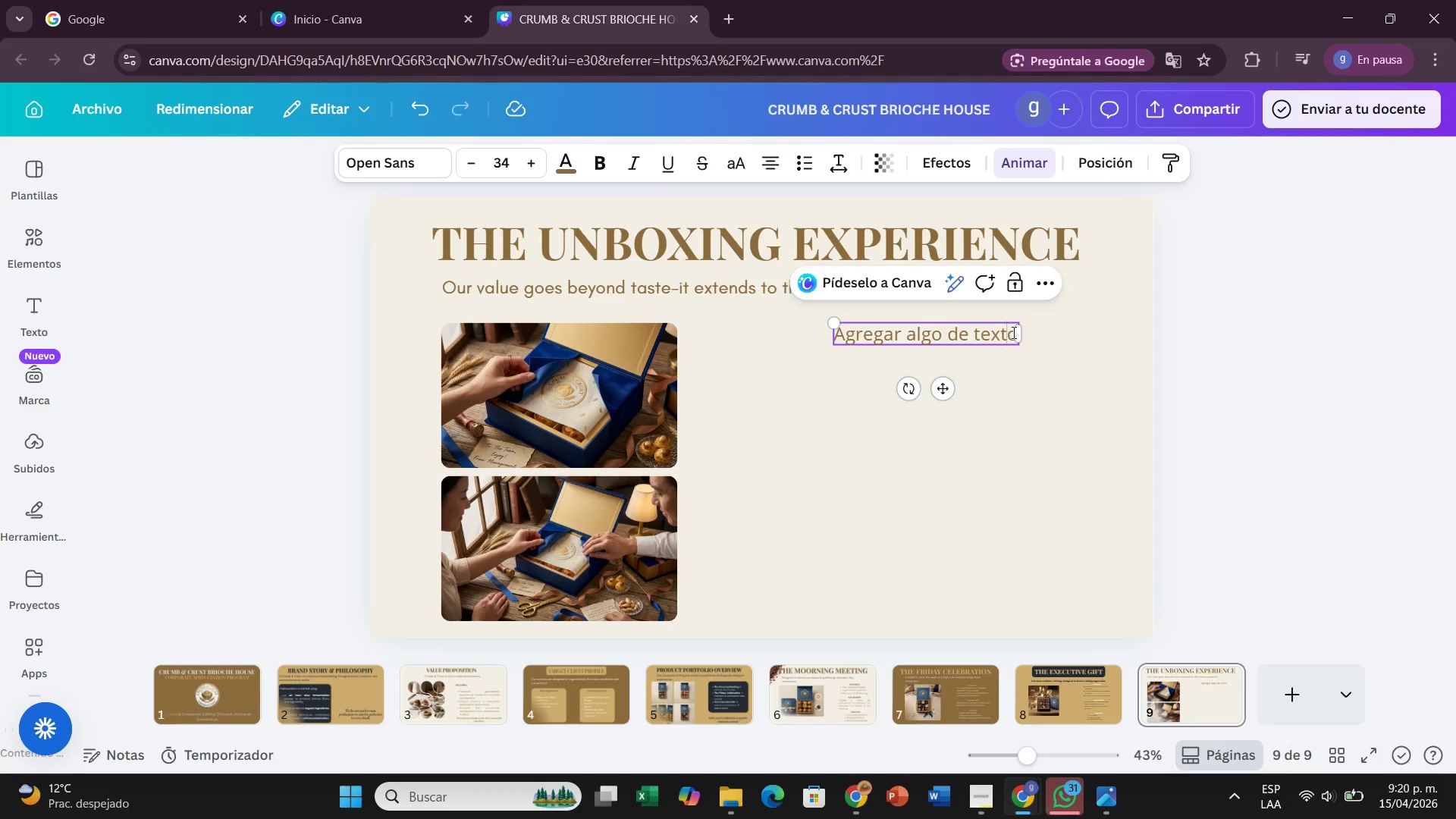 
left_click([1012, 332])
 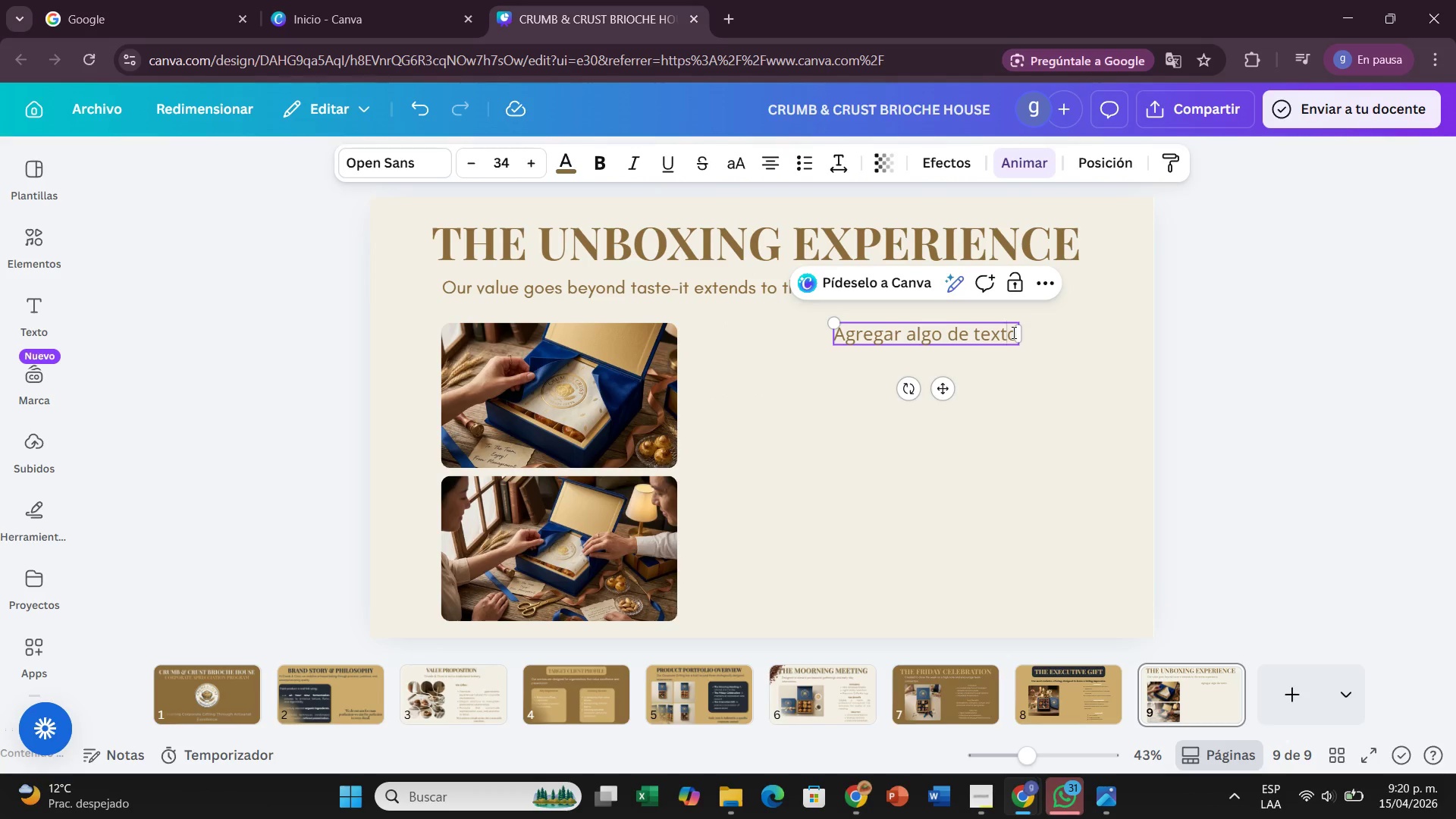 
key(ArrowRight)
 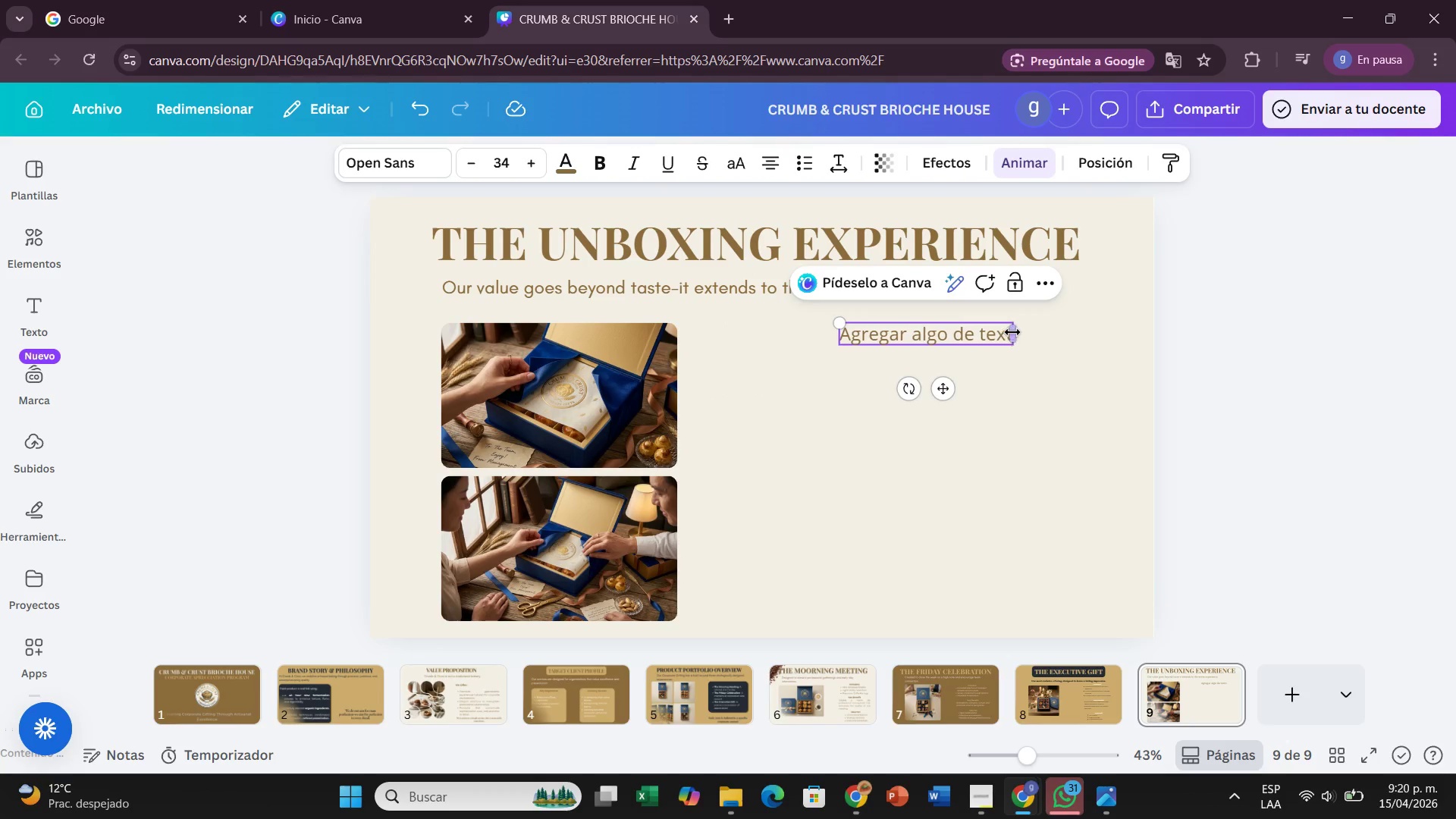 
hold_key(key=Backspace, duration=0.66)
 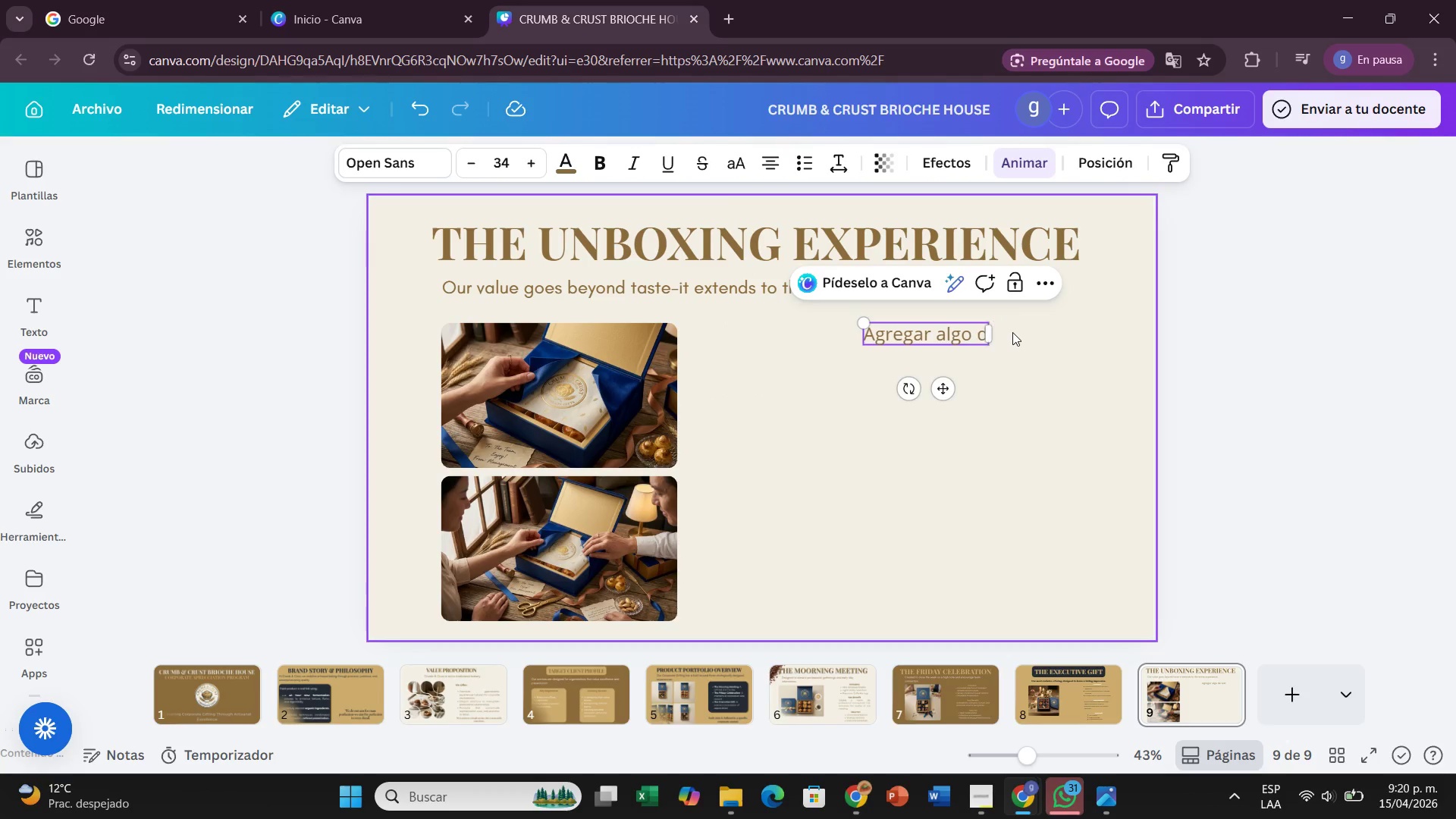 
key(Backspace)
key(Backspace)
key(Backspace)
key(Backspace)
key(Backspace)
key(Backspace)
key(Backspace)
key(Backspace)
key(Backspace)
key(Backspace)
key(Backspace)
key(Backspace)
key(Backspace)
key(Backspace)
key(Backspace)
type(Each delivery is designed to be visually snd )
key(Backspace)
key(Backspace)
key(Backspace)
key(Backspace)
type(and emotionally impactfju)
key(Backspace)
key(Backspace)
type(ul>)
 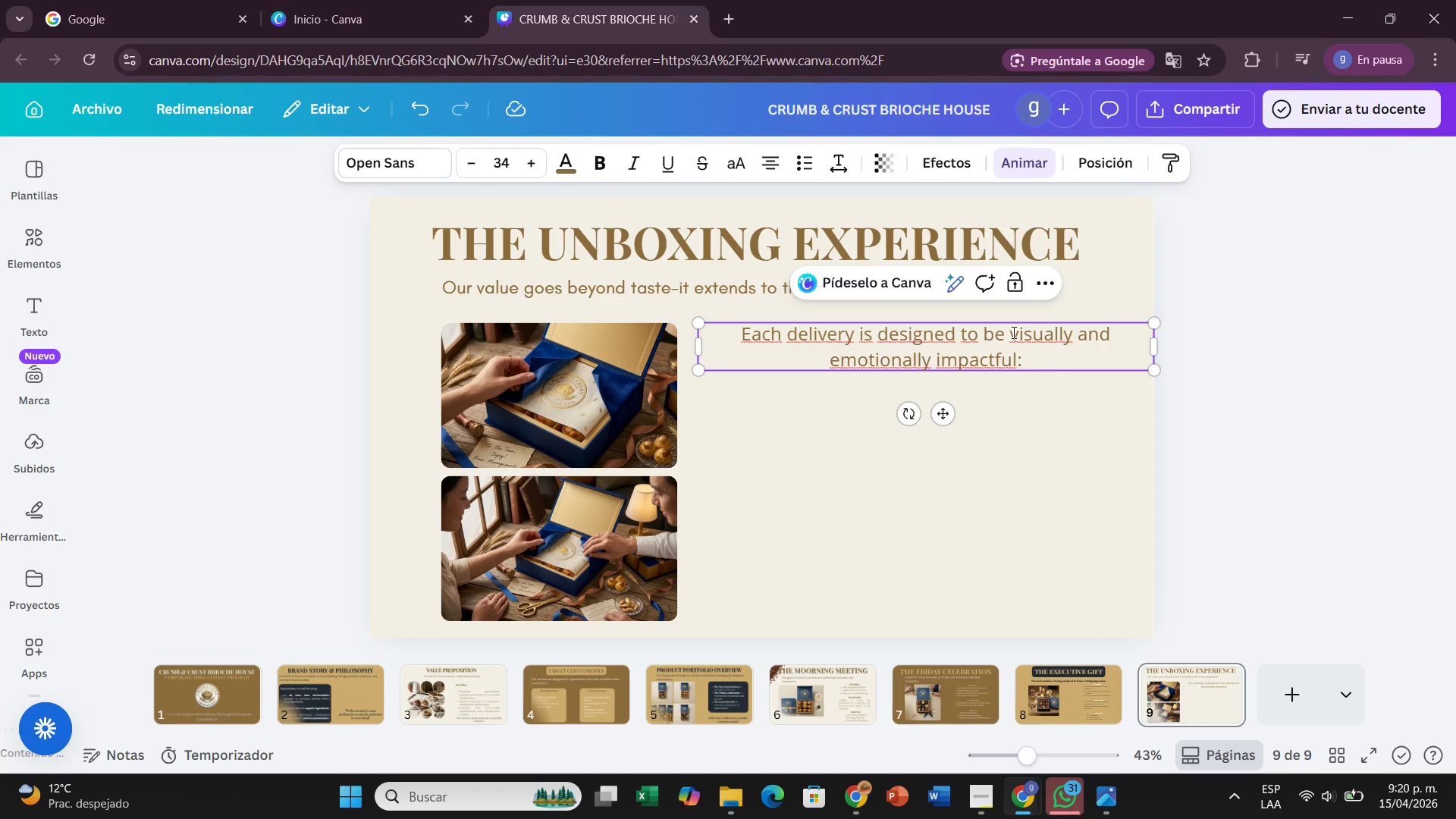 
key(Enter)
 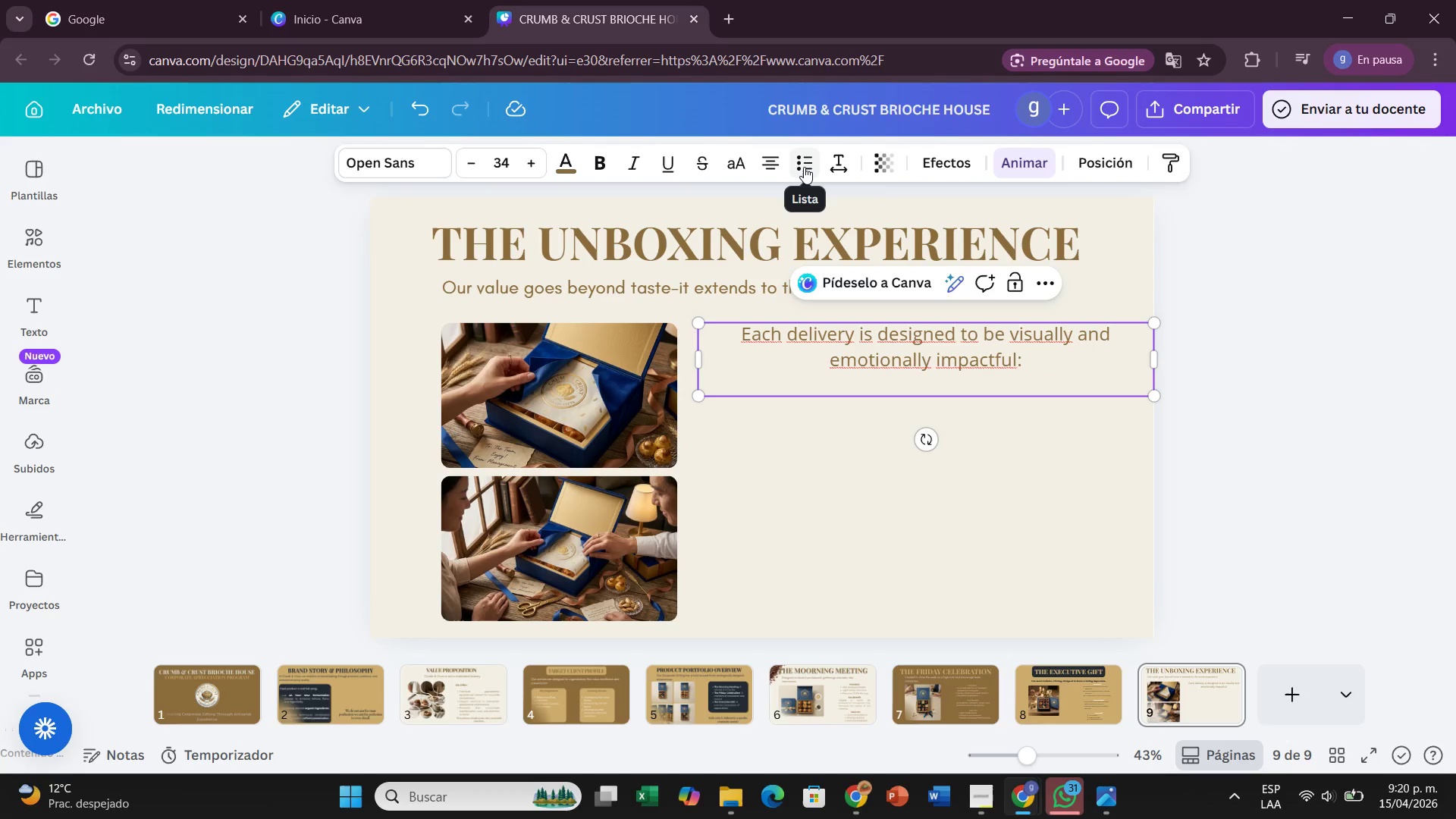 
left_click([804, 167])
 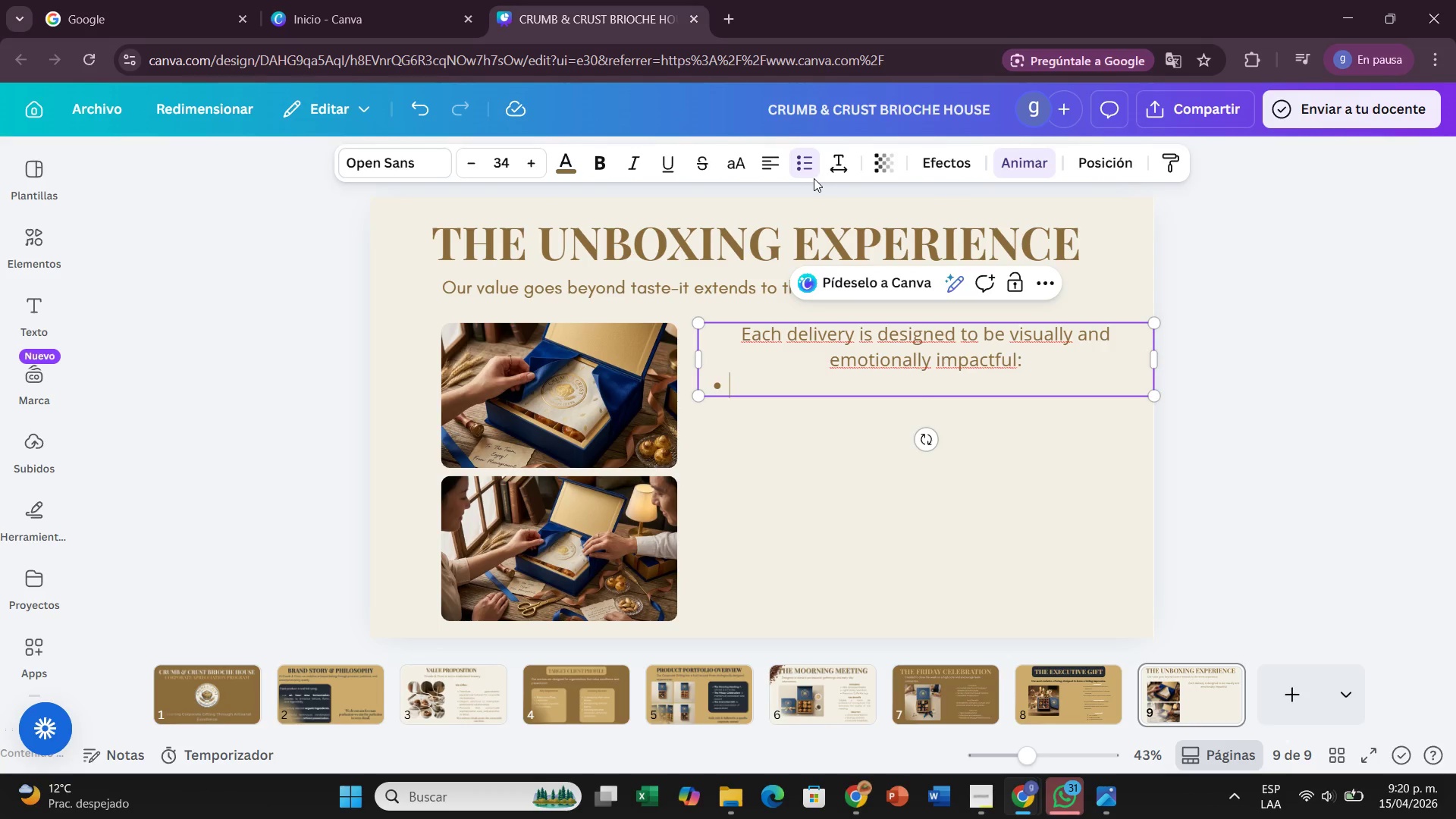 
wait(7.3)
 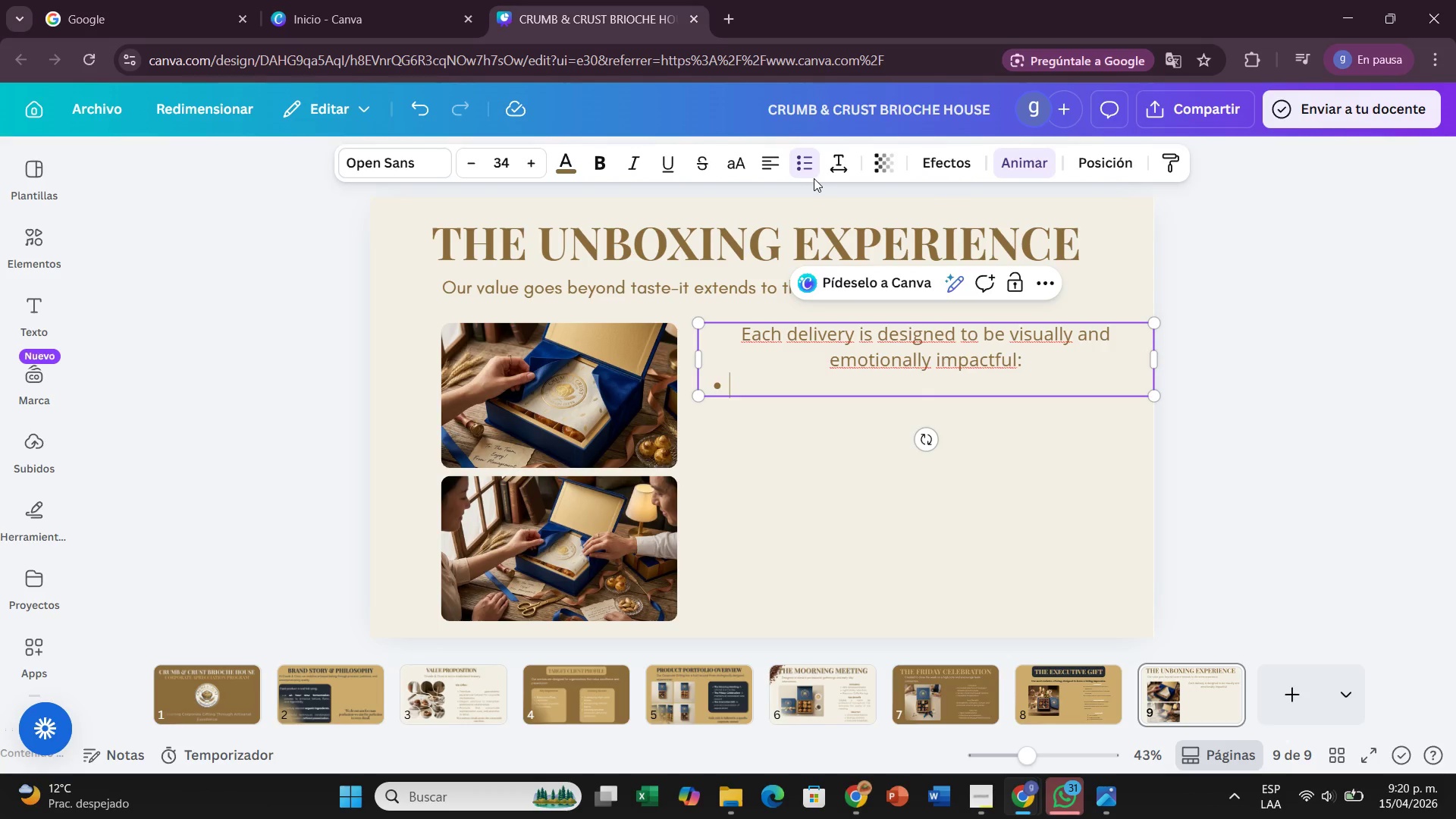 
type(Hig-quality sustainablr)
key(Backspace)
type(e)
 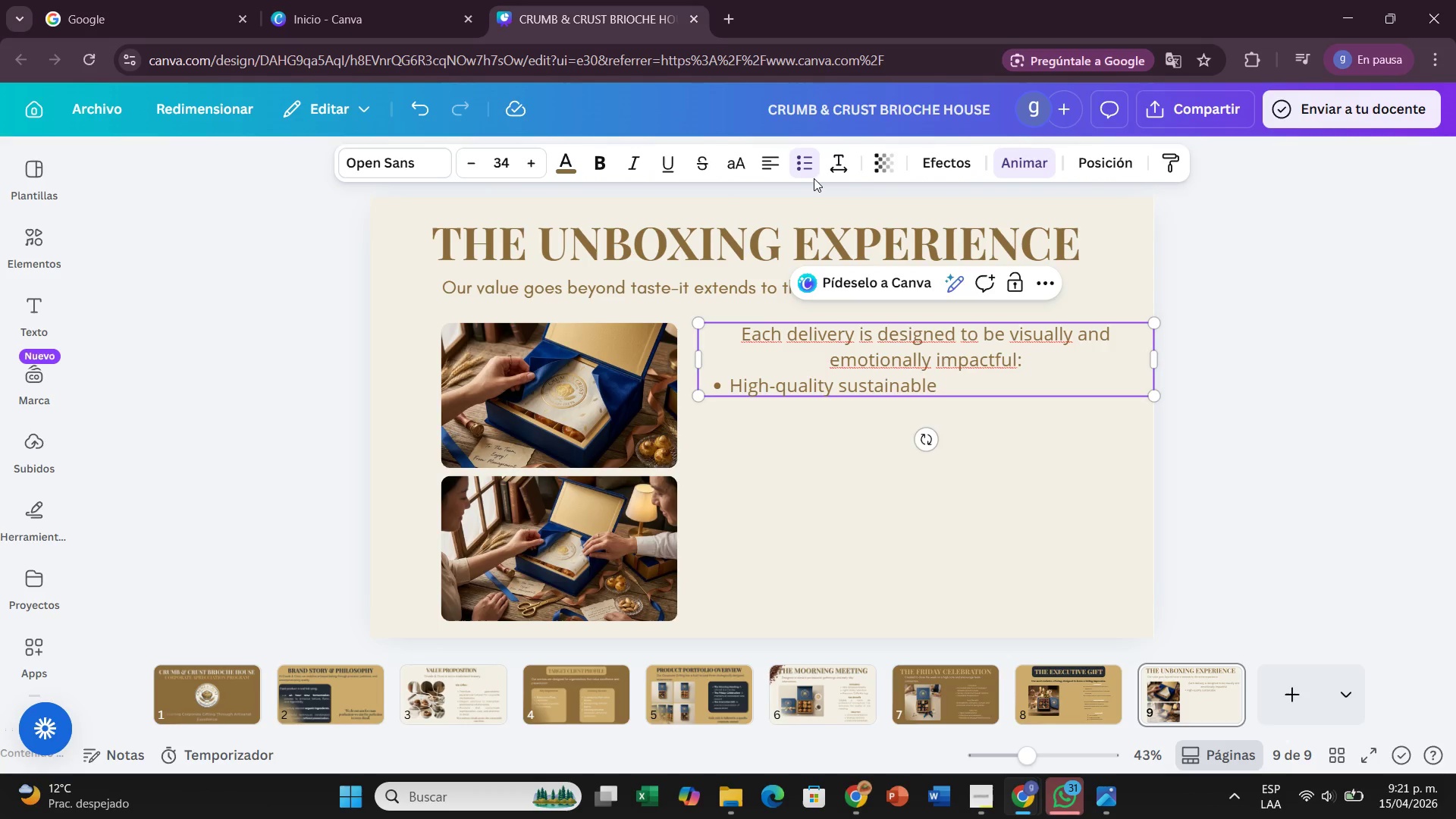 
key(Enter)
 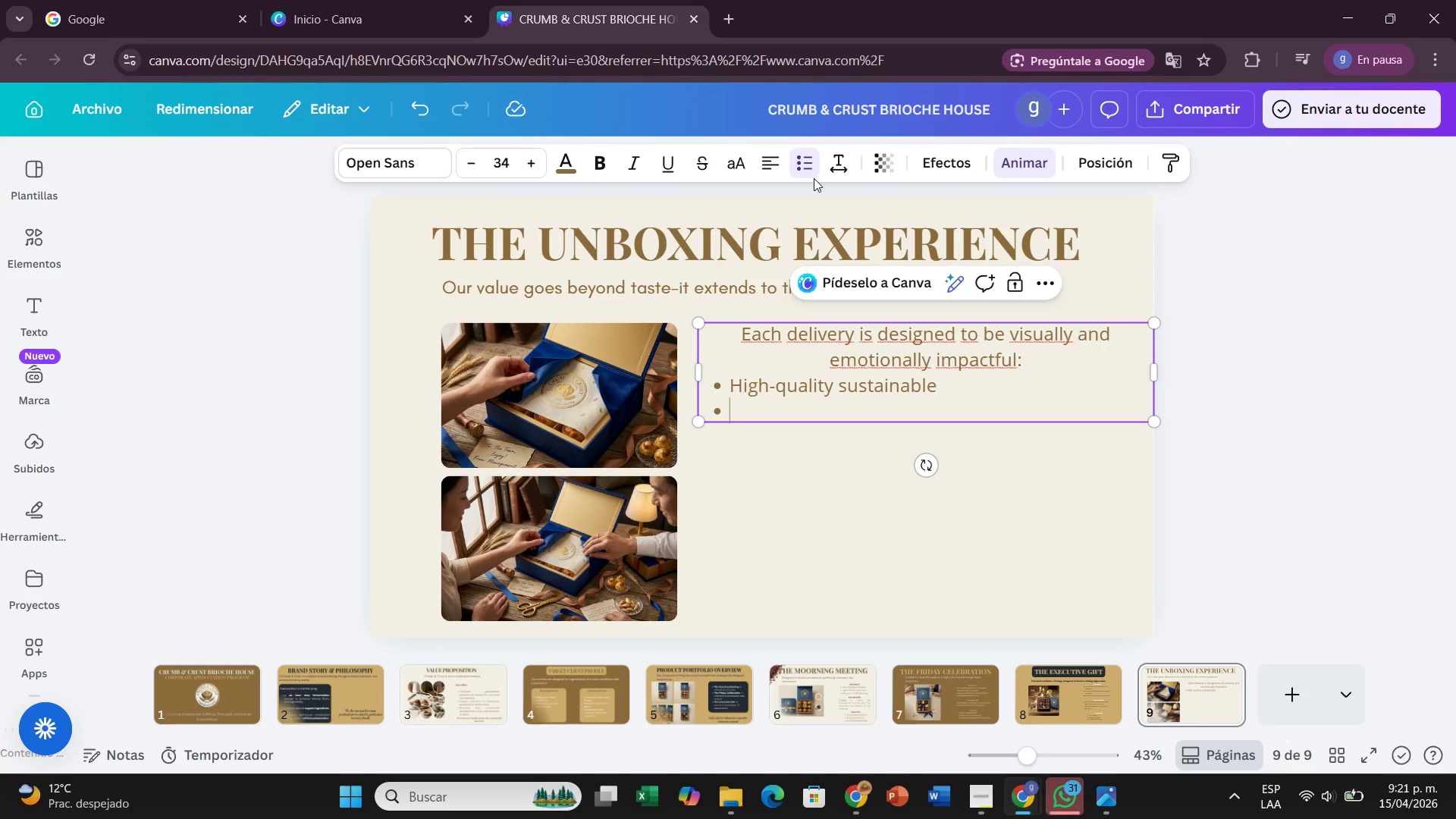 
key(ArrowUp)
 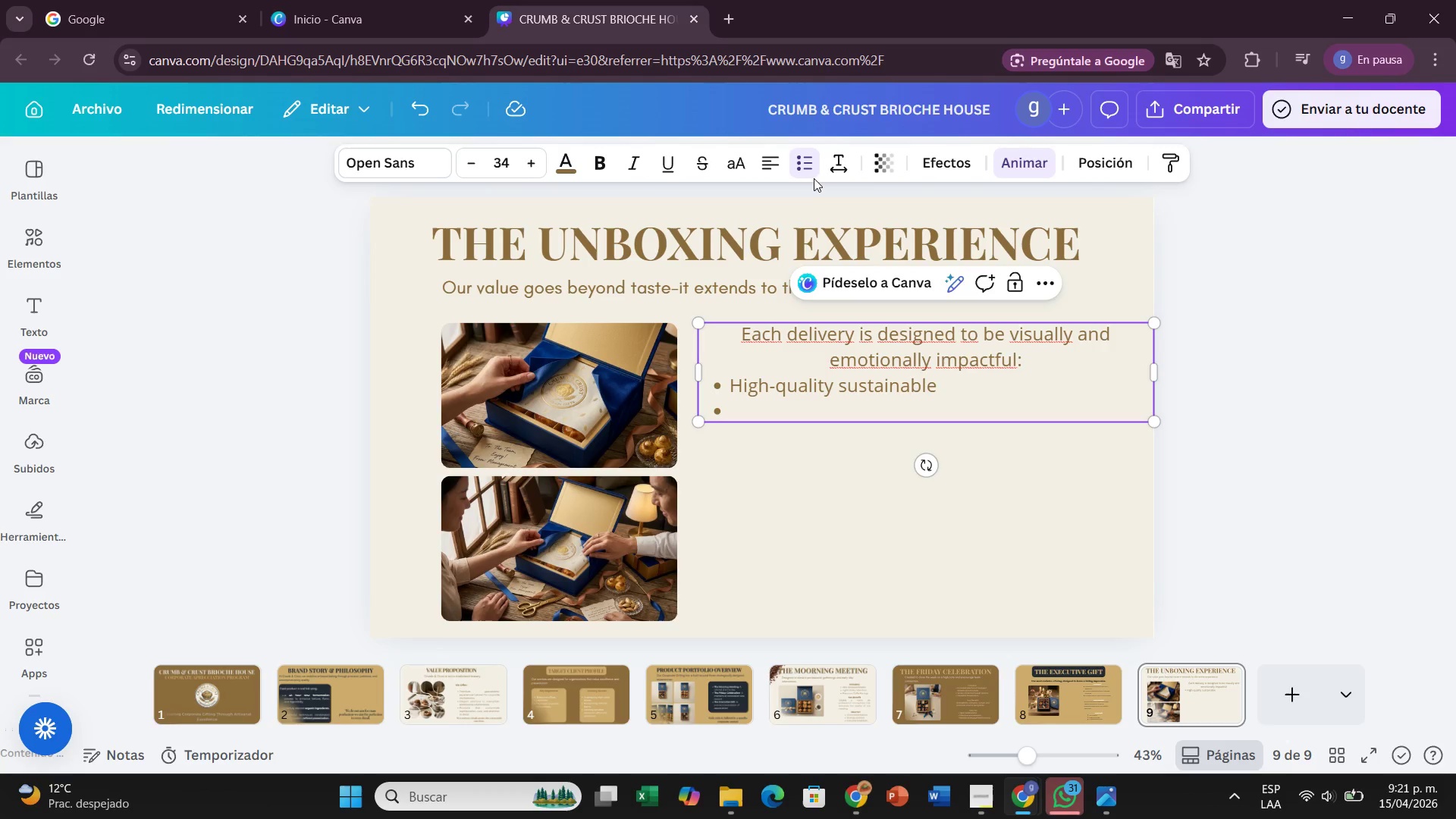 
hold_key(key=ArrowRight, duration=1.03)
 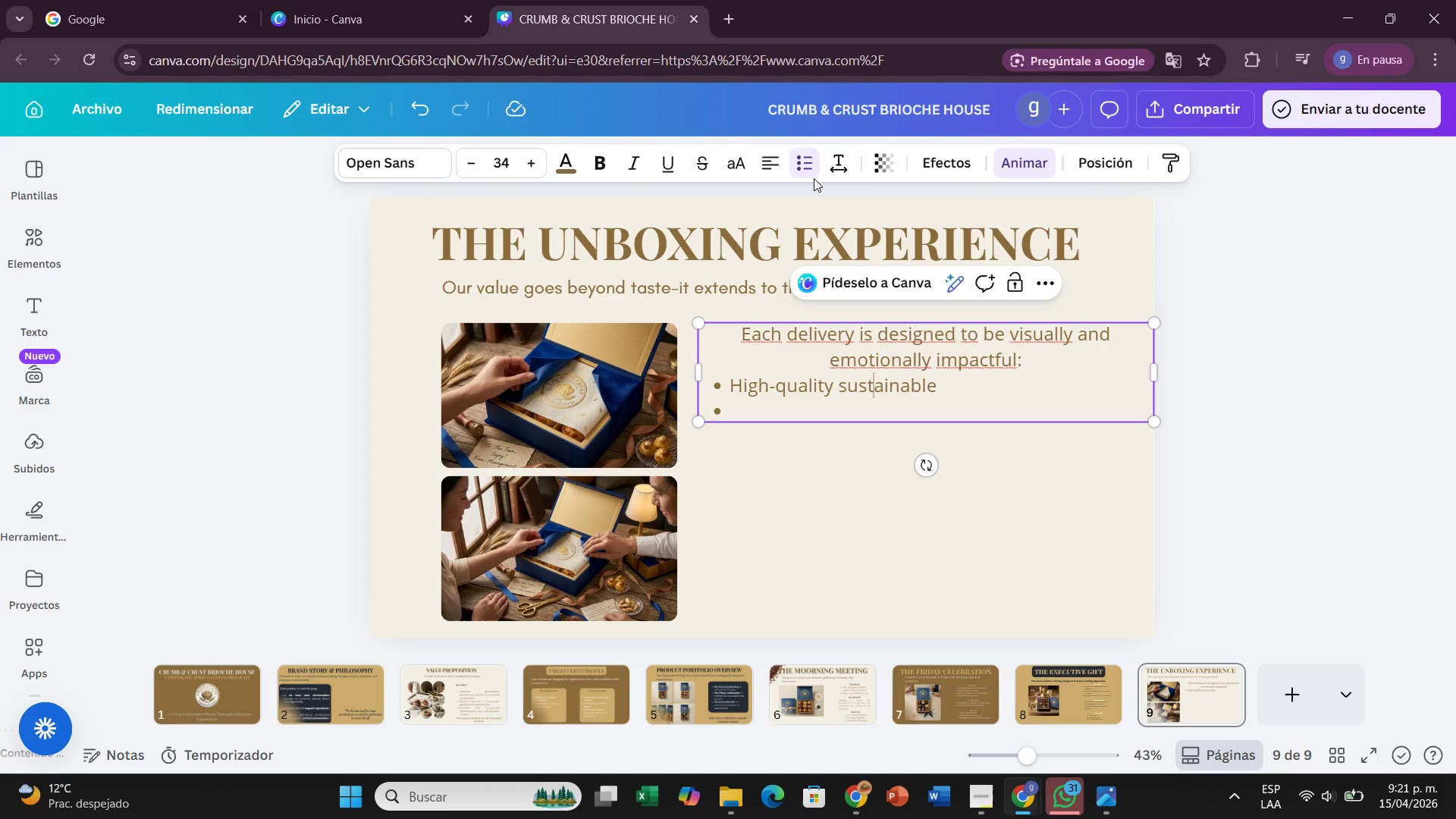 
hold_key(key=ArrowRight, duration=0.72)
 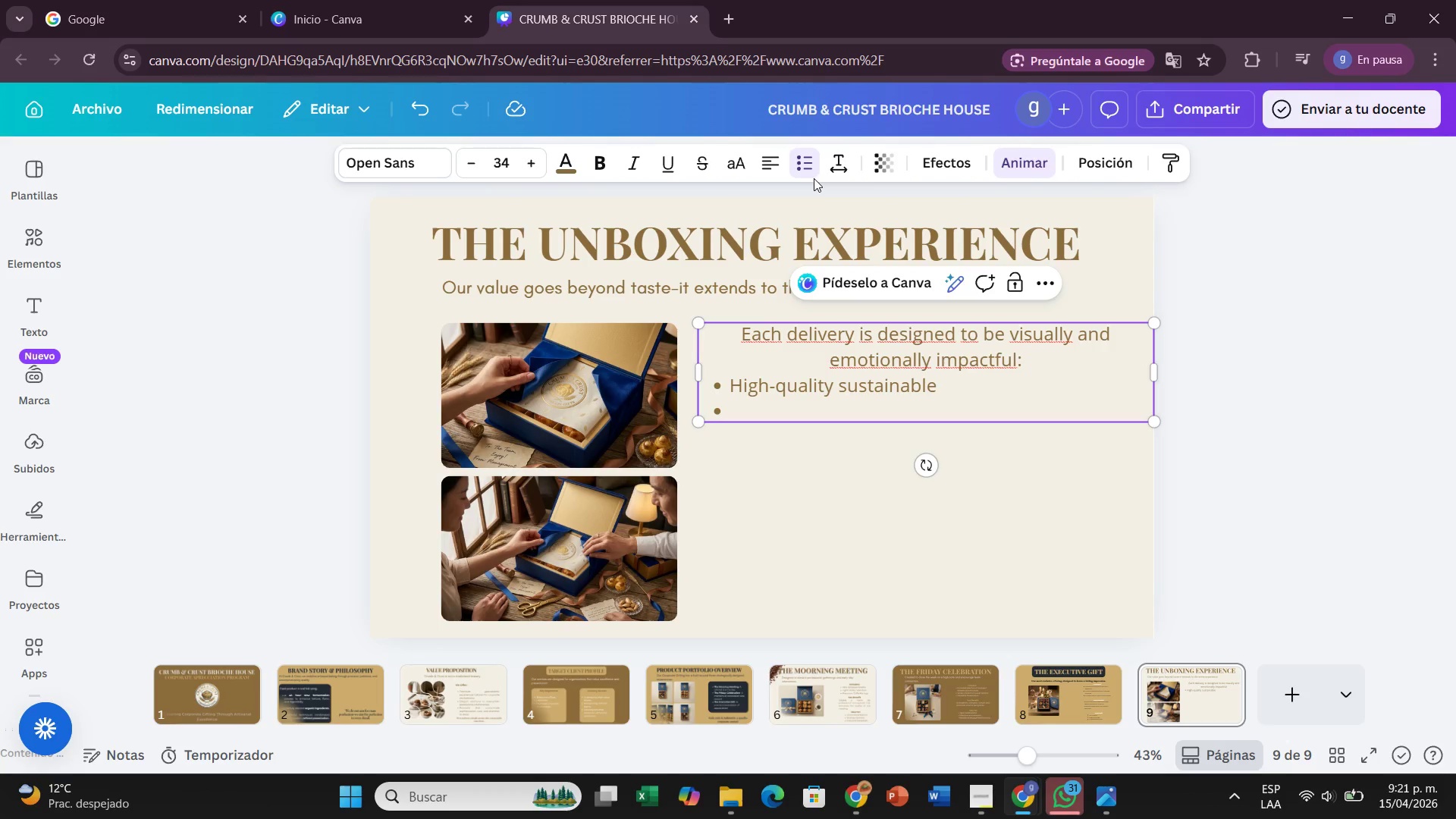 
key(ArrowLeft)
 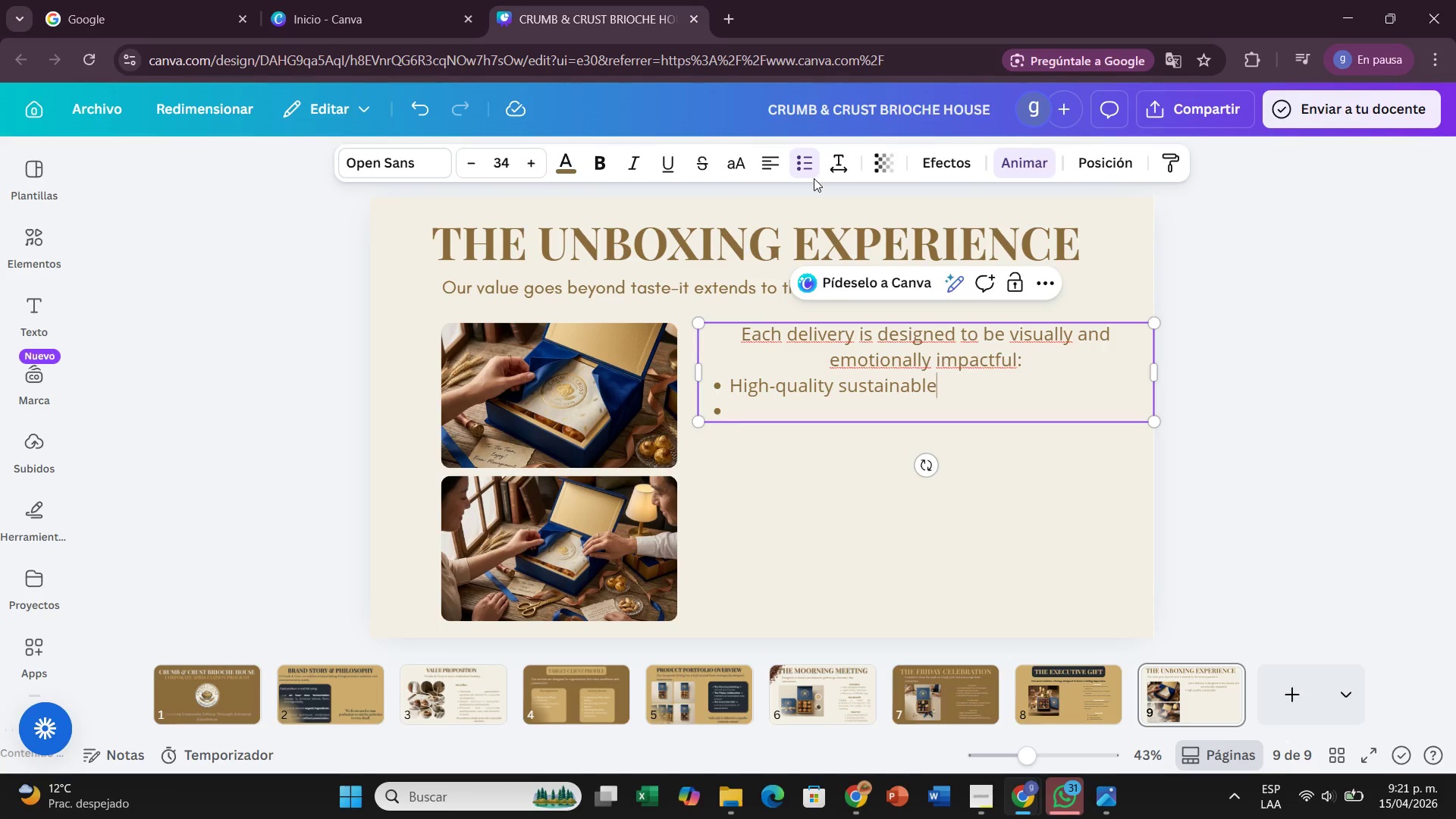 
key(ArrowLeft)
 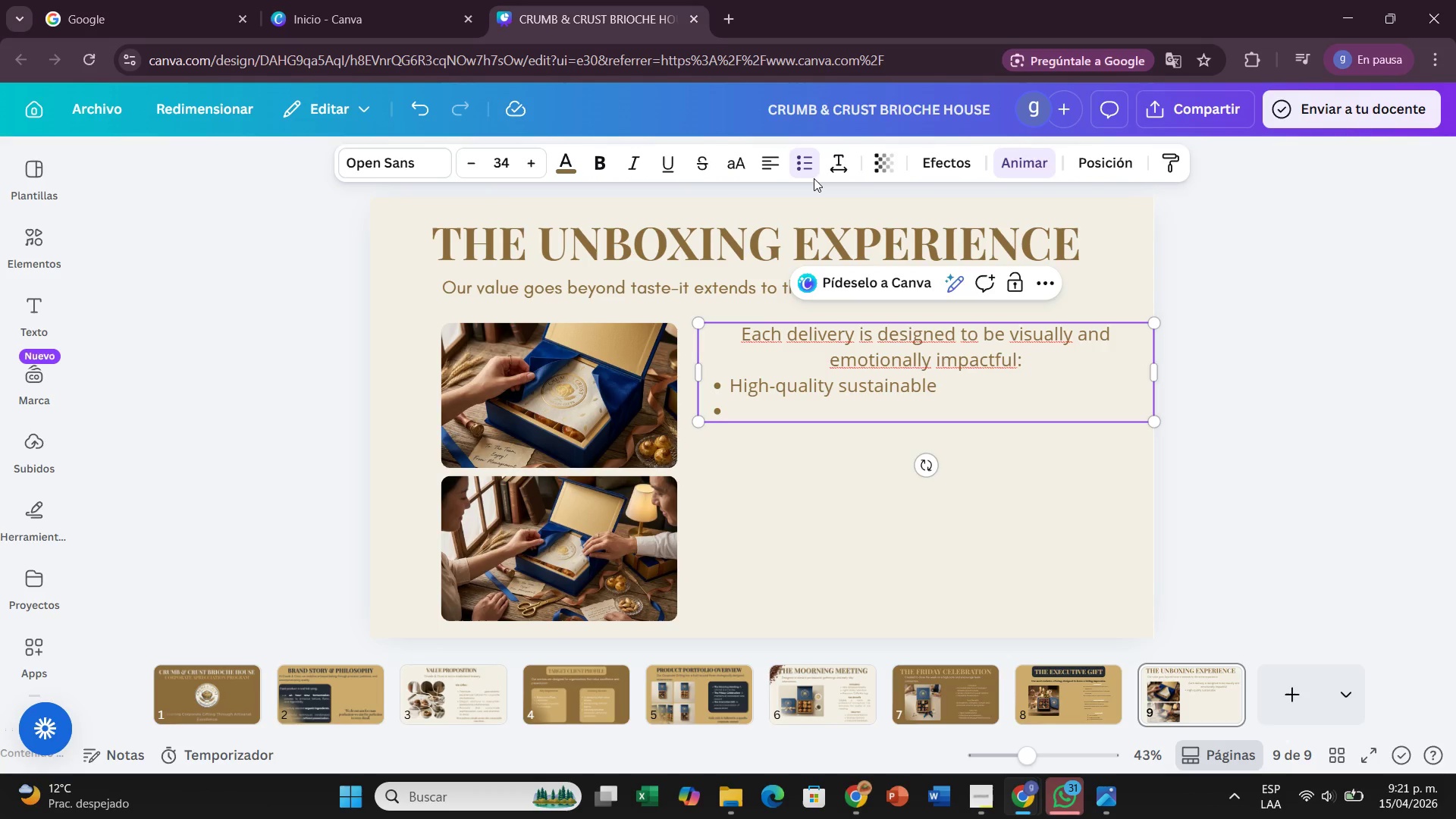 
type( packaging)
 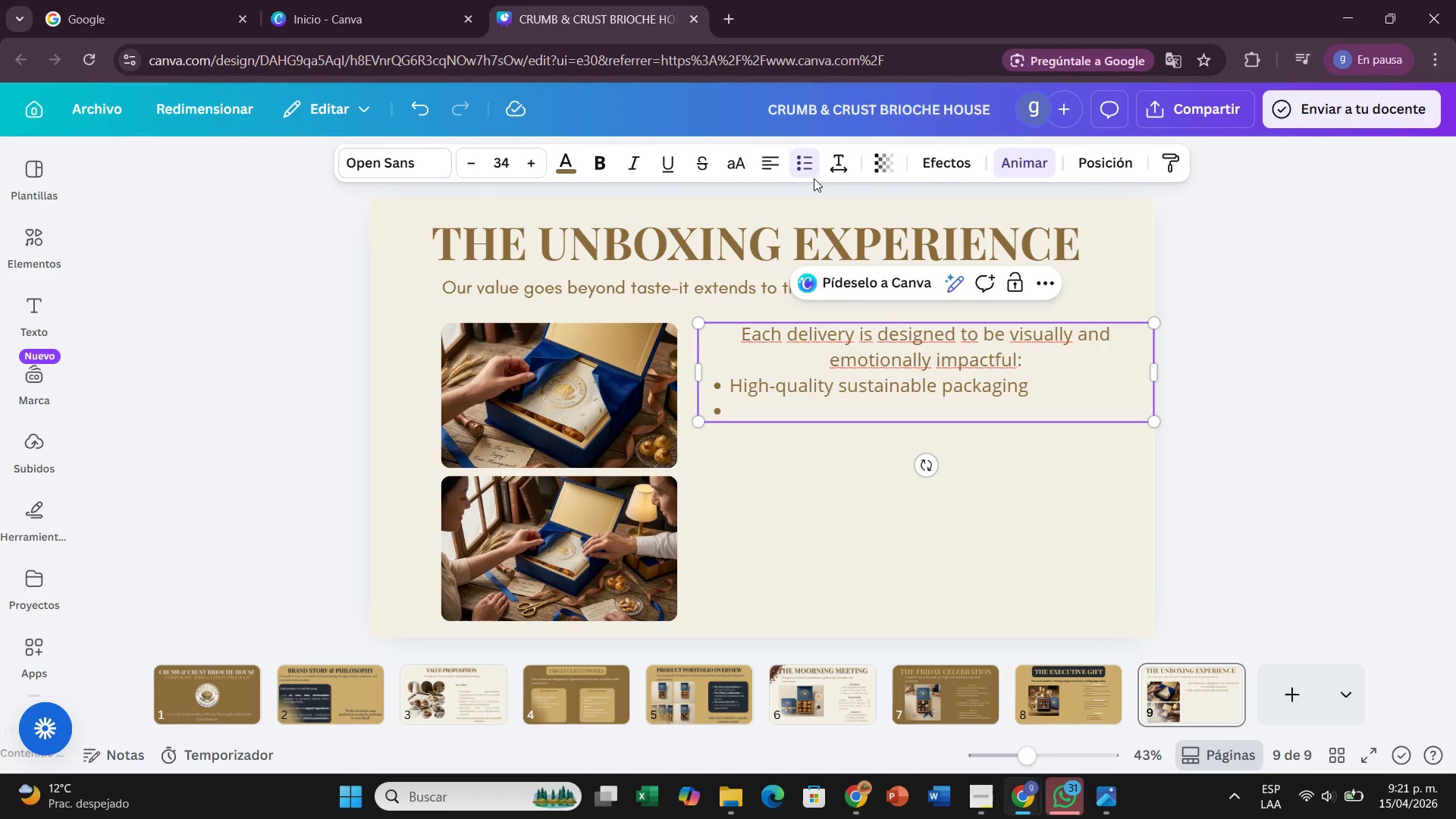 
key(ArrowDown)
 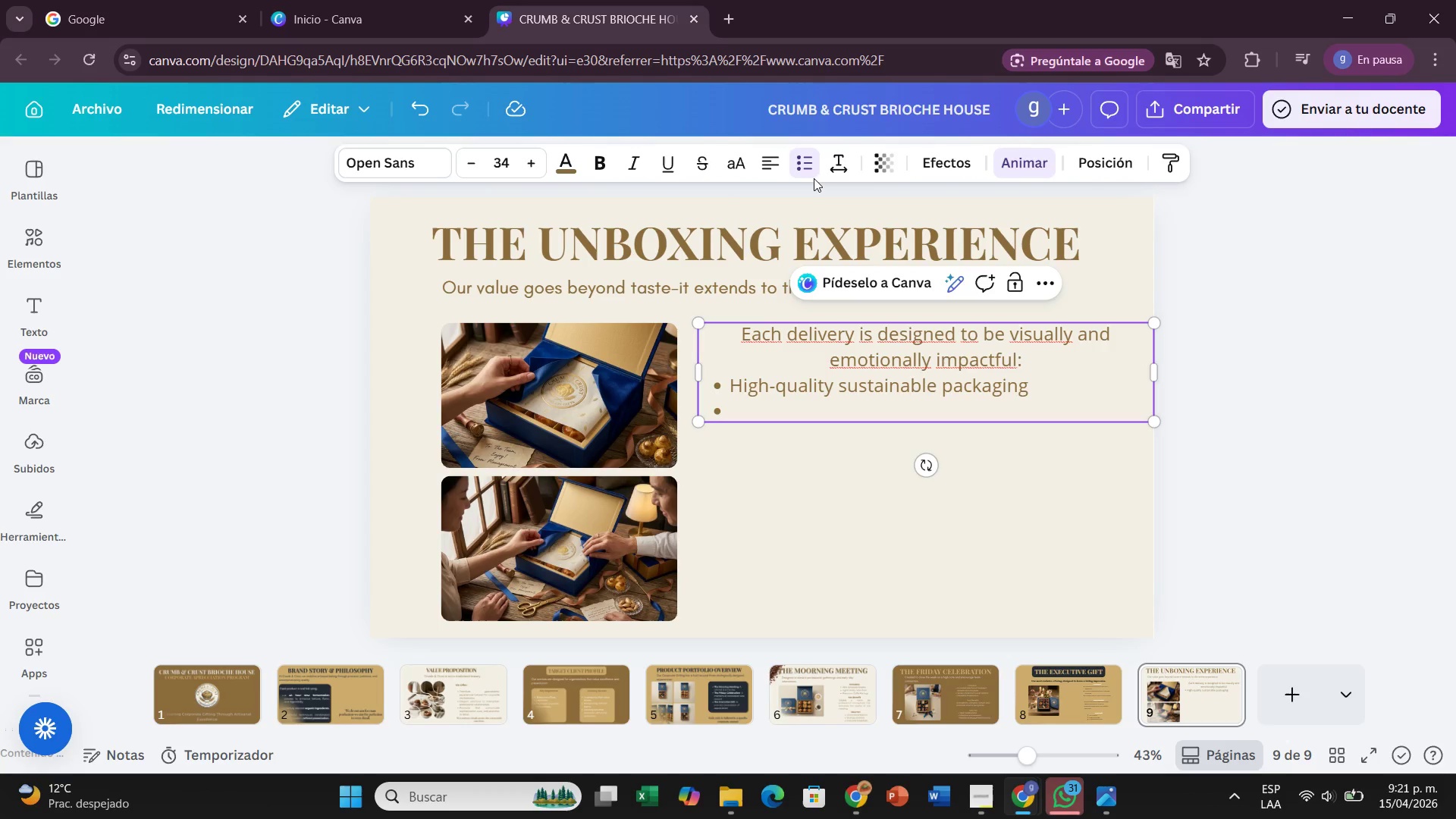 
type(Elegant )
 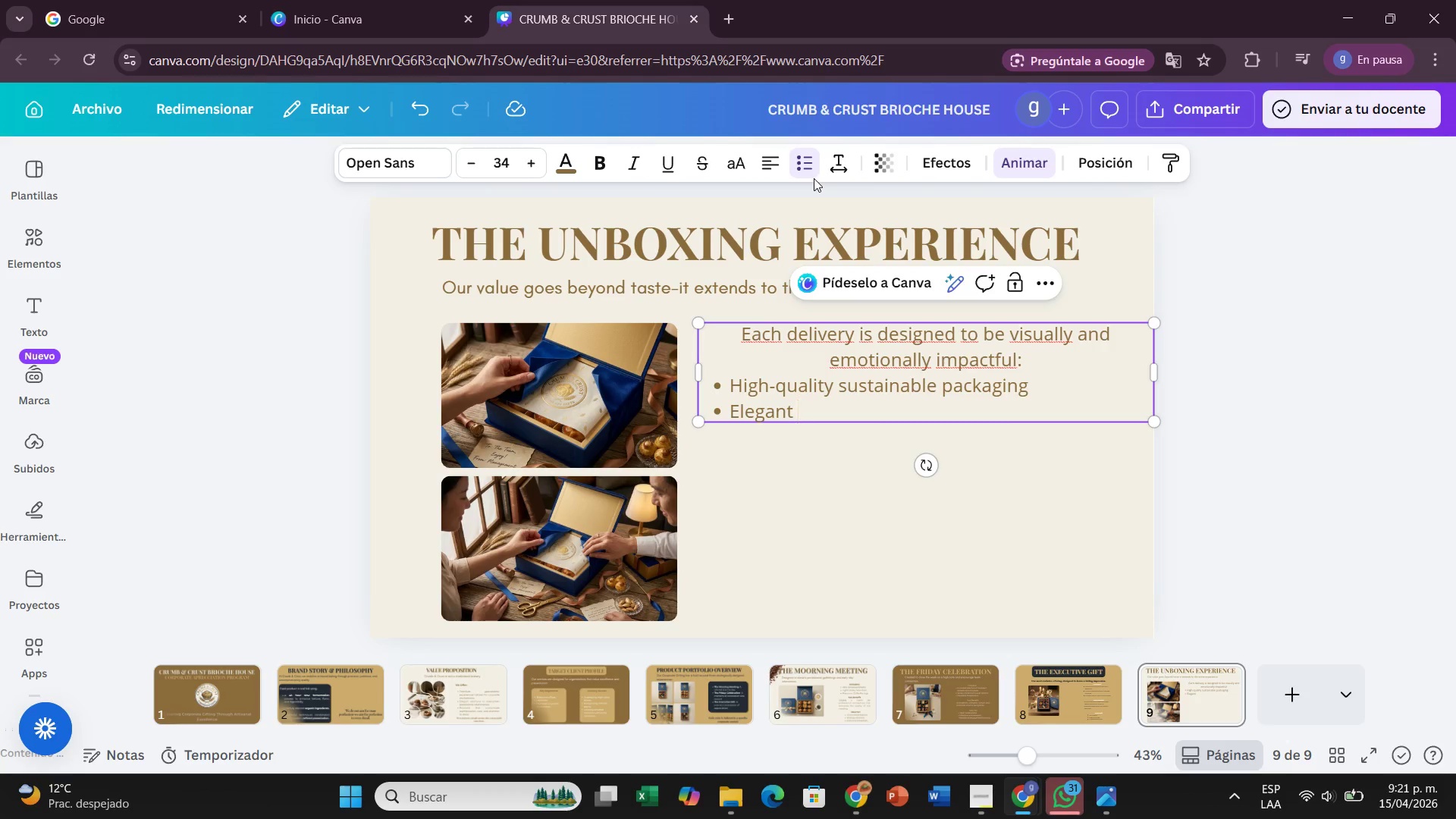 
type(and cohen)
key(Backspace)
type(sive design)
 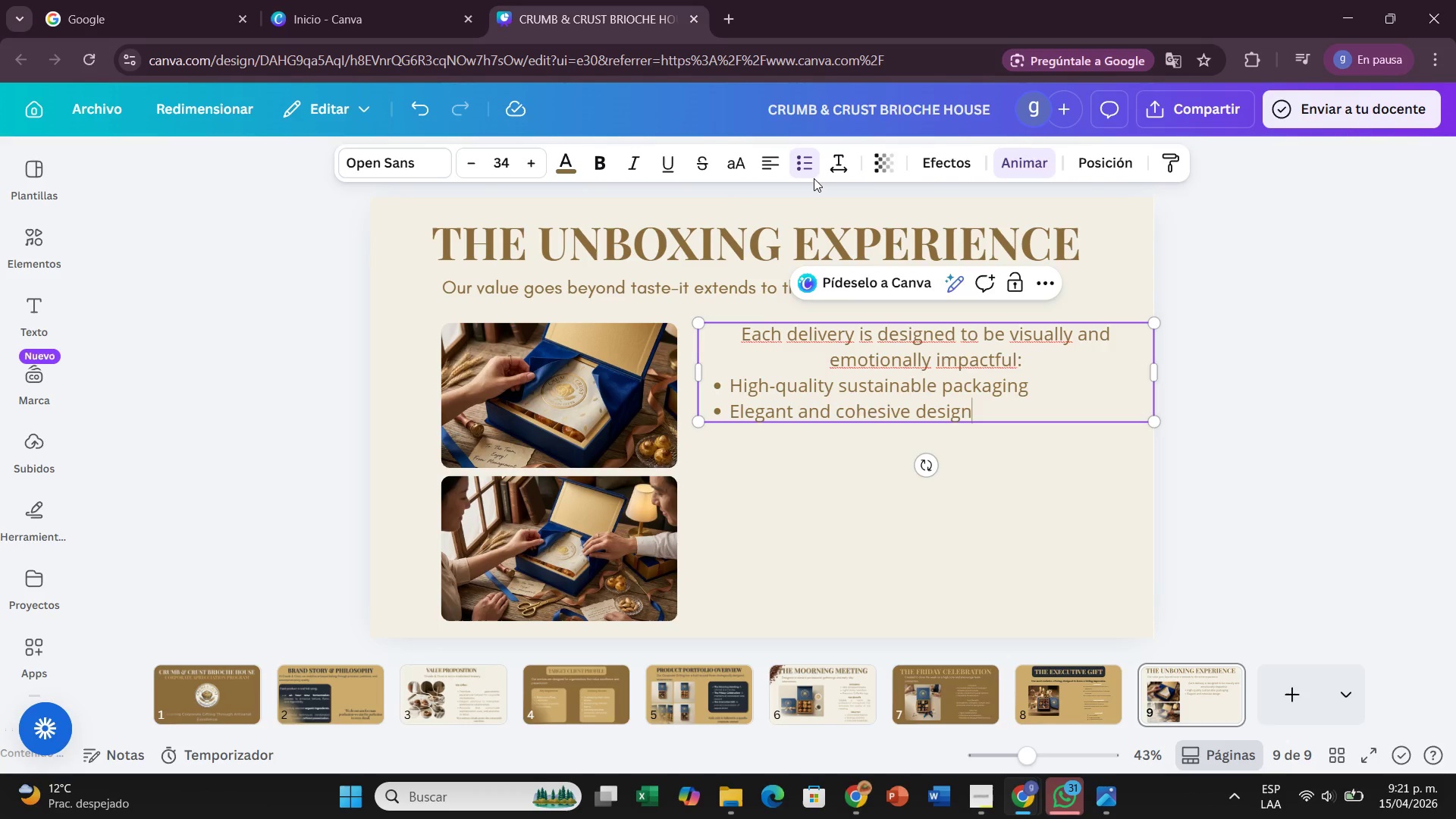 
key(Enter)
 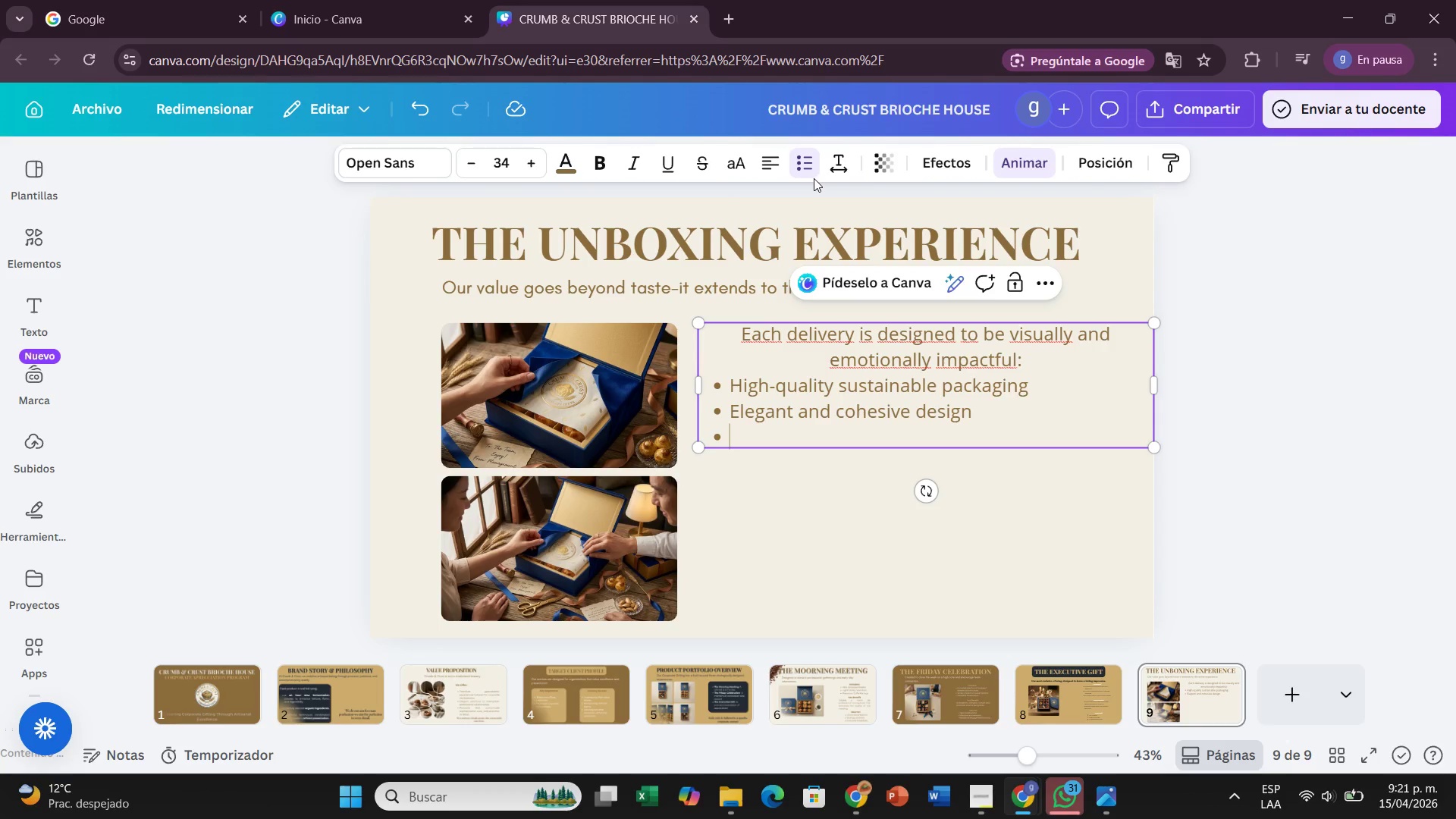 
type(Attention to every detail)
 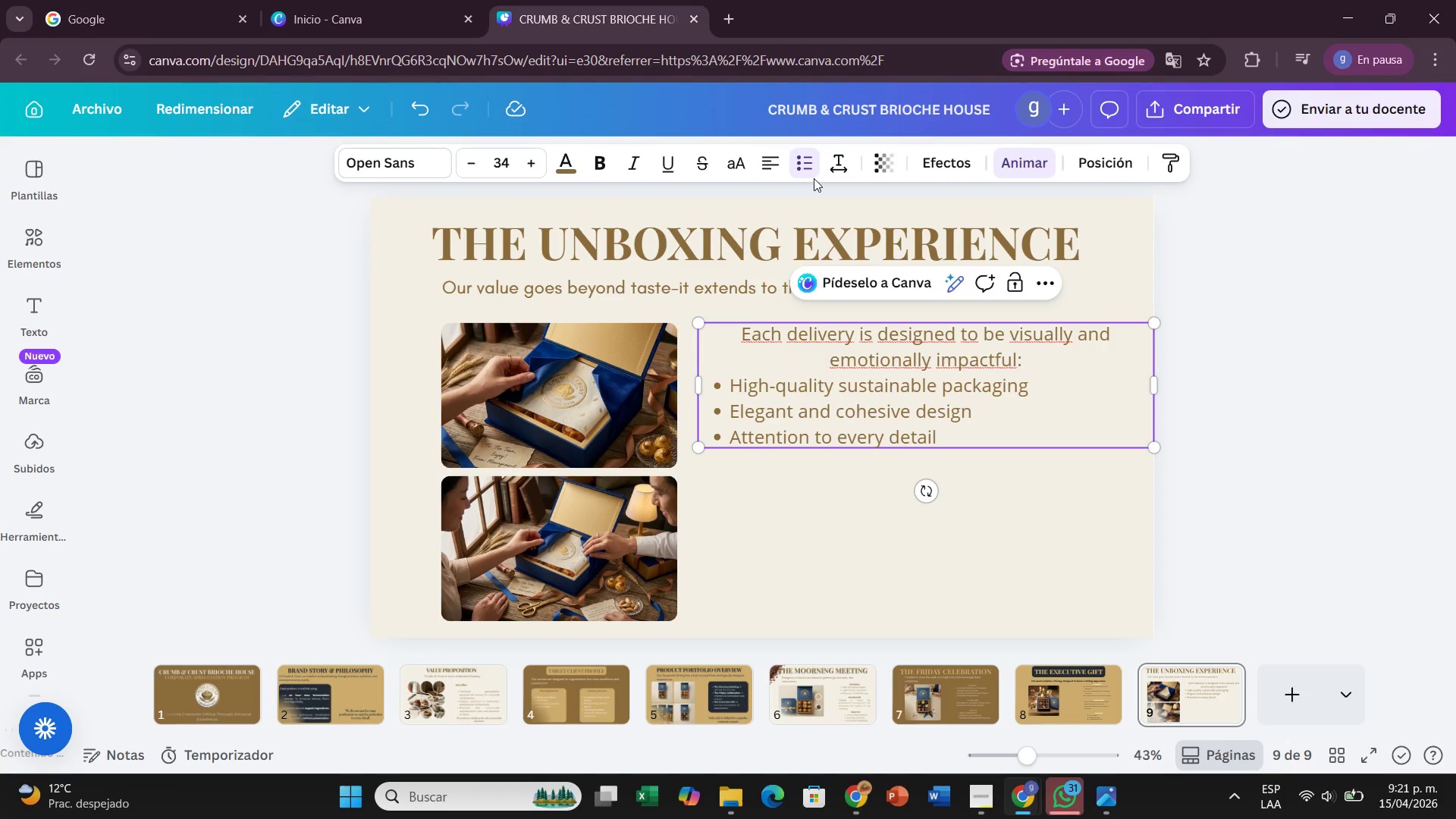 
key(Enter)
 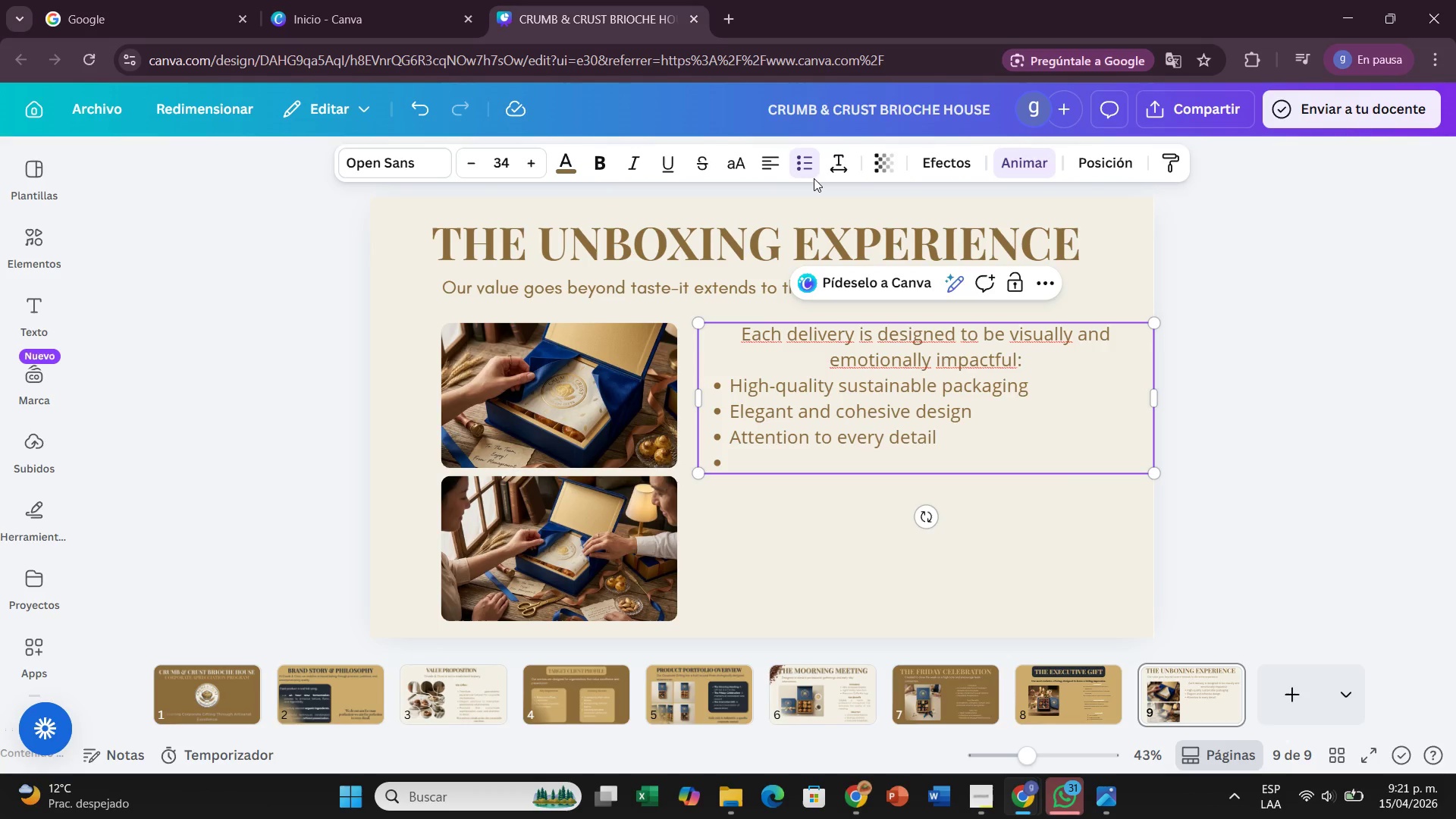 
key(Backspace)
 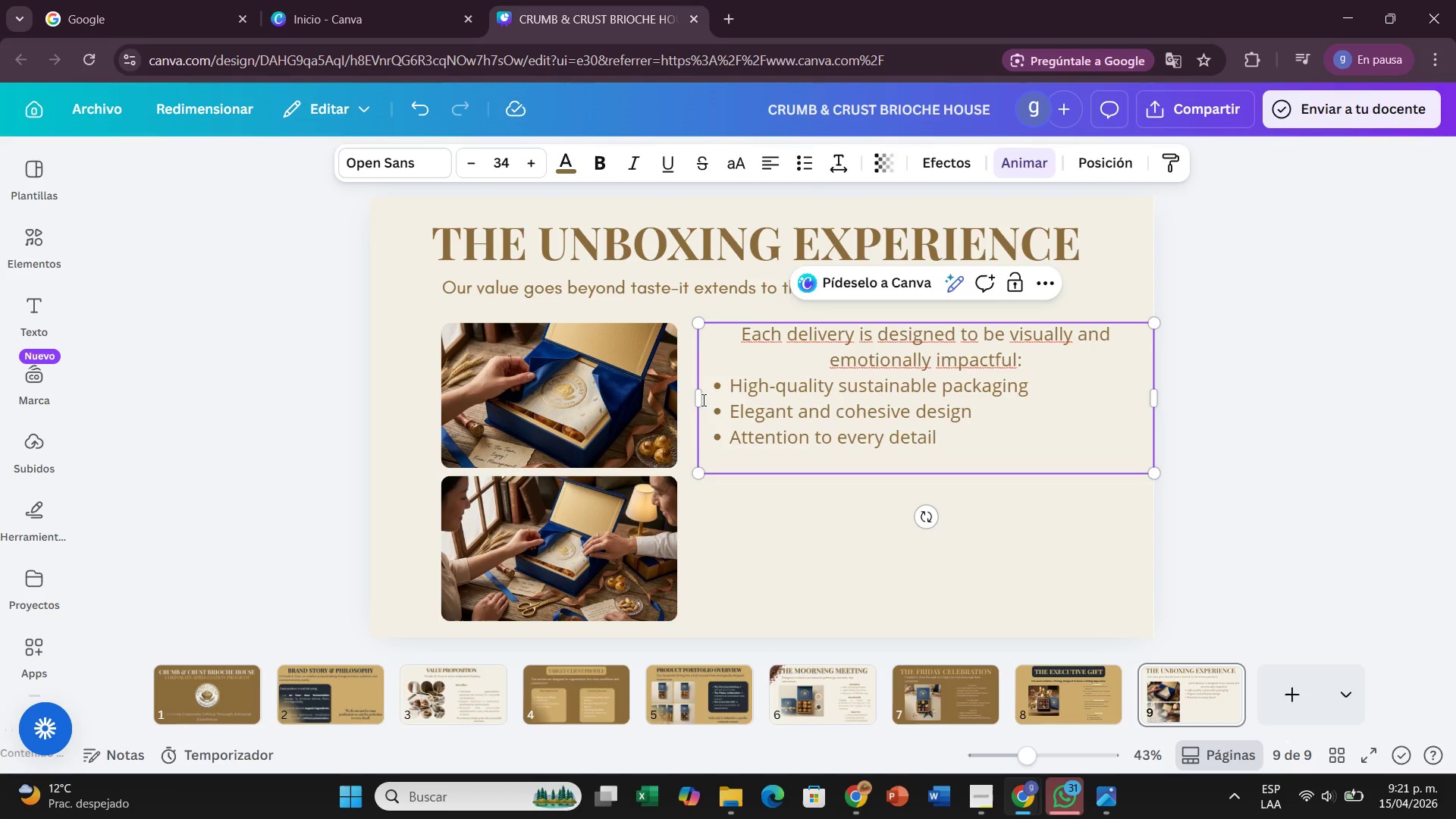 
left_click_drag(start_coordinate=[696, 391], to_coordinate=[838, 402])
 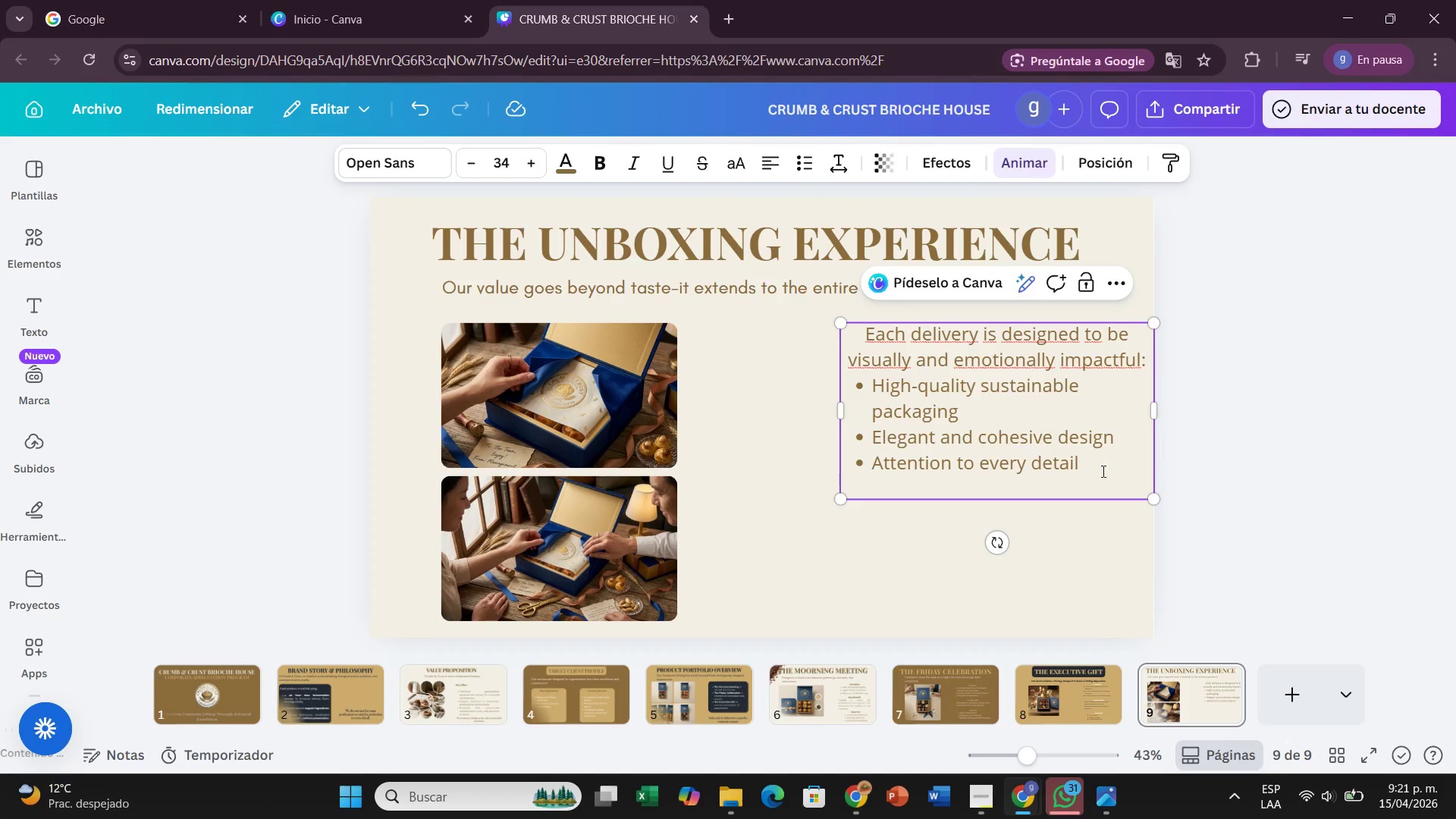 
left_click_drag(start_coordinate=[1099, 471], to_coordinate=[858, 324])
 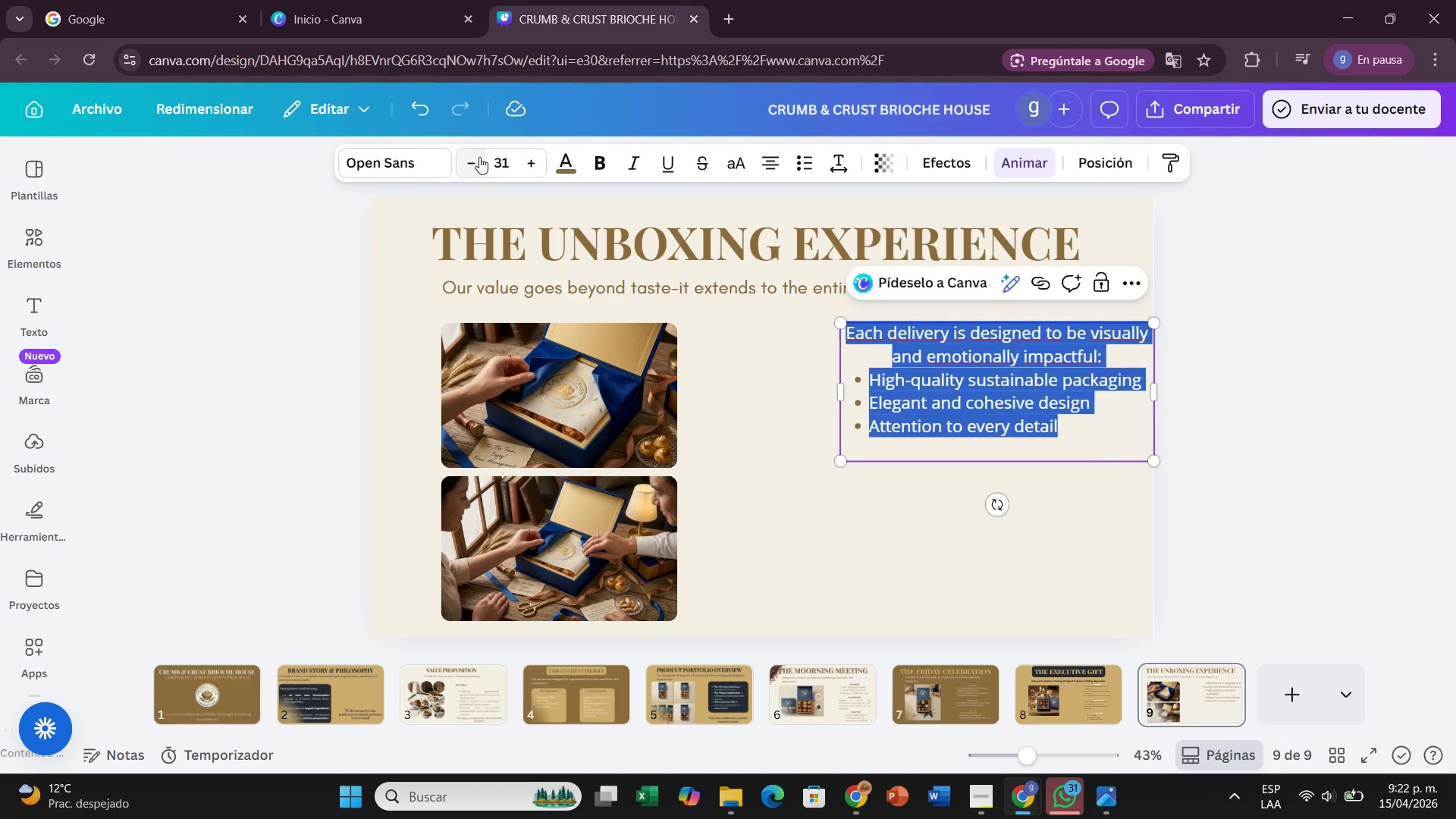 
double_click([479, 157])
 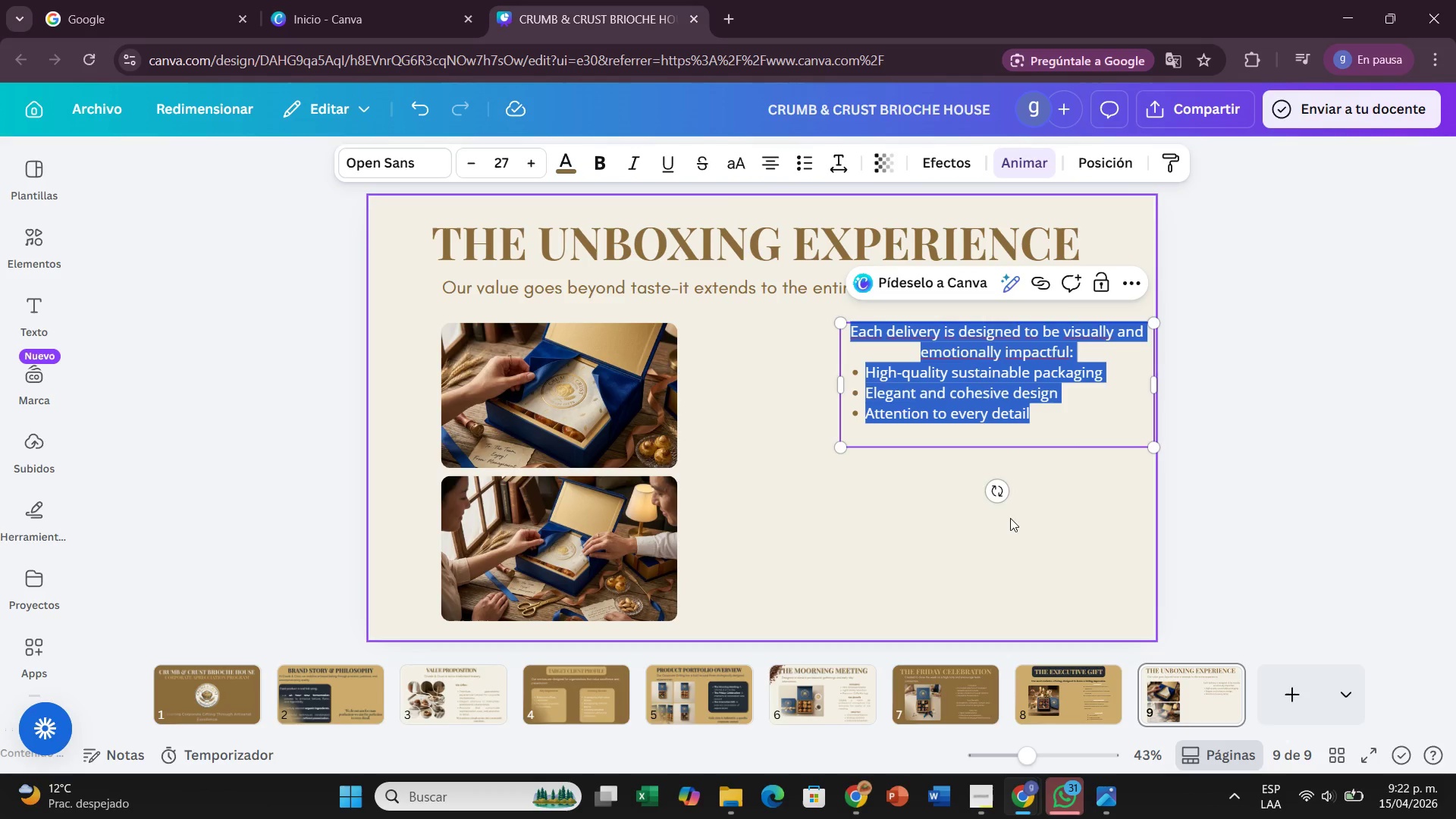 
left_click([1010, 509])
 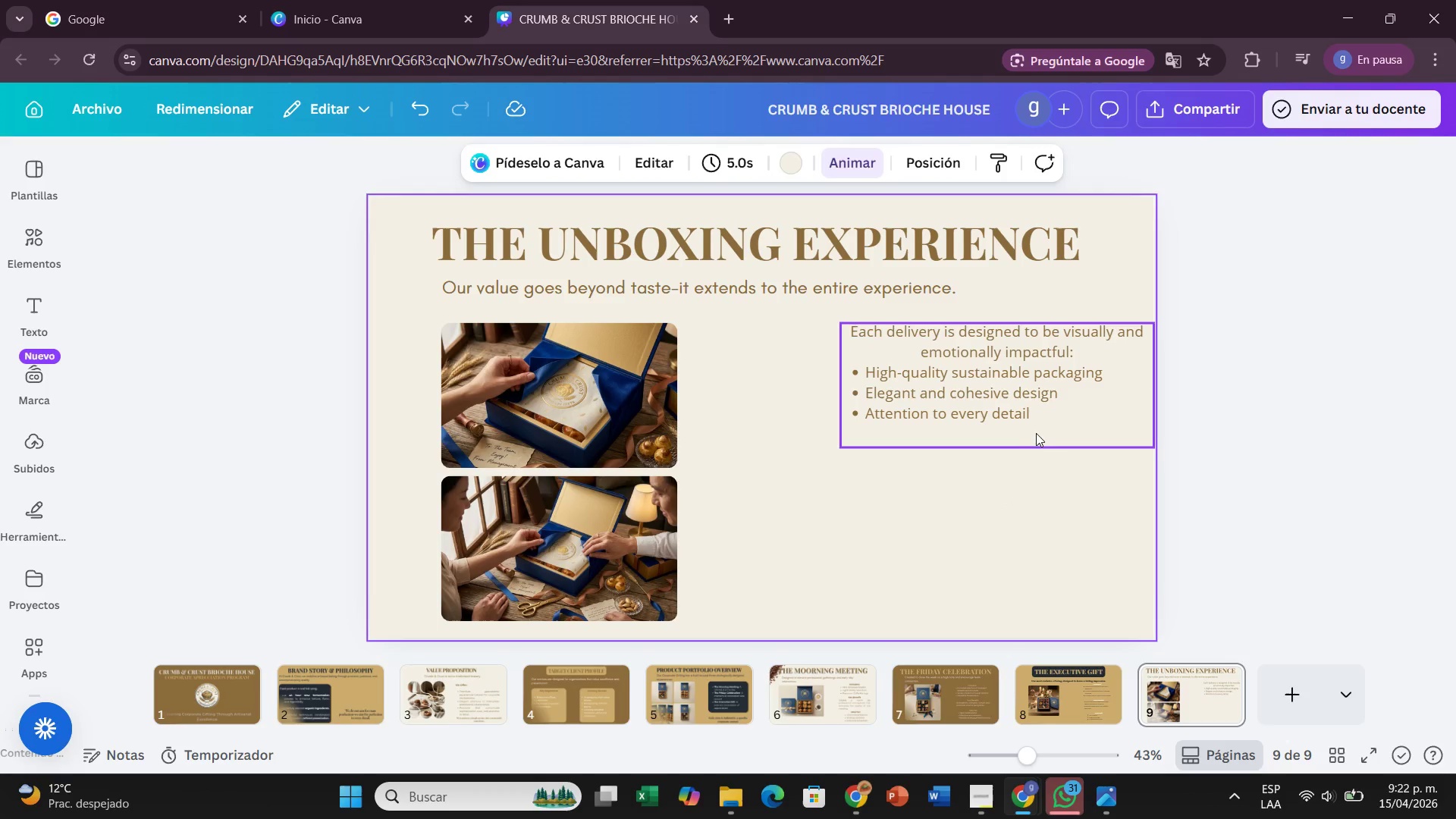 
left_click([1036, 431])
 